 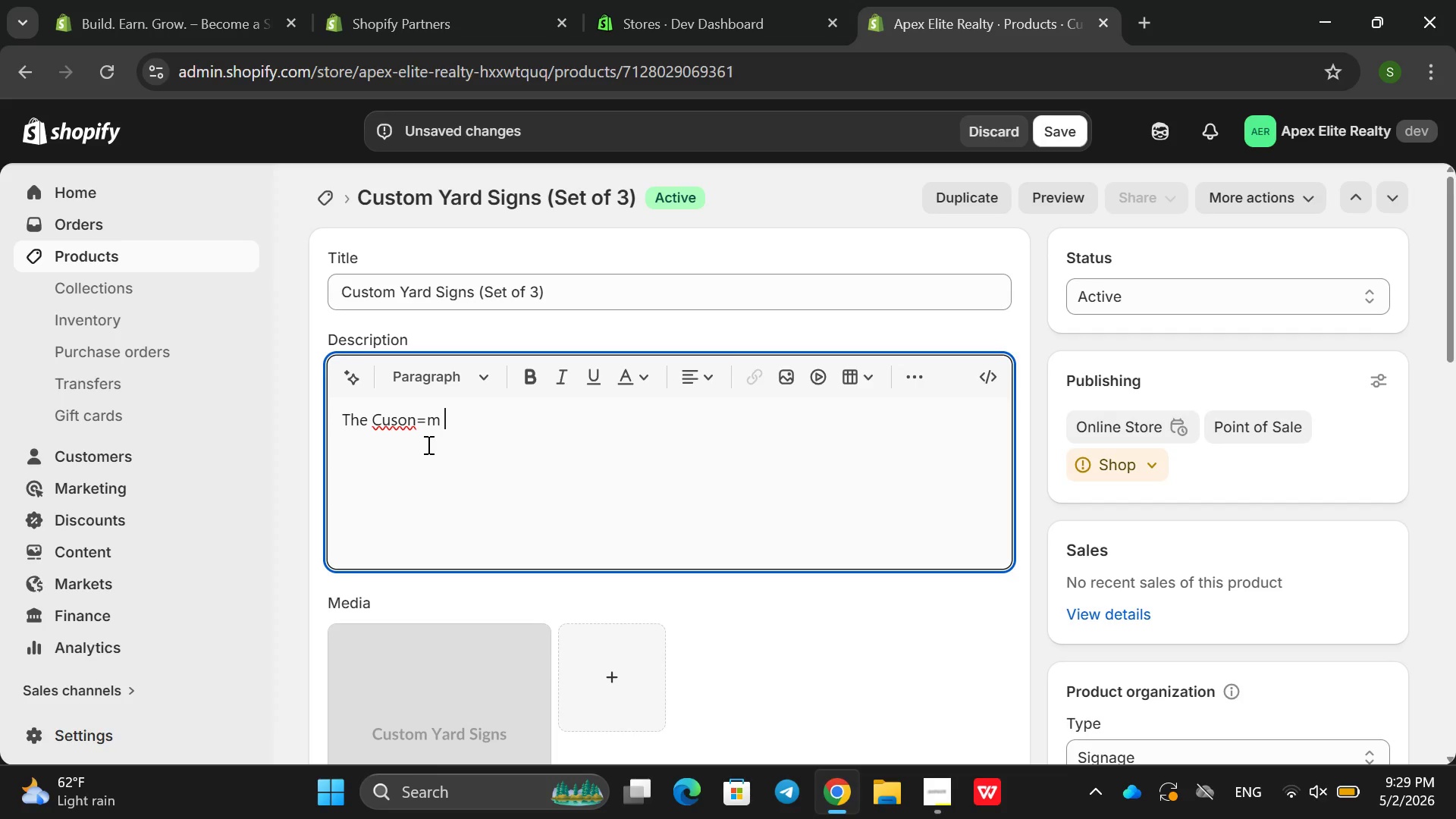 
hold_key(key=ShiftRight, duration=0.72)
 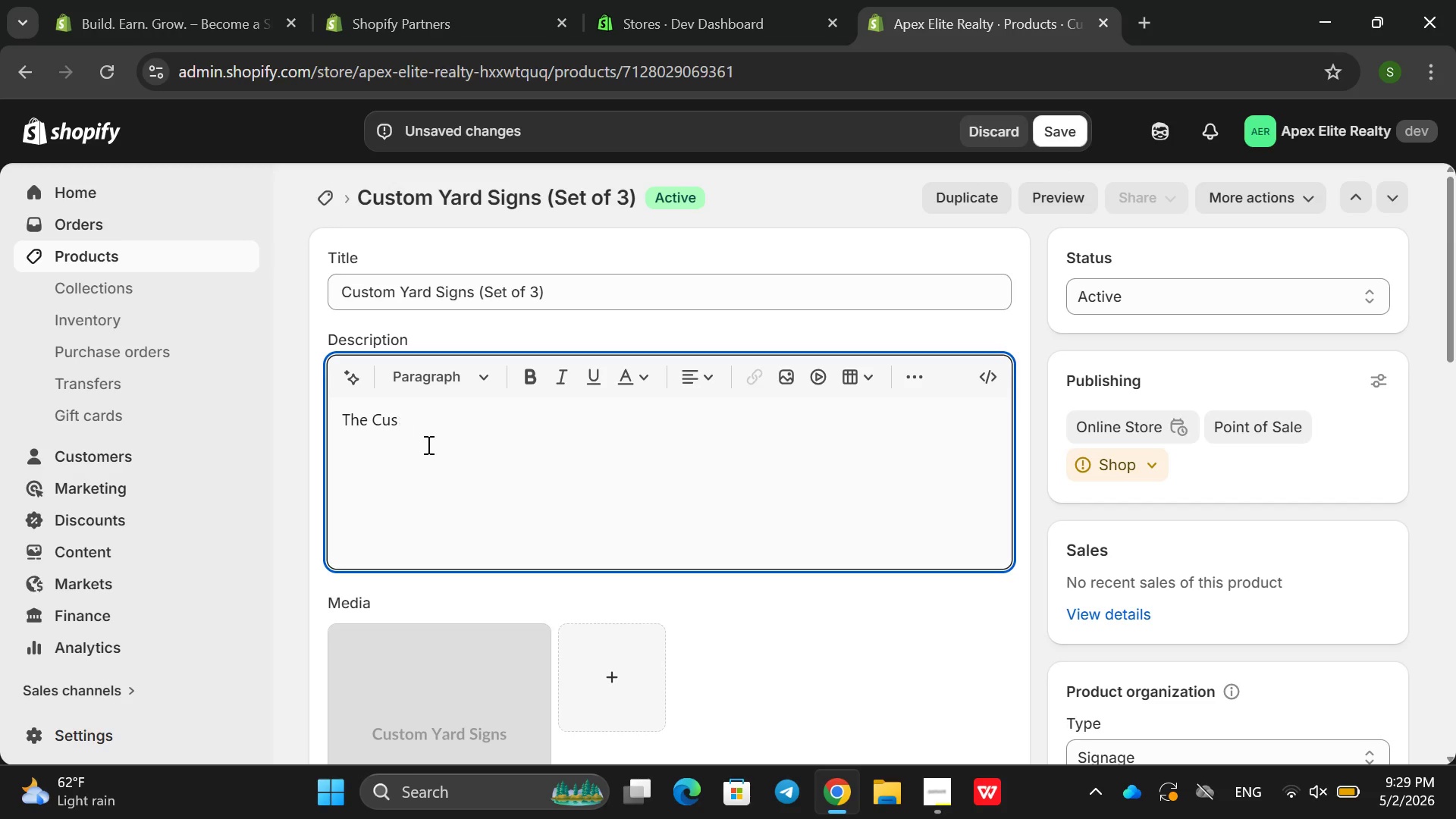 
wait(7.78)
 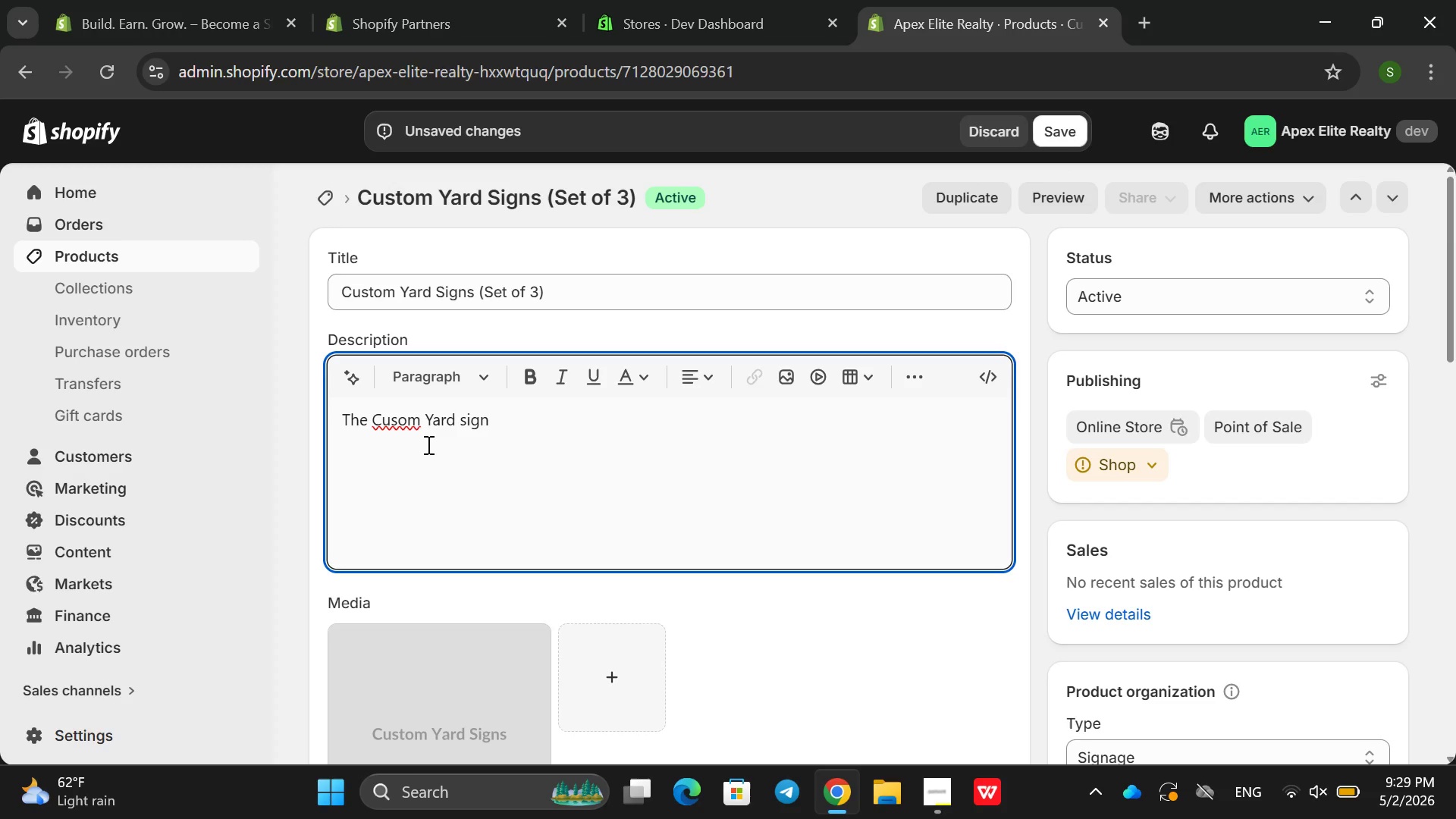 
hold_key(key=ShiftRight, duration=0.53)
 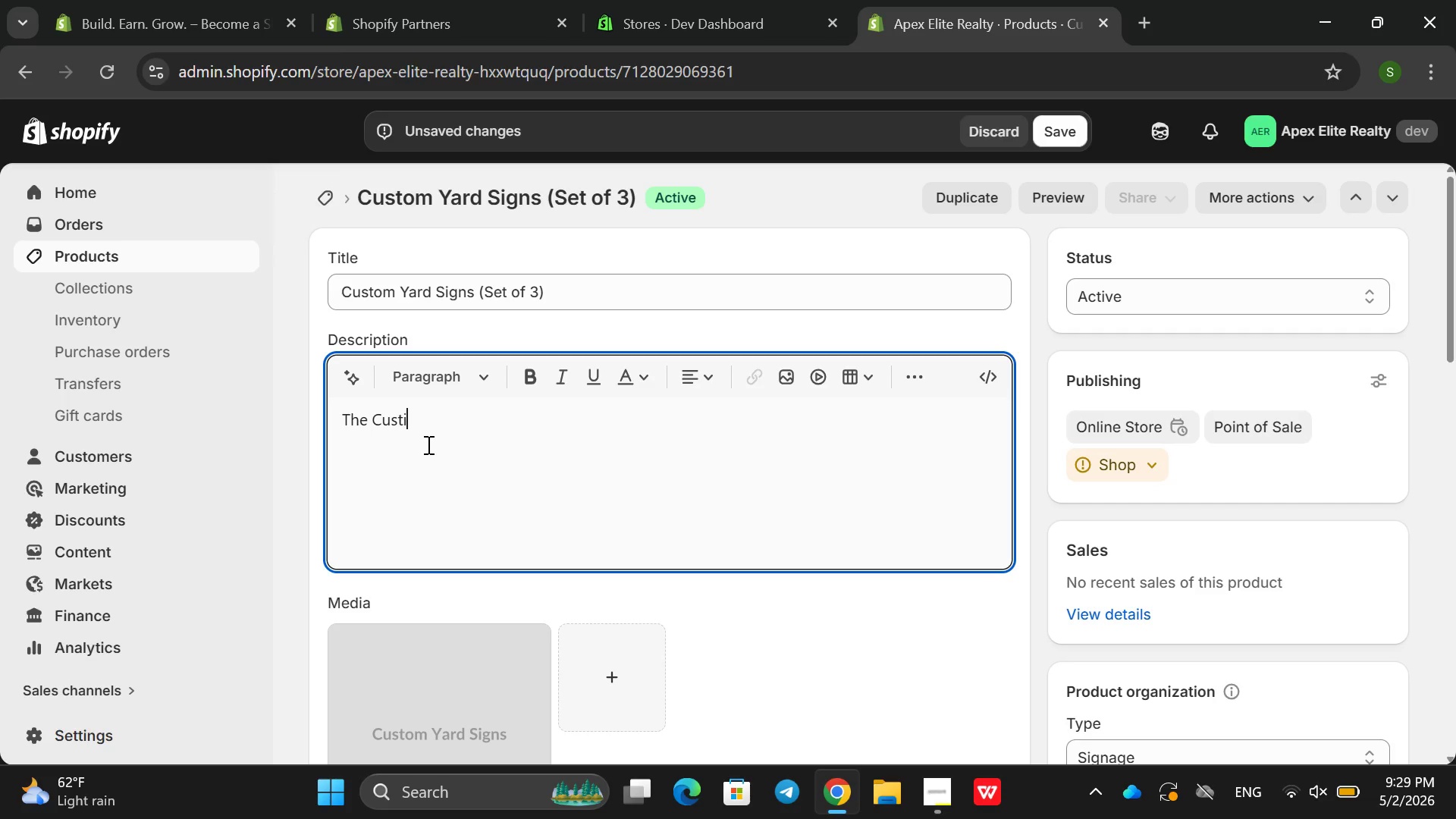 
hold_key(key=ShiftRight, duration=0.5)
 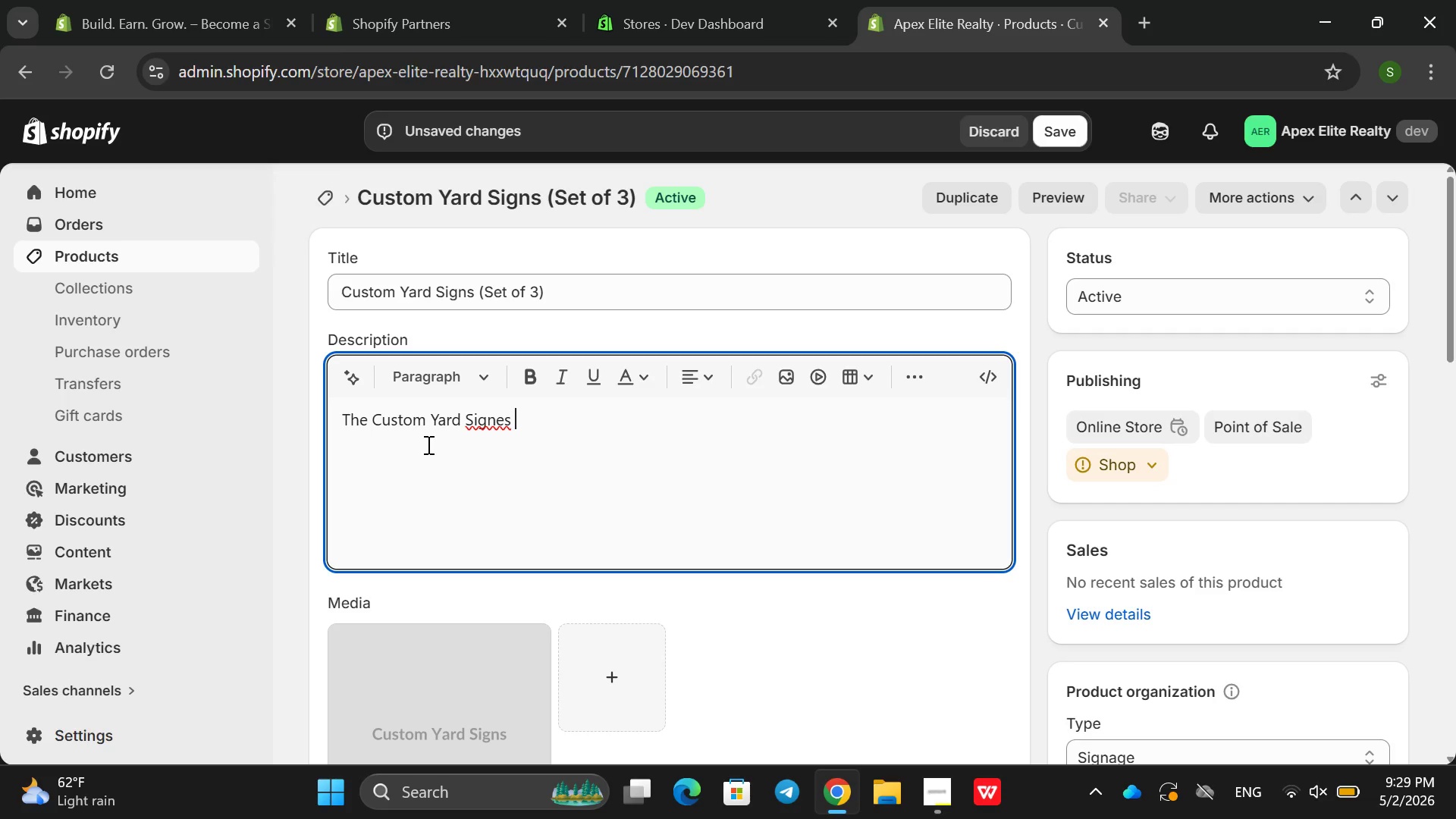 
wait(6.2)
 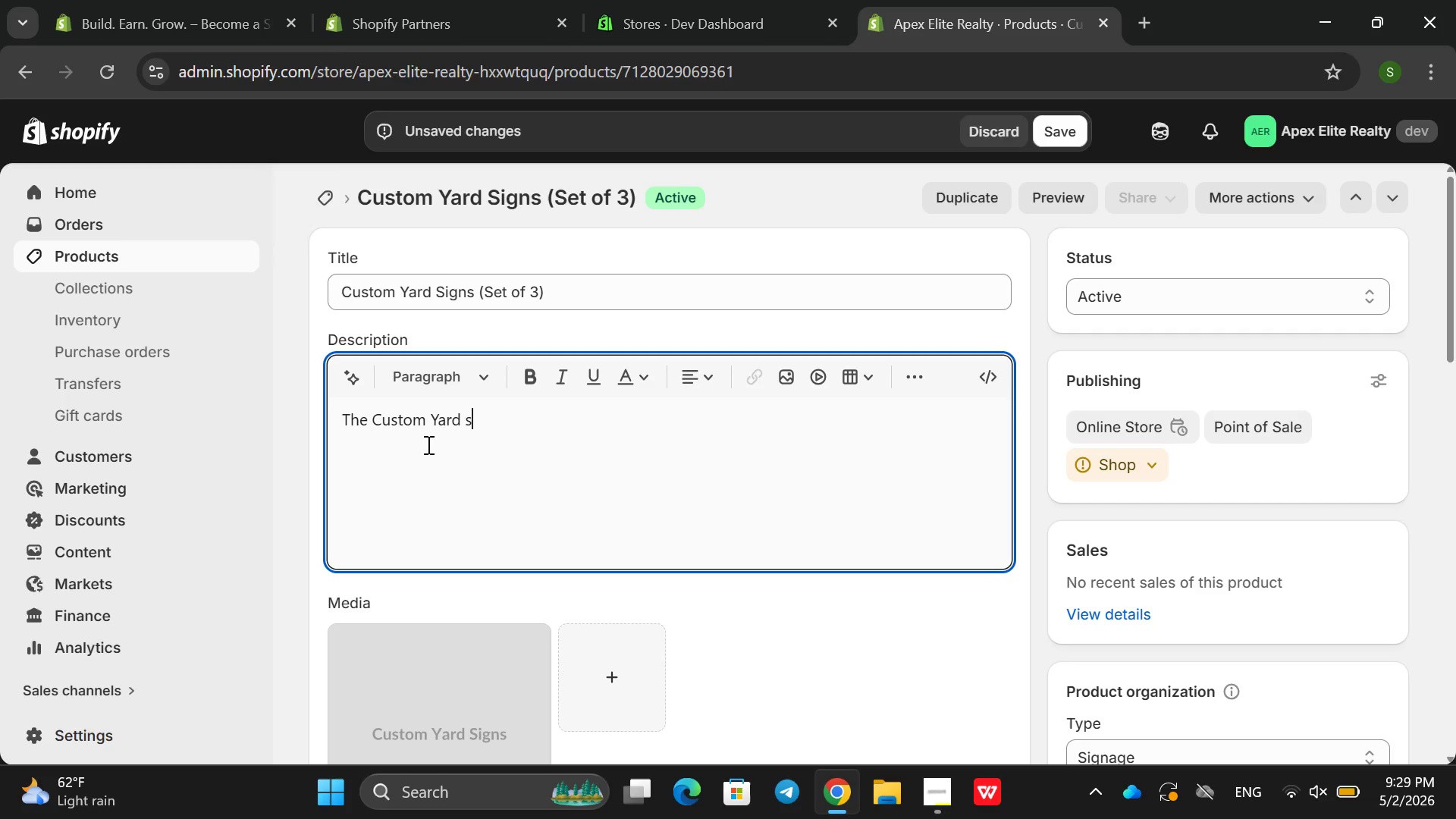 
hold_key(key=ShiftRight, duration=0.44)
 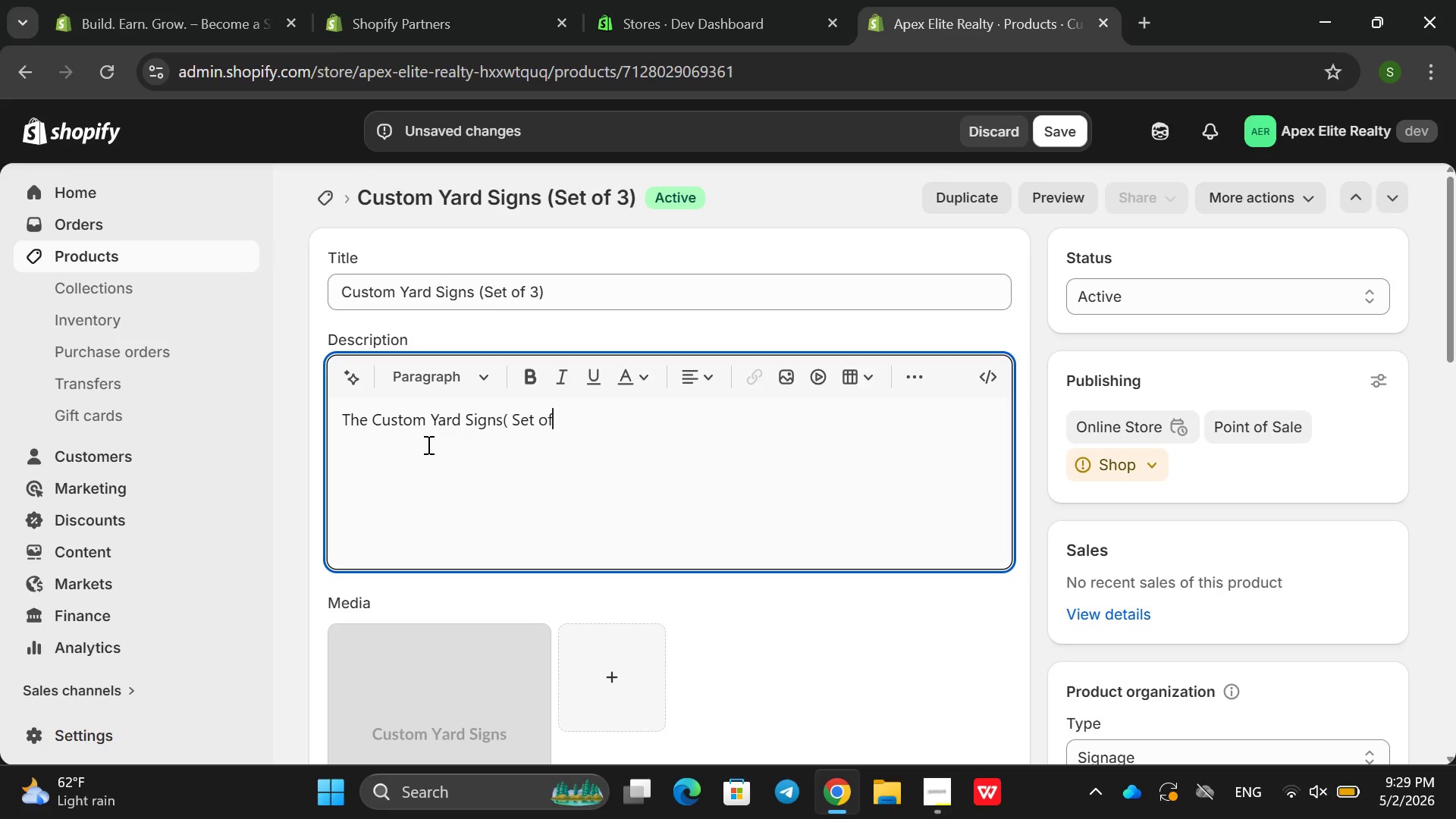 
wait(5.67)
 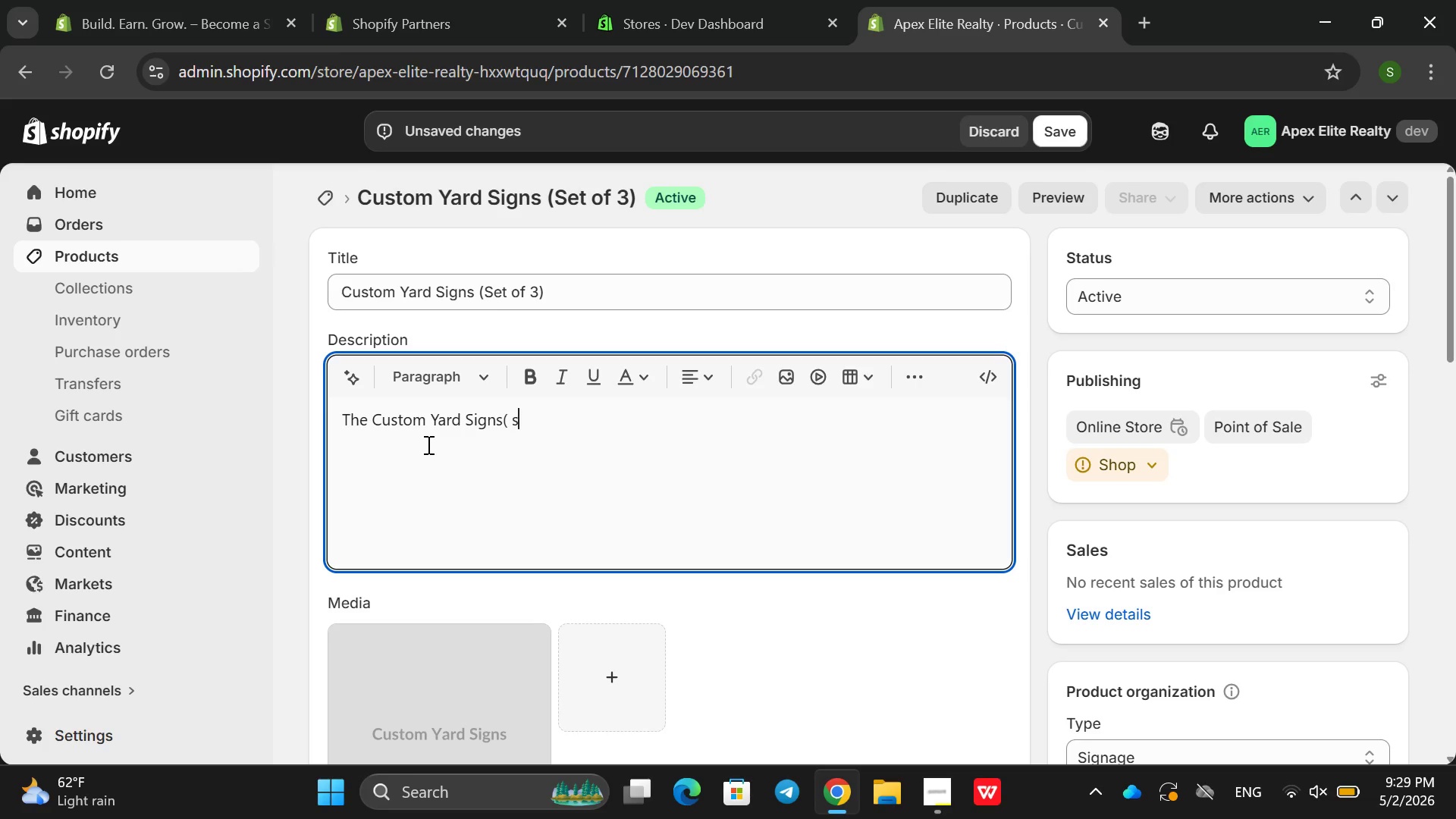 
hold_key(key=ShiftRight, duration=0.47)
 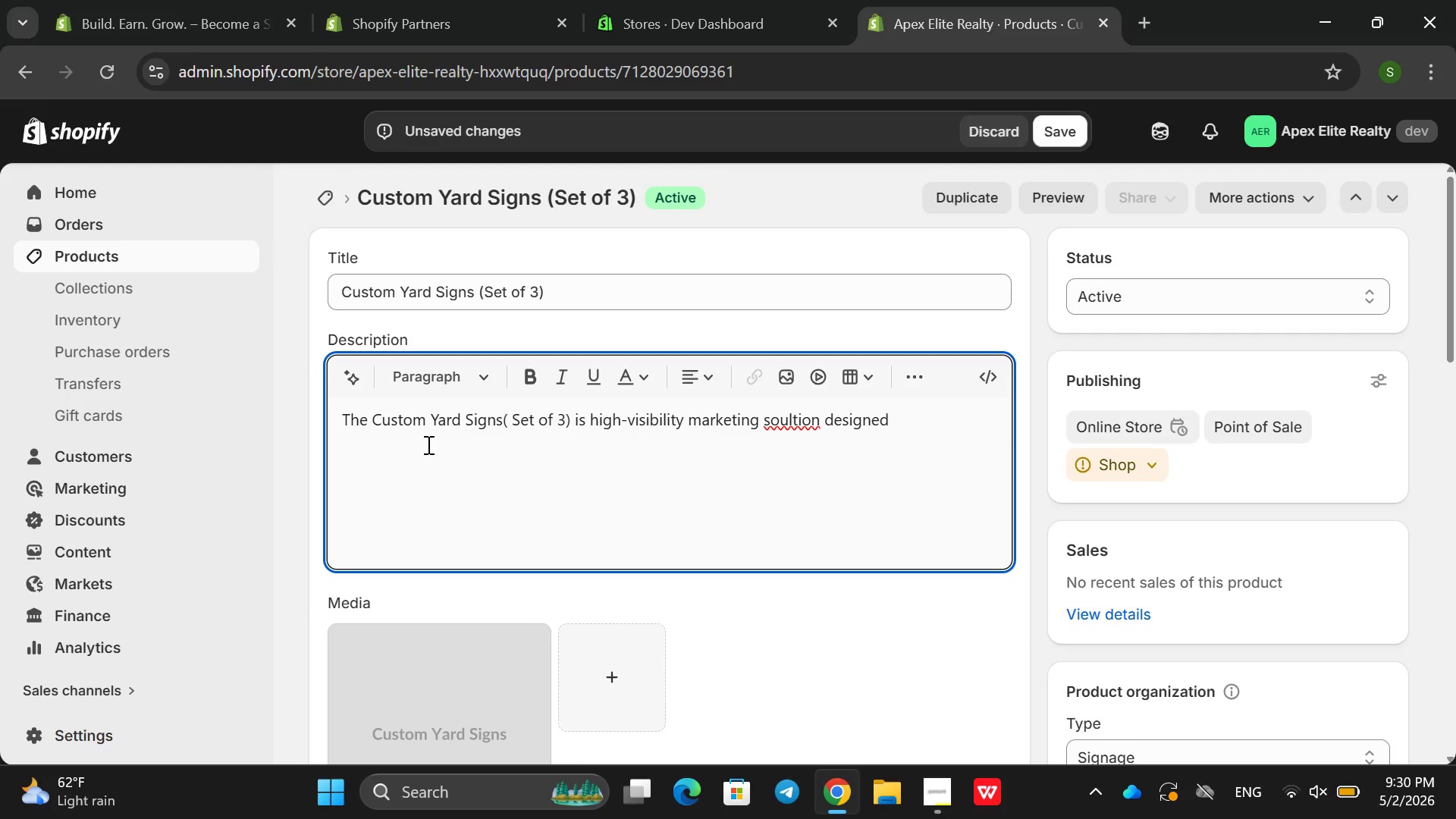 
wait(24.88)
 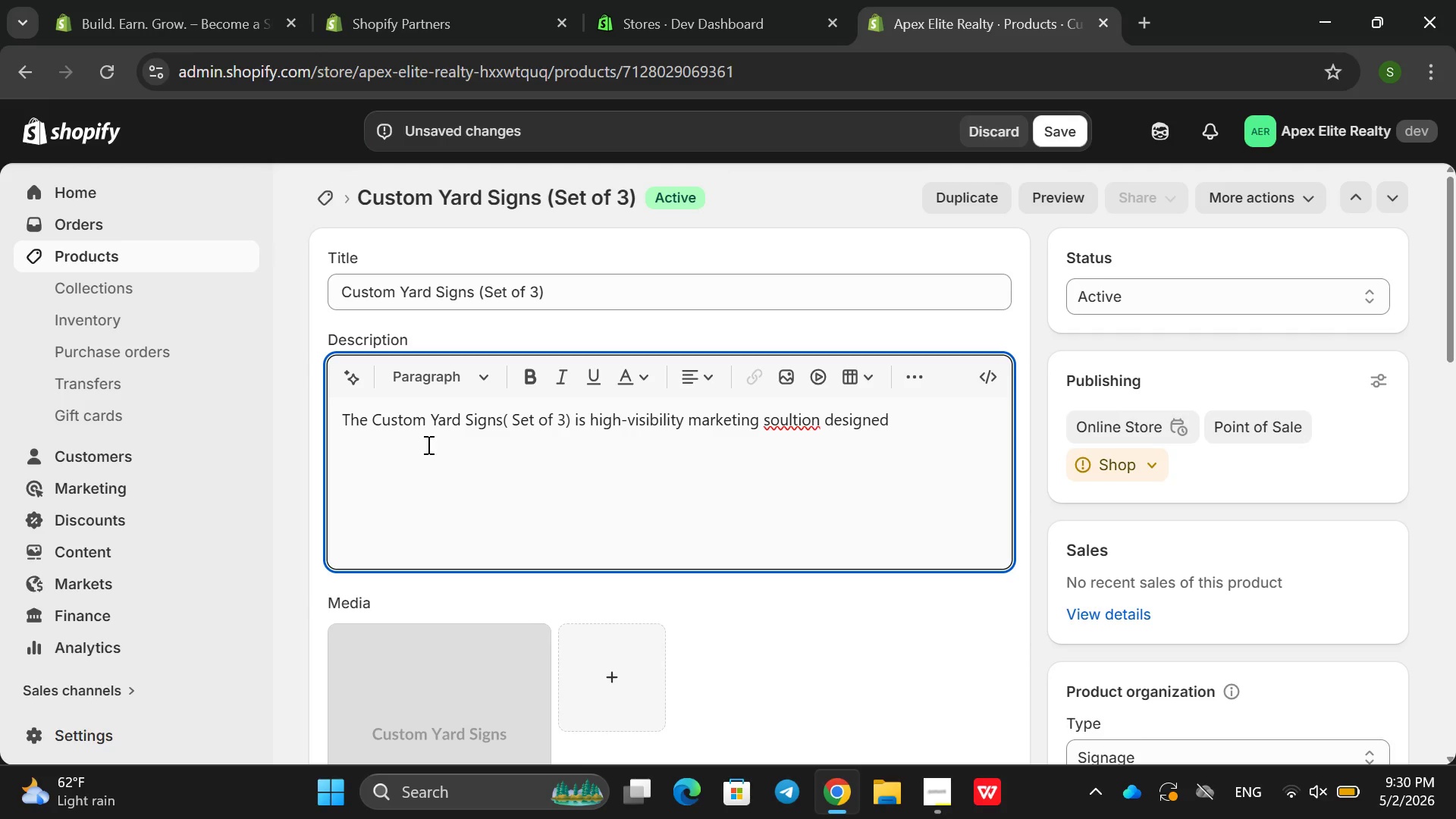 
hold_key(key=E, duration=0.31)
 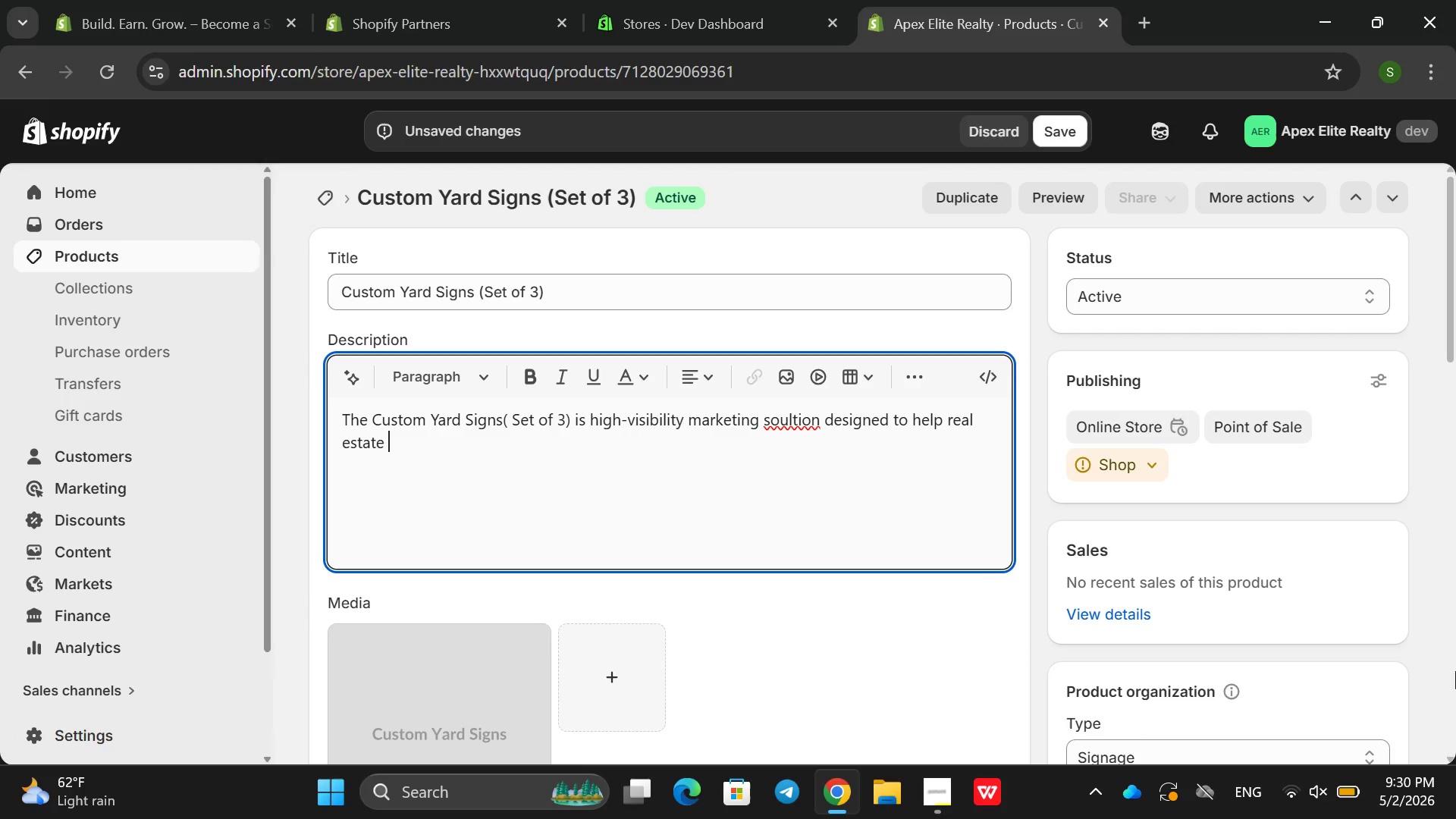 
wait(6.67)
 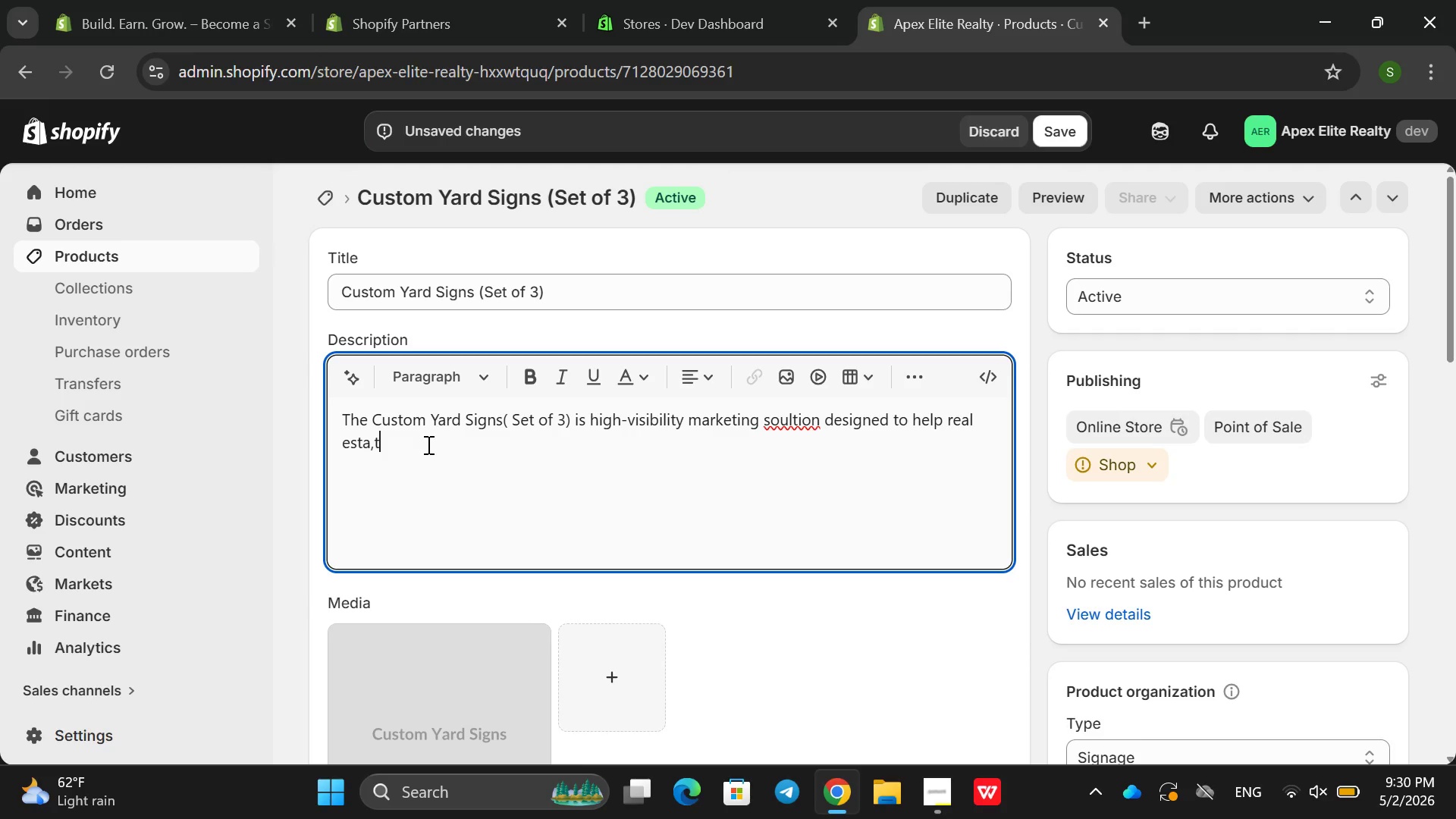 
key(A)
 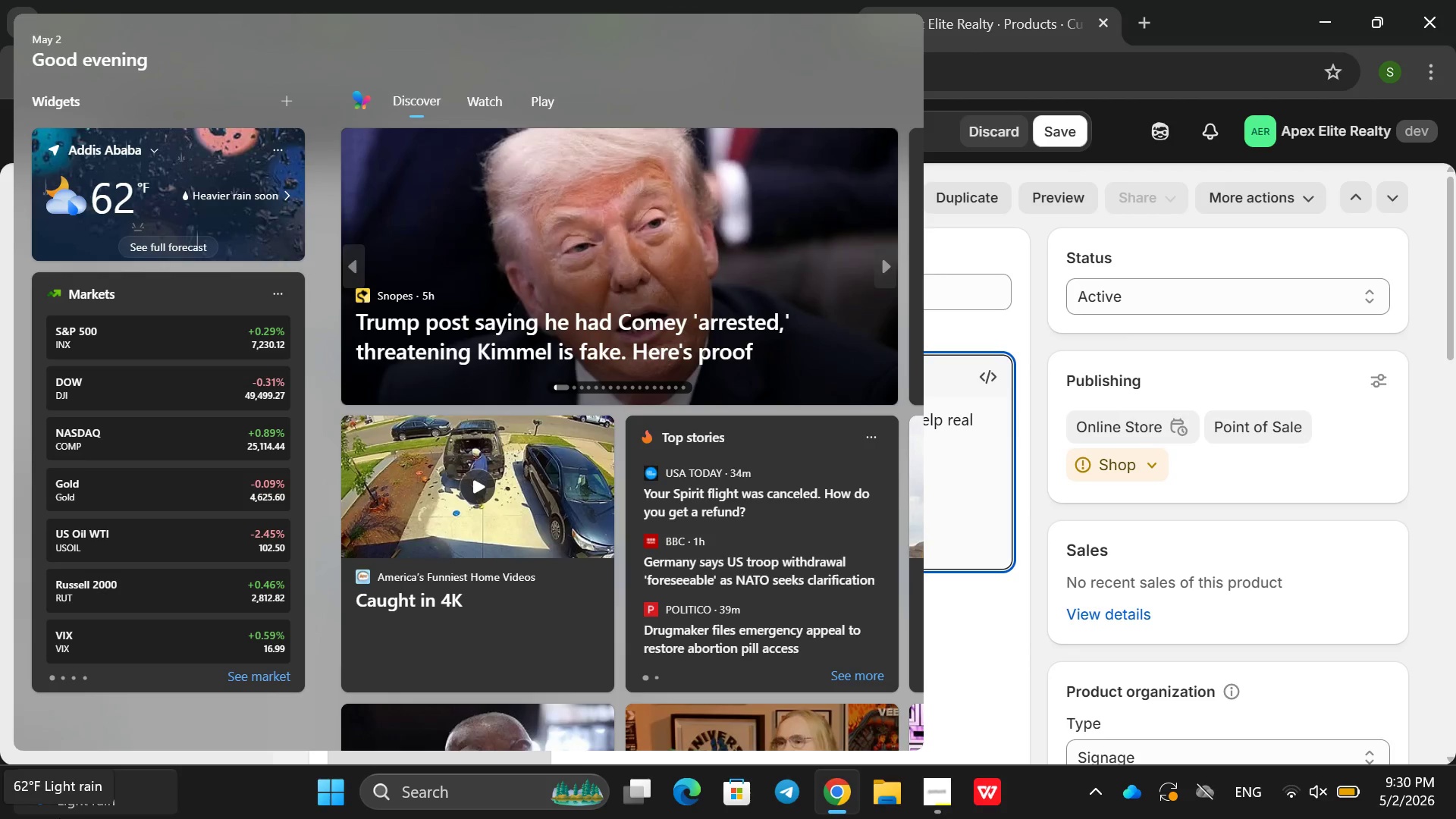 
mouse_move([442, 670])
 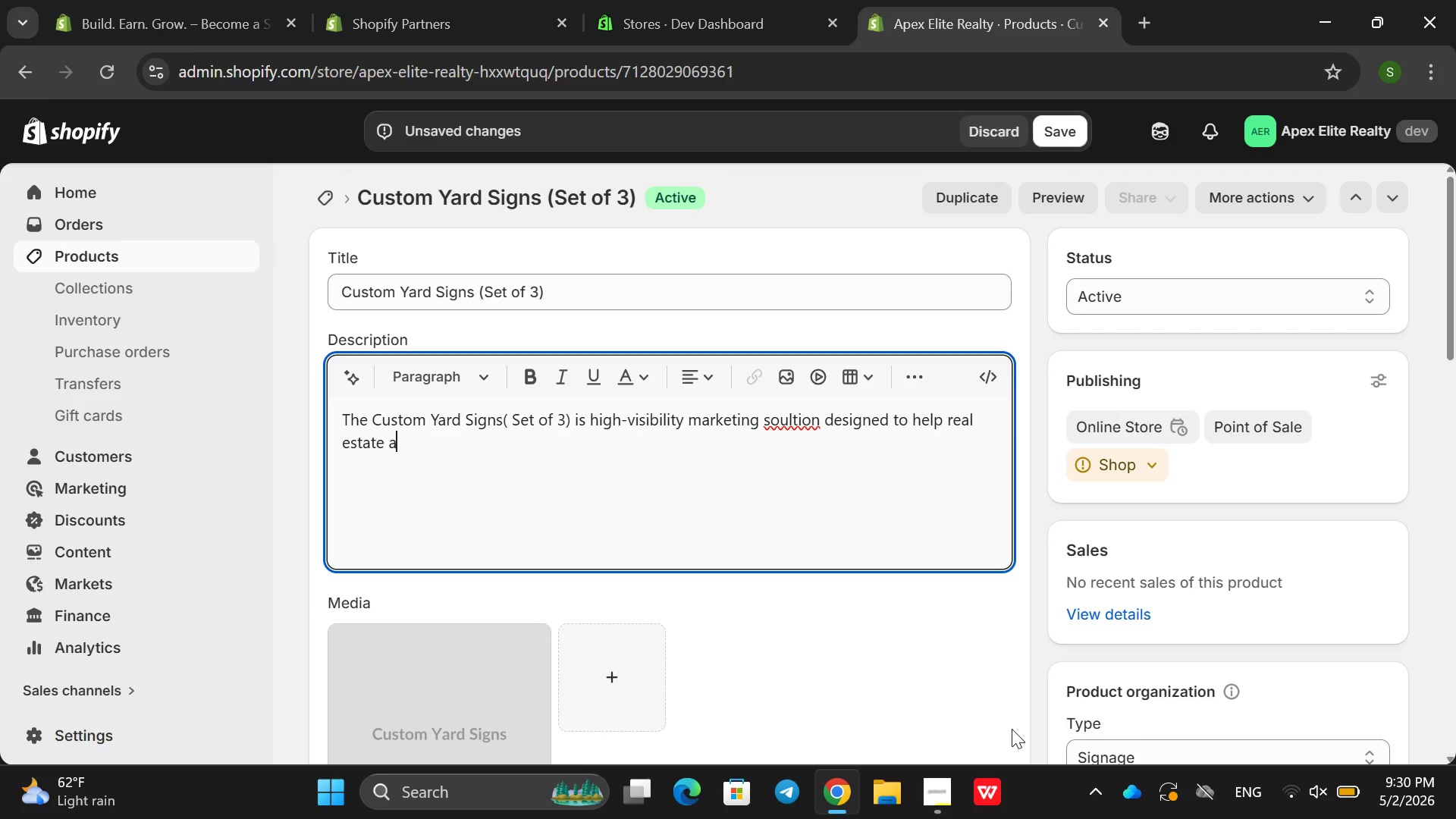 
type(gents  attract atr)
key(Backspace)
type(tention to aci)
key(Backspace)
type(tive settings )
key(Backspace)
key(Backspace)
key(Backspace)
key(Backspace)
key(Backspace)
key(Backspace)
key(Backspace)
key(Backspace)
key(Backspace)
type(lsit)
key(Backspace)
key(Backspace)
key(Backspace)
type(isitngs )
key(Backspace)
key(Backspace)
key(Backspace)
key(Backspace)
key(Backspace)
key(Backspace)
type(tig)
key(Backspace)
type(ngs )
key(Backspace)
type(. These s)
key(Backspace)
type(pre)
key(Backspace)
type(od)
key(Backspace)
type(feess)
key(Backspace)
key(Backspace)
key(Backspace)
key(Backspace)
type(ession )
key(Backspace)
type(allu)
key(Backspace)
type(y designed yaerd )
key(Backspace)
key(Backspace)
key(Backspace)
type(r)
key(Backspace)
key(Backspace)
type(rd sisgn)
key(Backspace)
key(Backspace)
key(Backspace)
type(gns ehn)
key(Backspace)
key(Backspace)
type(nhance curb appera)
key(Backspace)
key(Backspace)
type(ar)
key(Backspace)
type(l and ensure that properties a)
key(Backspace)
type(stsan)
key(Backspace)
key(Backspace)
key(Backspace)
type(and ou )
key(Backspace)
type(r)
key(Backspace)
type(t in  compr)
key(Backspace)
type(titive markets )
 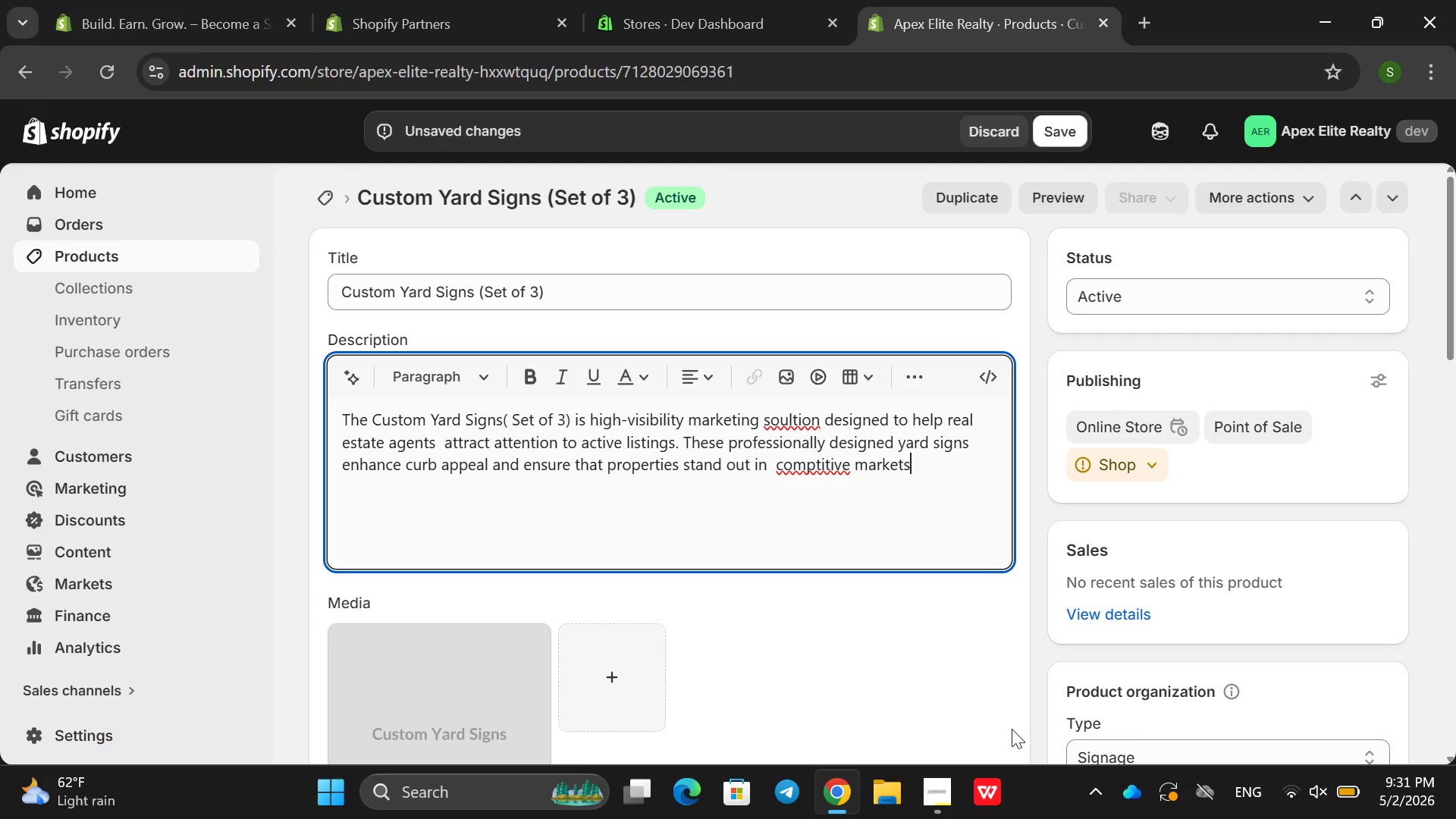 
key(ArrowLeft)
 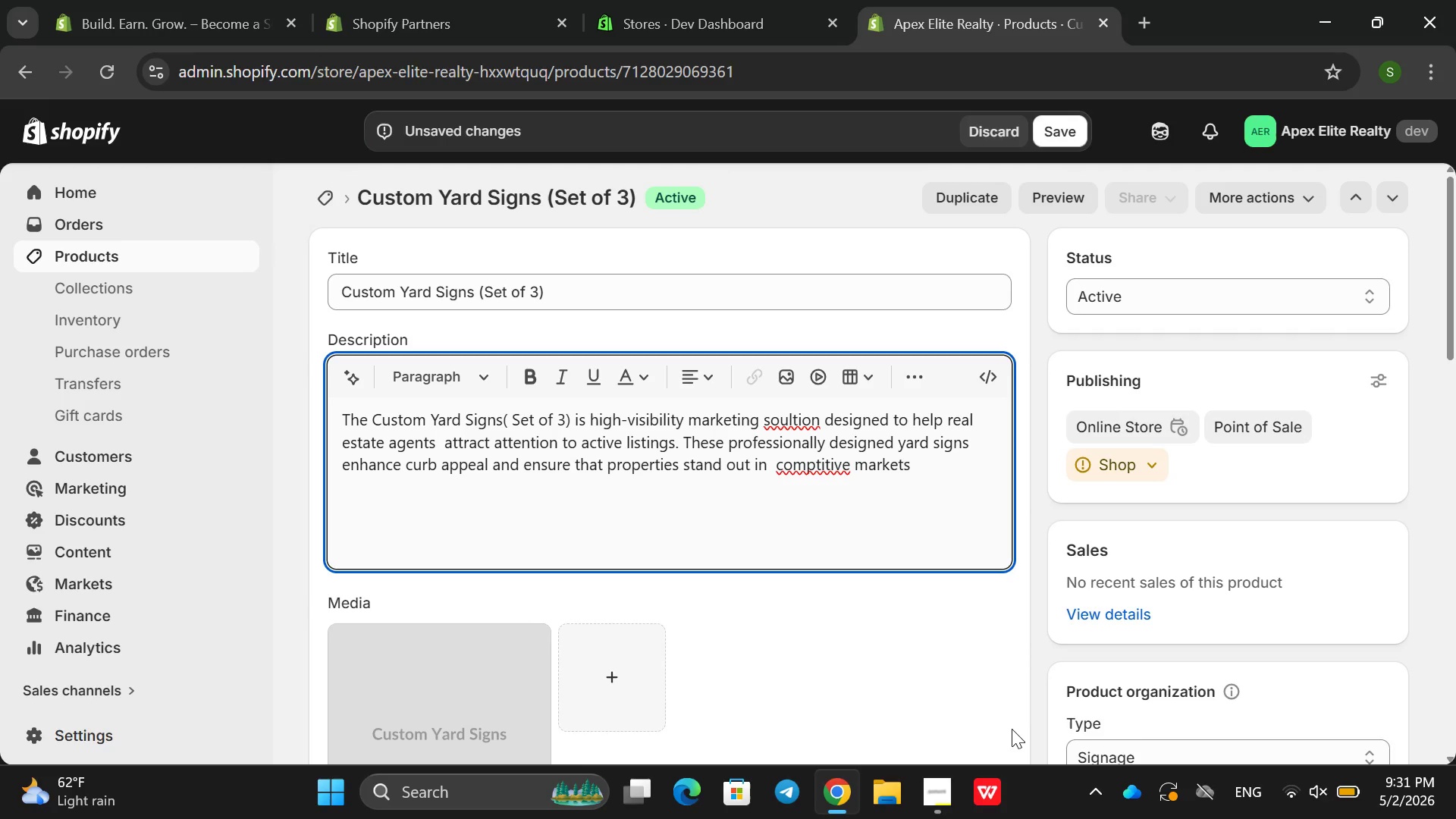 
hold_key(key=ArrowLeft, duration=0.86)
 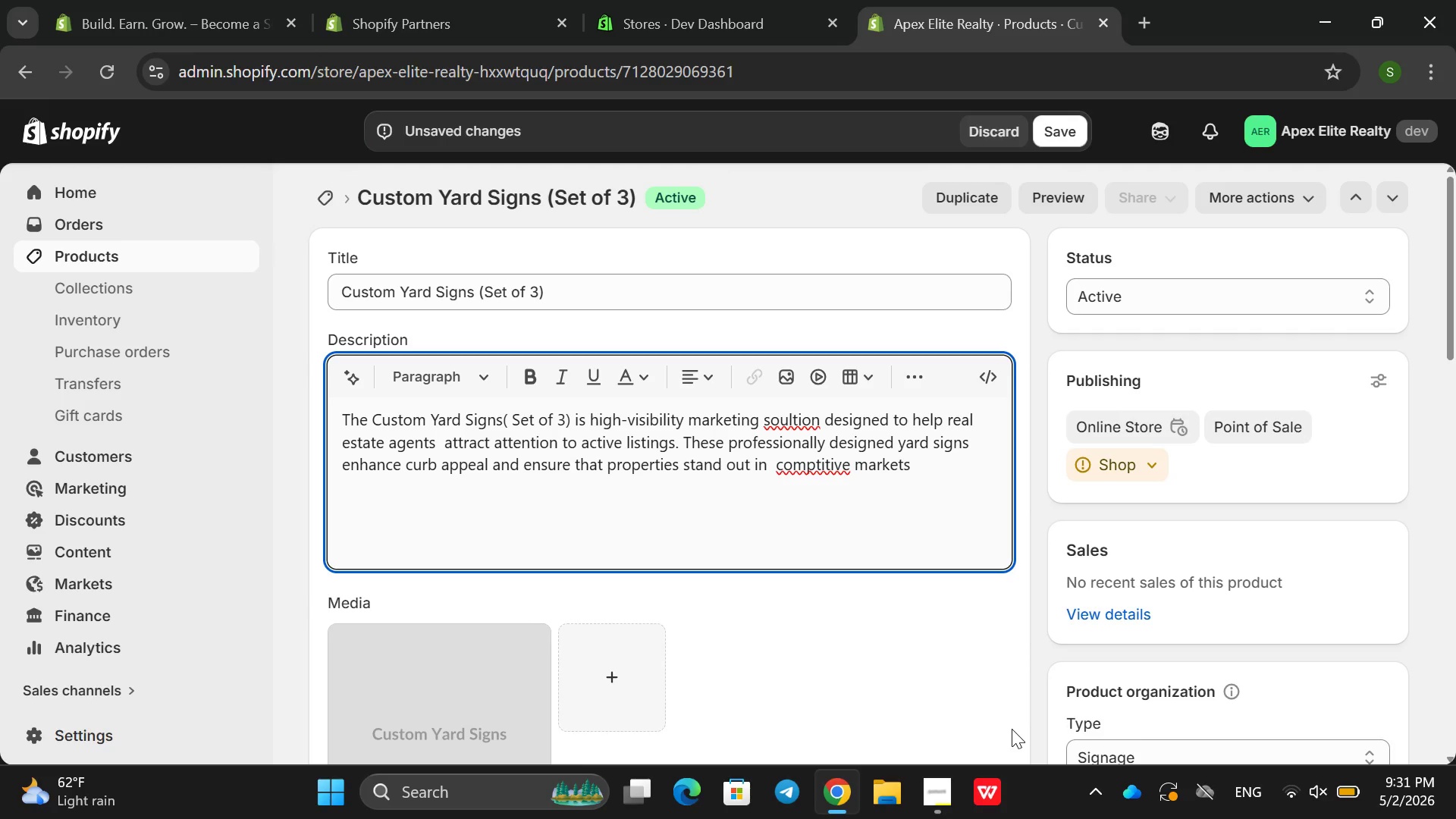 
hold_key(key=ArrowLeft, duration=2.45)
 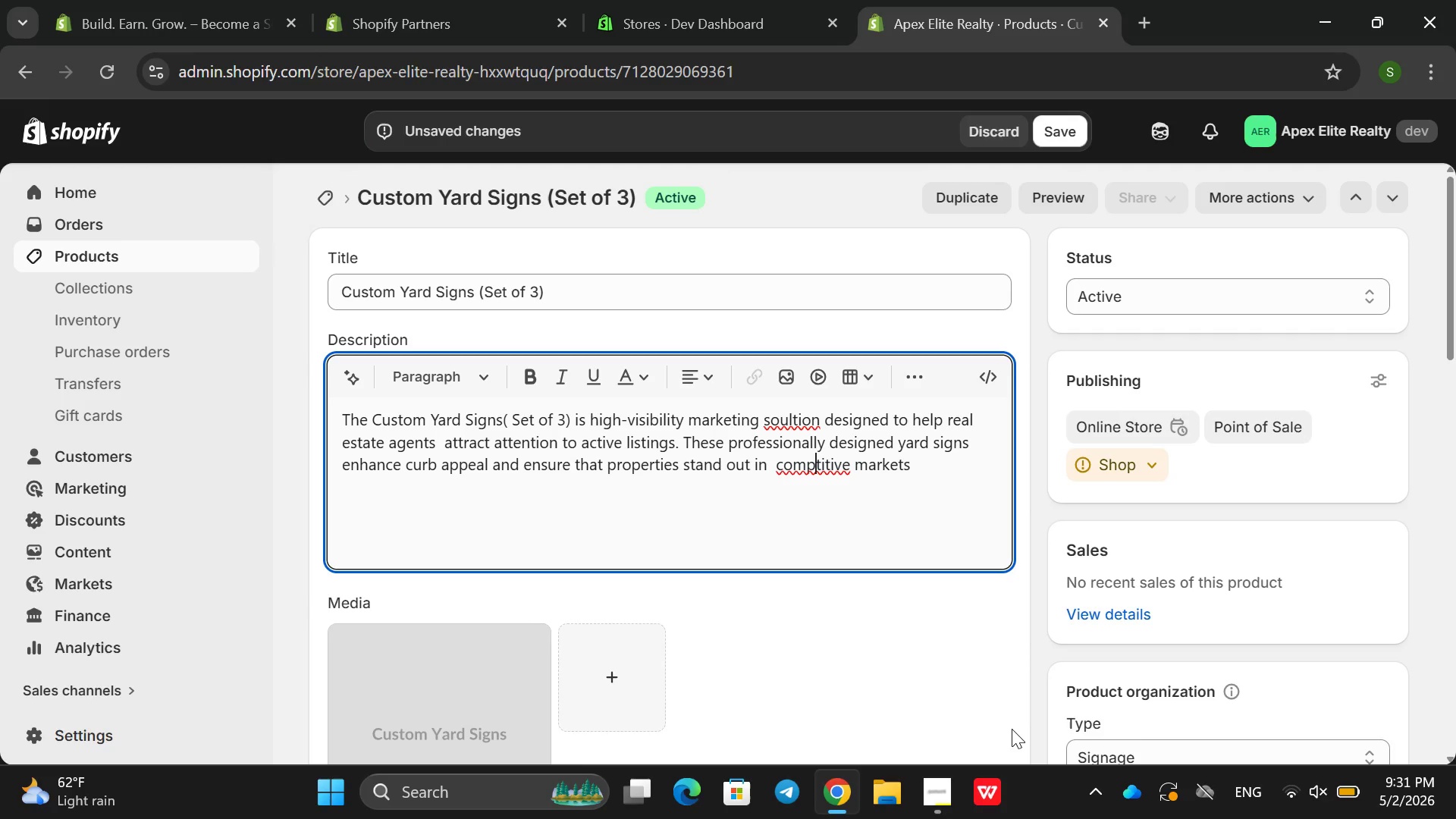 
key(ArrowLeft)
 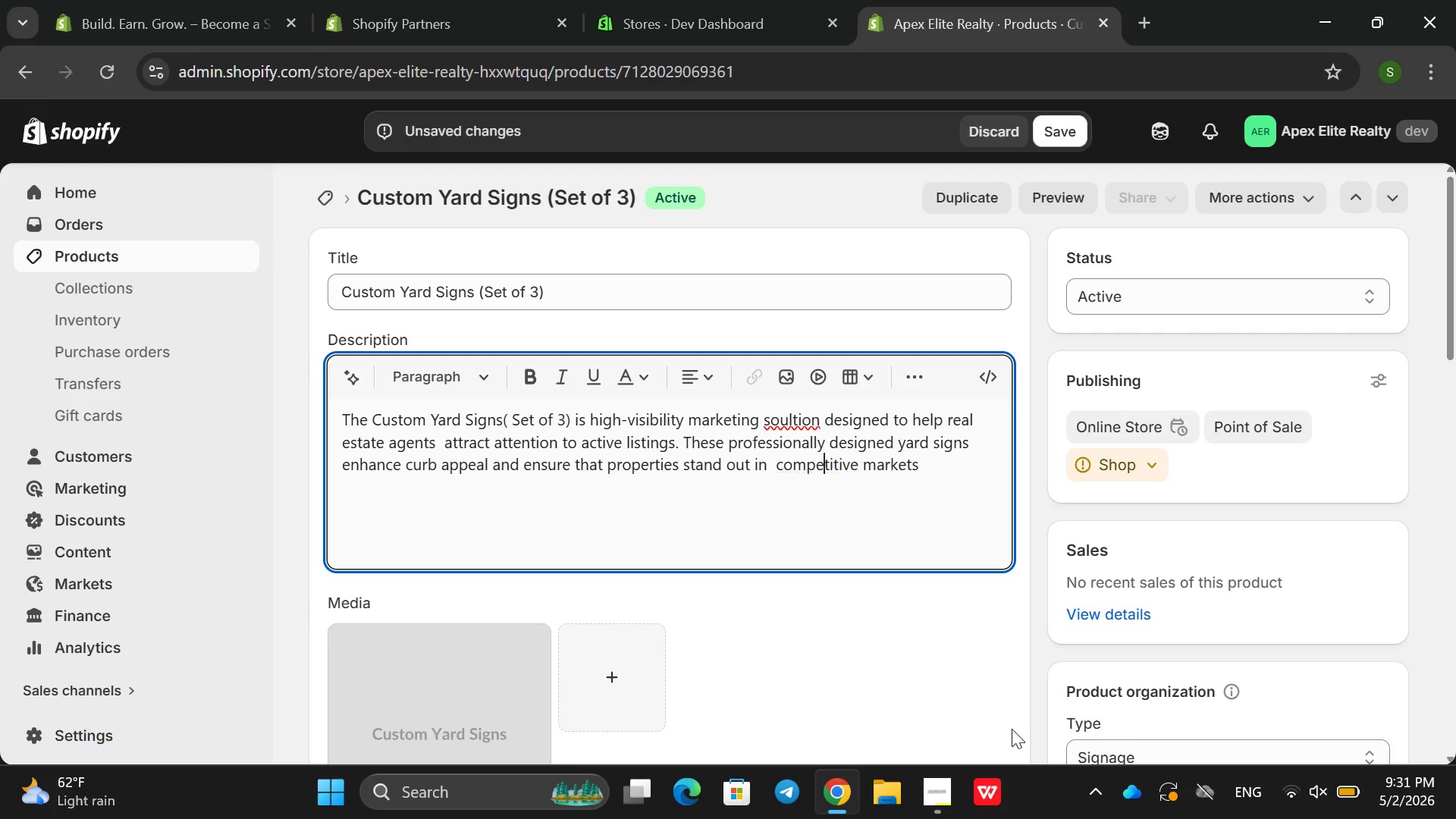 
type(e)
key(Backspace)
type(. Each sset )
key(Backspace)
key(Backspace)
key(Backspace)
key(Backspace)
type(et includes t)
key(Backspace)
key(Backspace)
key(Backspace)
key(Backspace)
 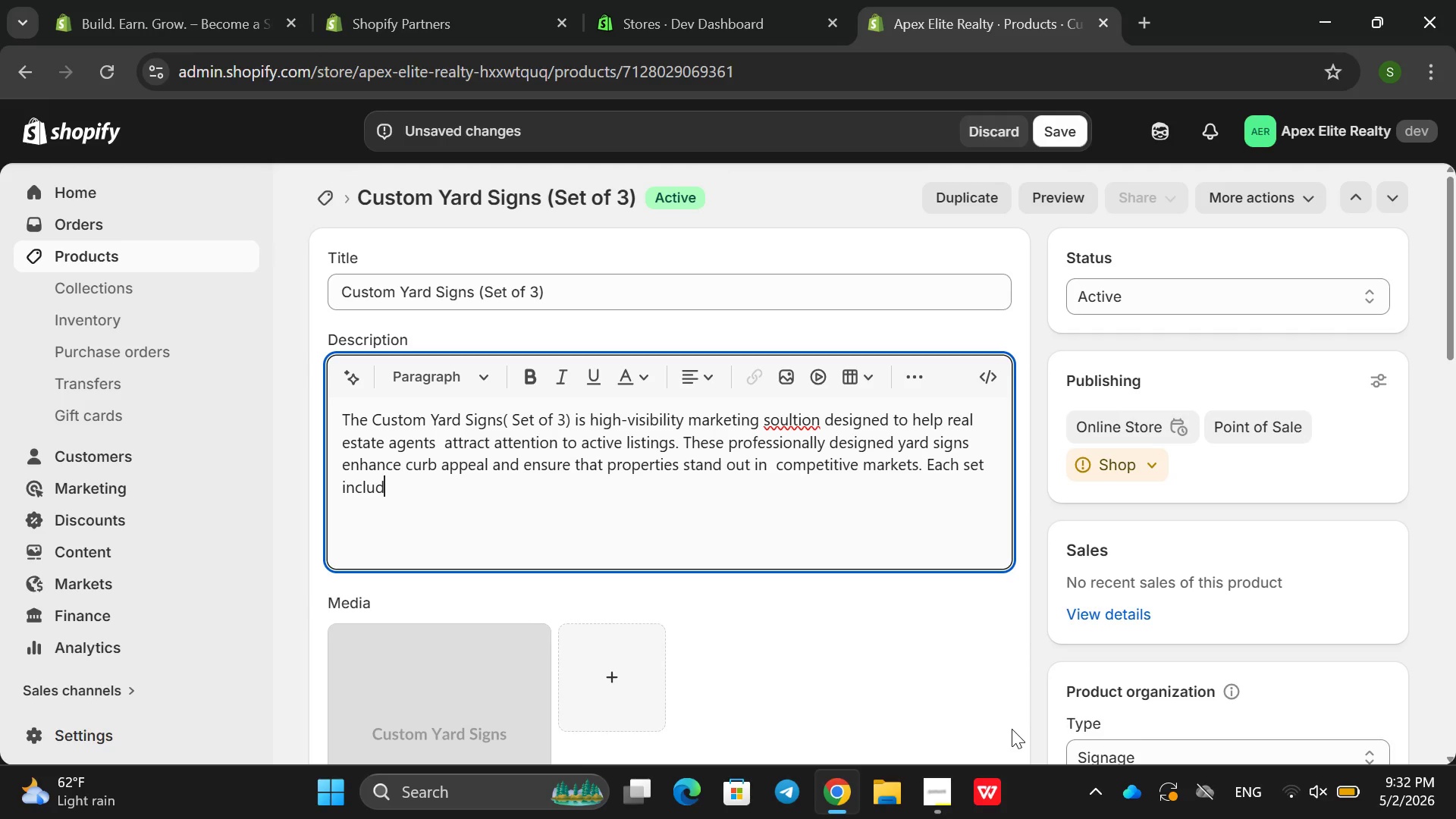 
hold_key(key=ArrowRight, duration=1.02)
 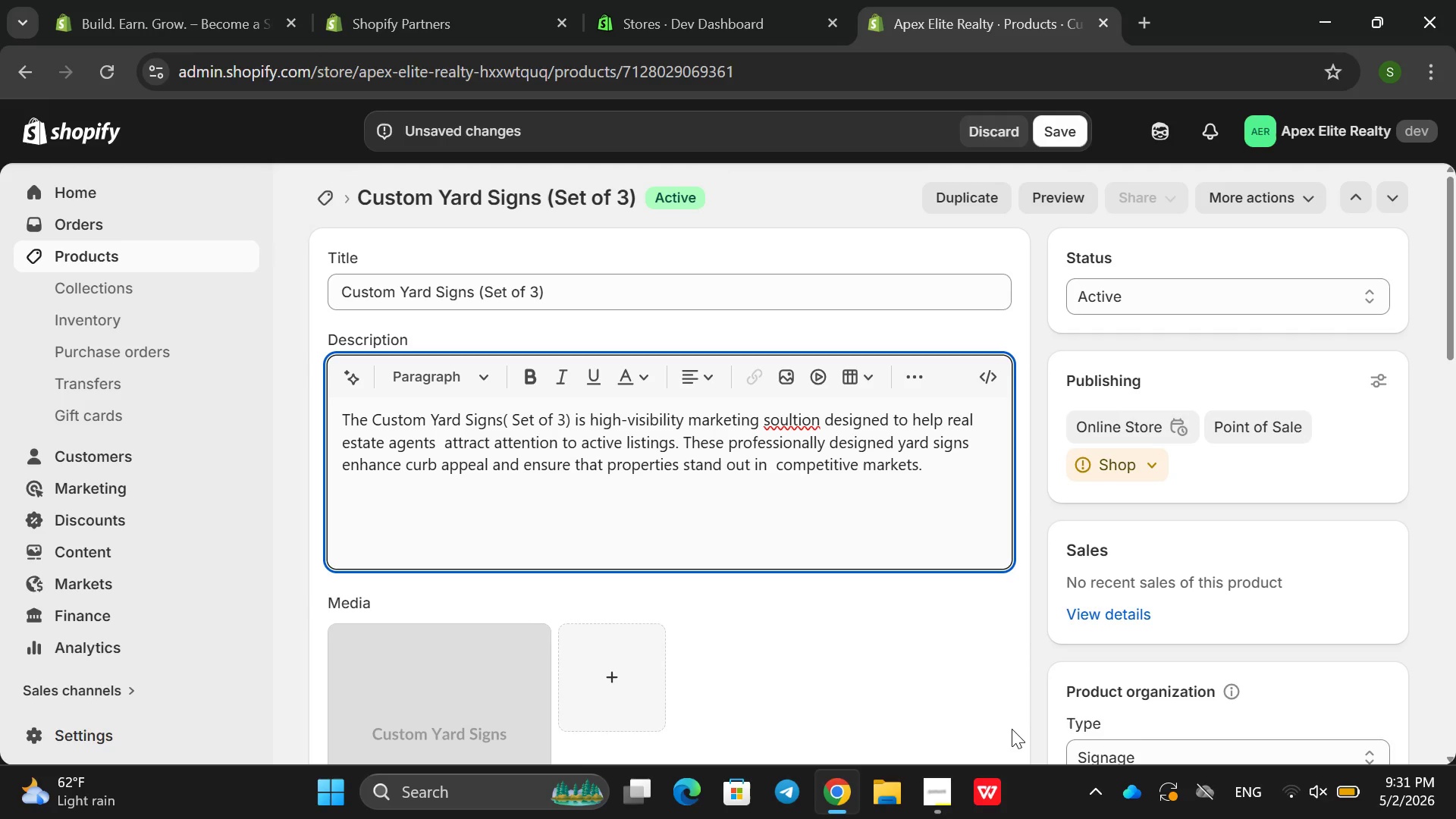 
wait(19.53)
 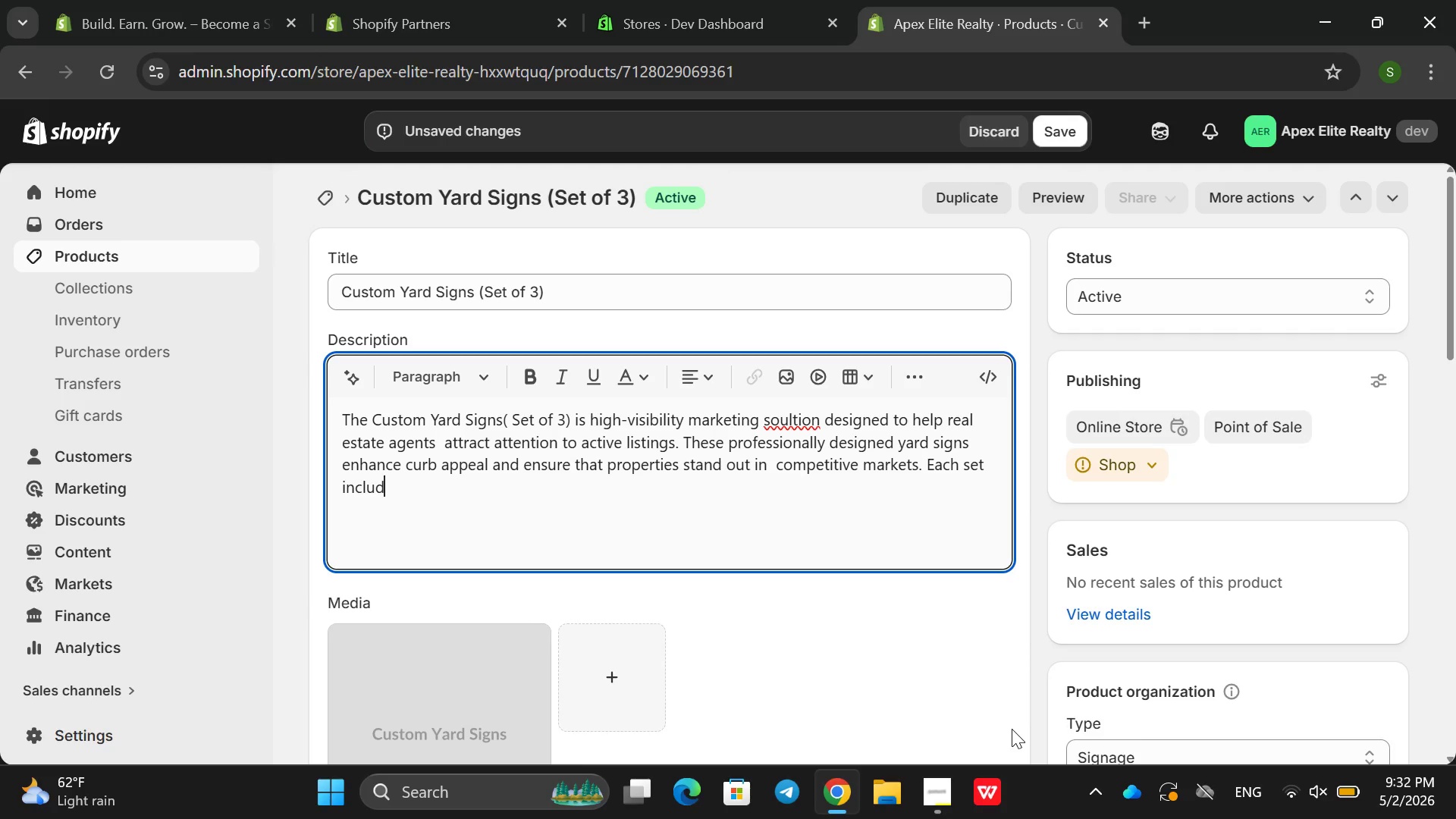 
hold_key(key=Backspace, duration=0.73)
 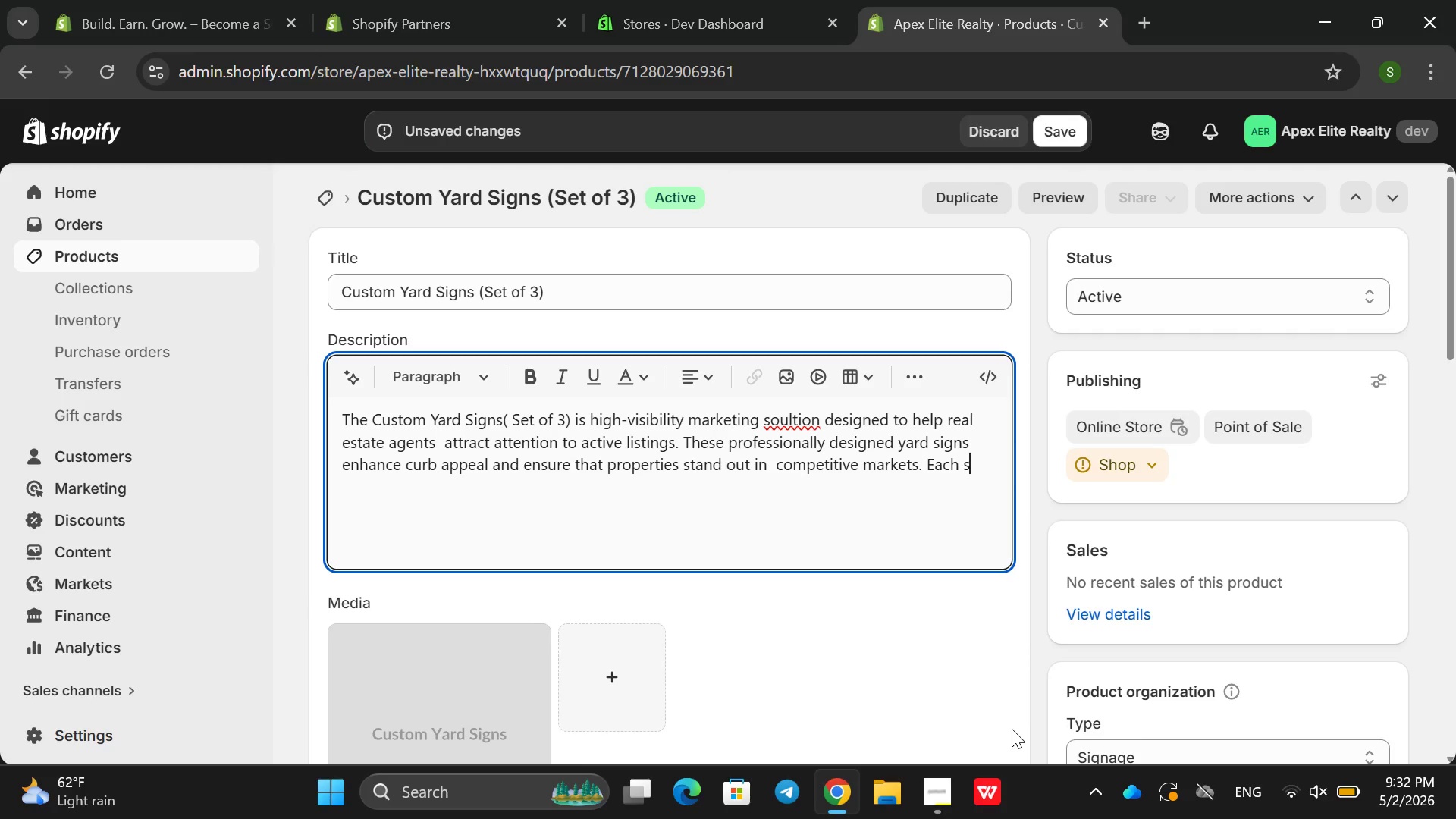 
key(Backspace)
 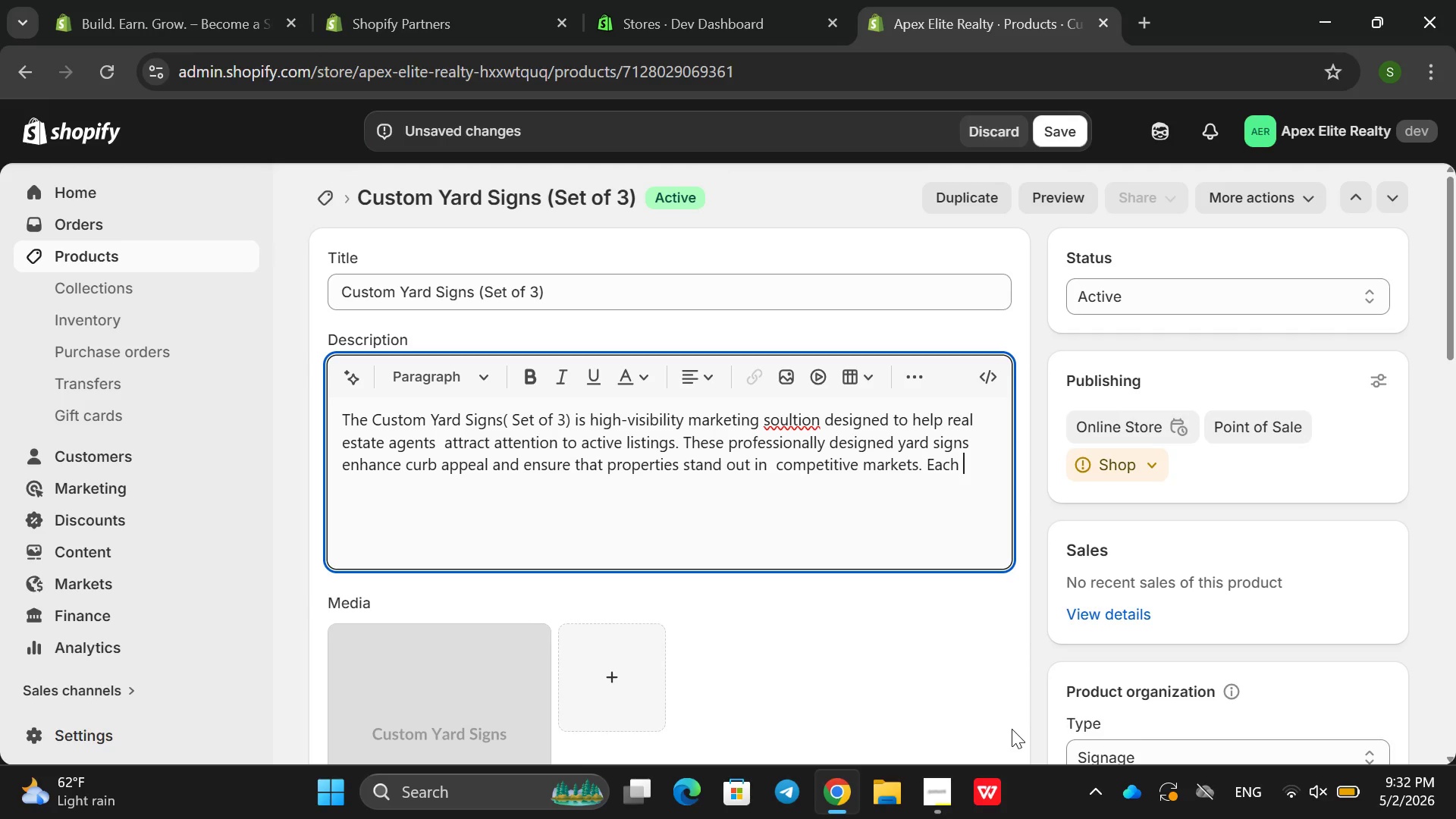 
key(Backspace)
 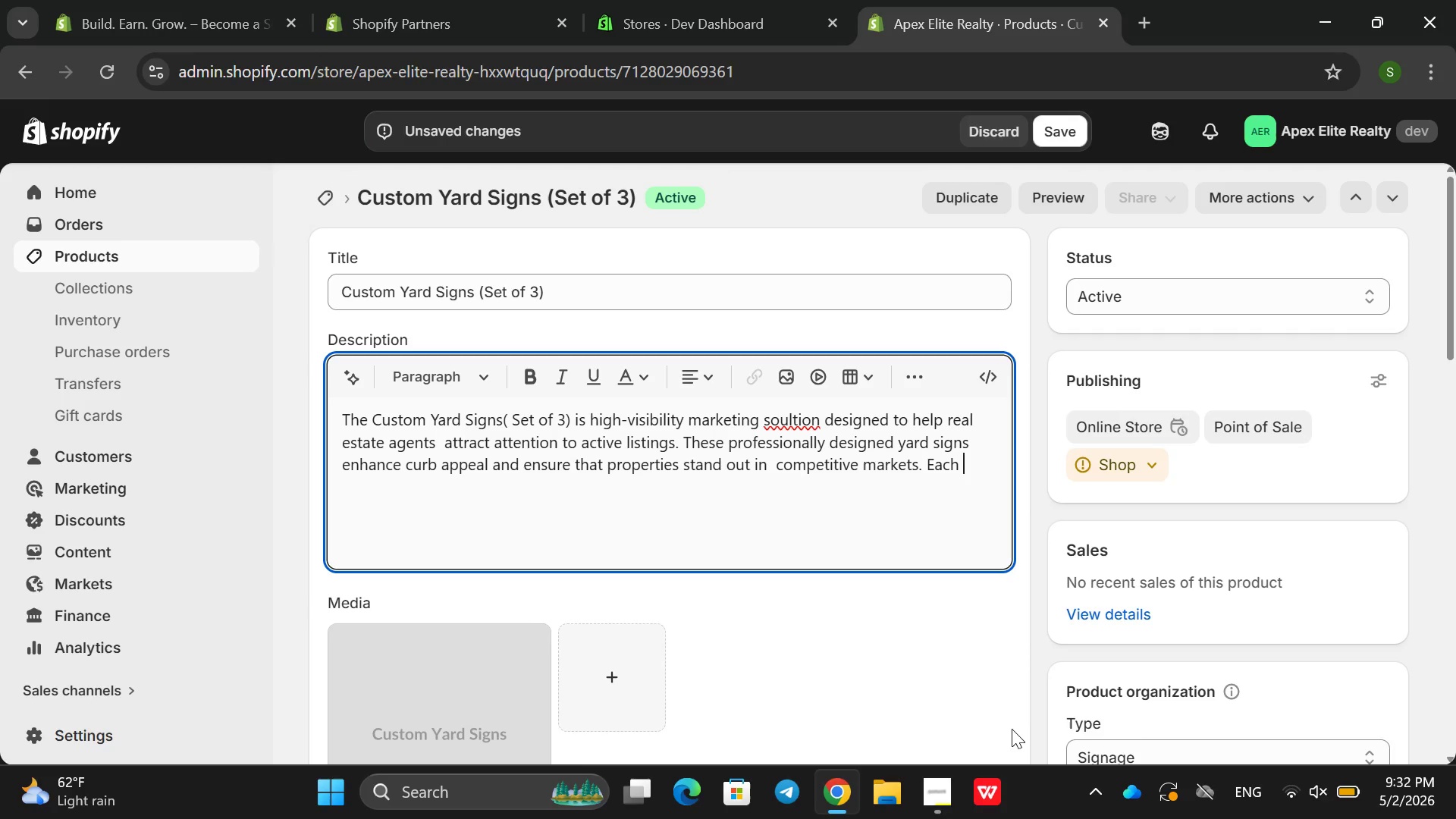 
key(Backspace)
 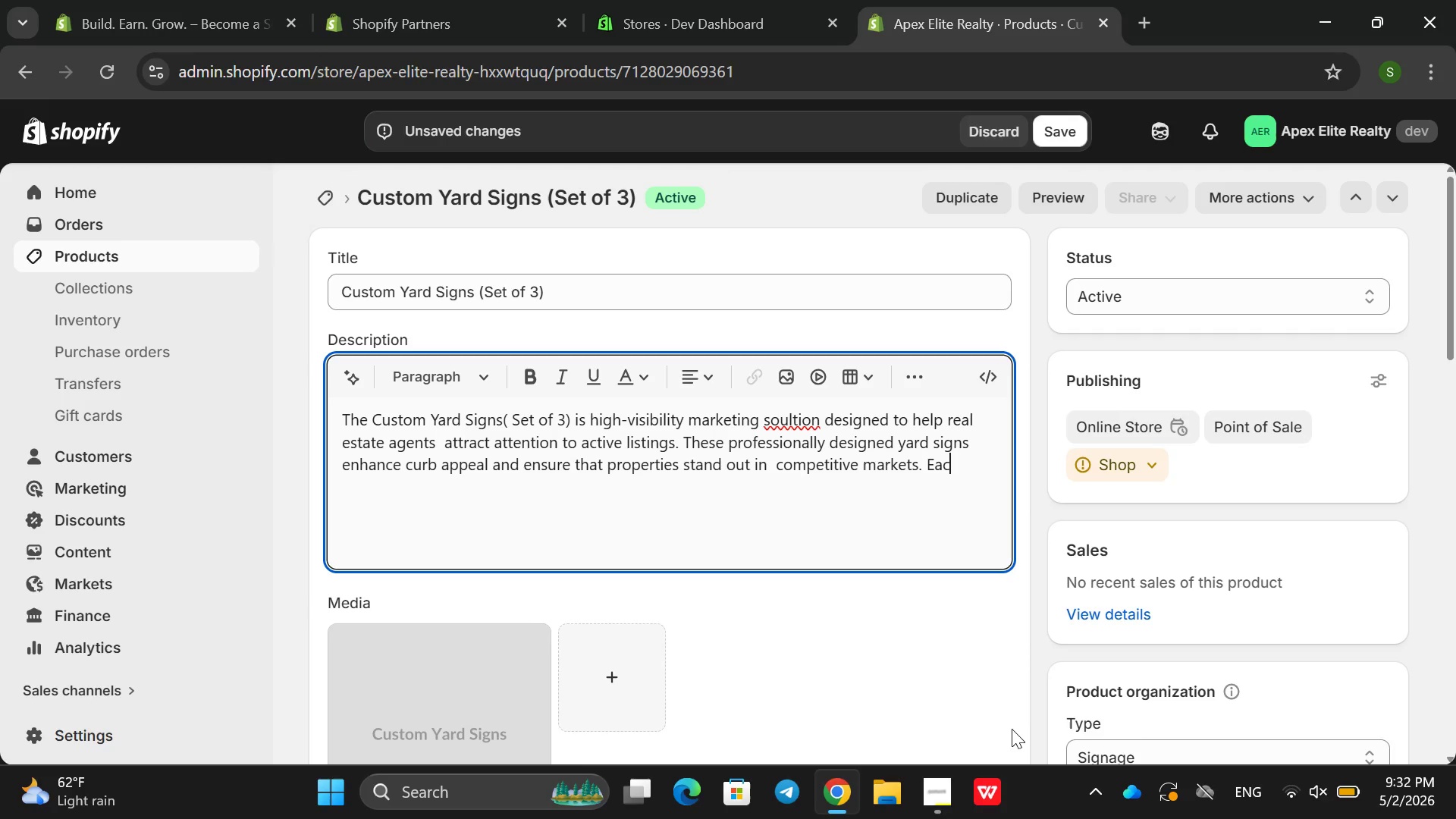 
key(Backspace)
 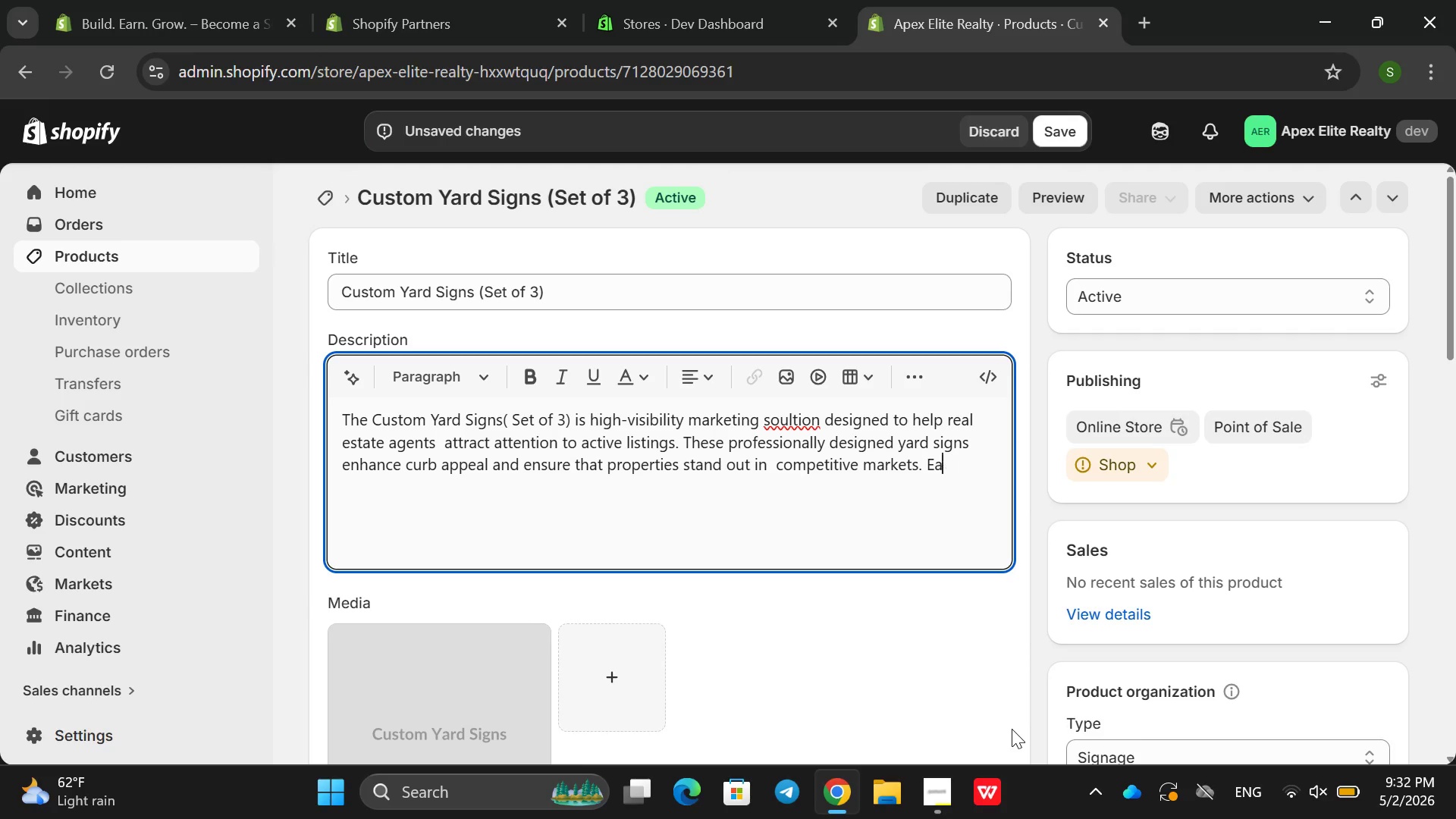 
key(Backspace)
 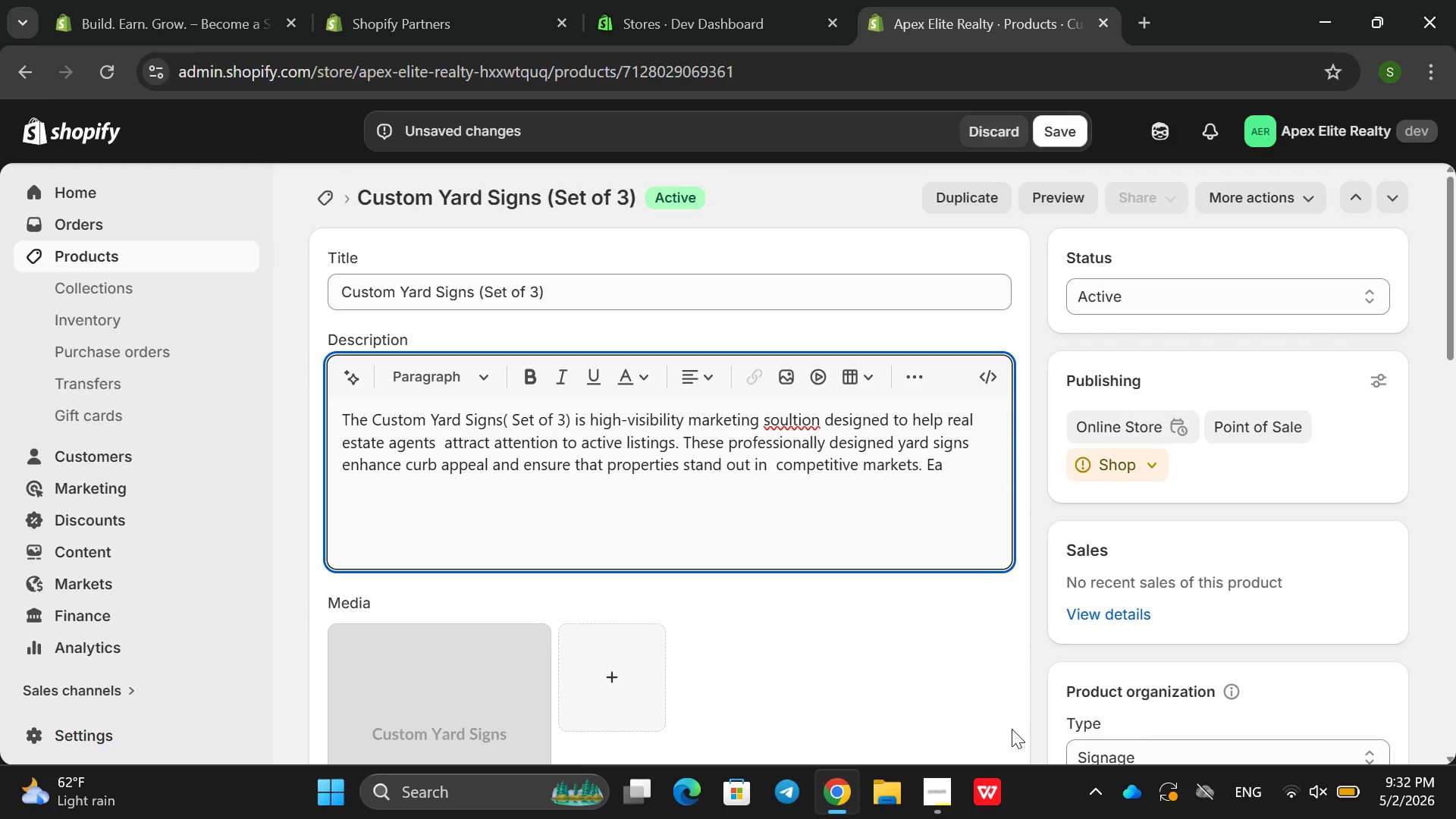 
key(Backspace)
 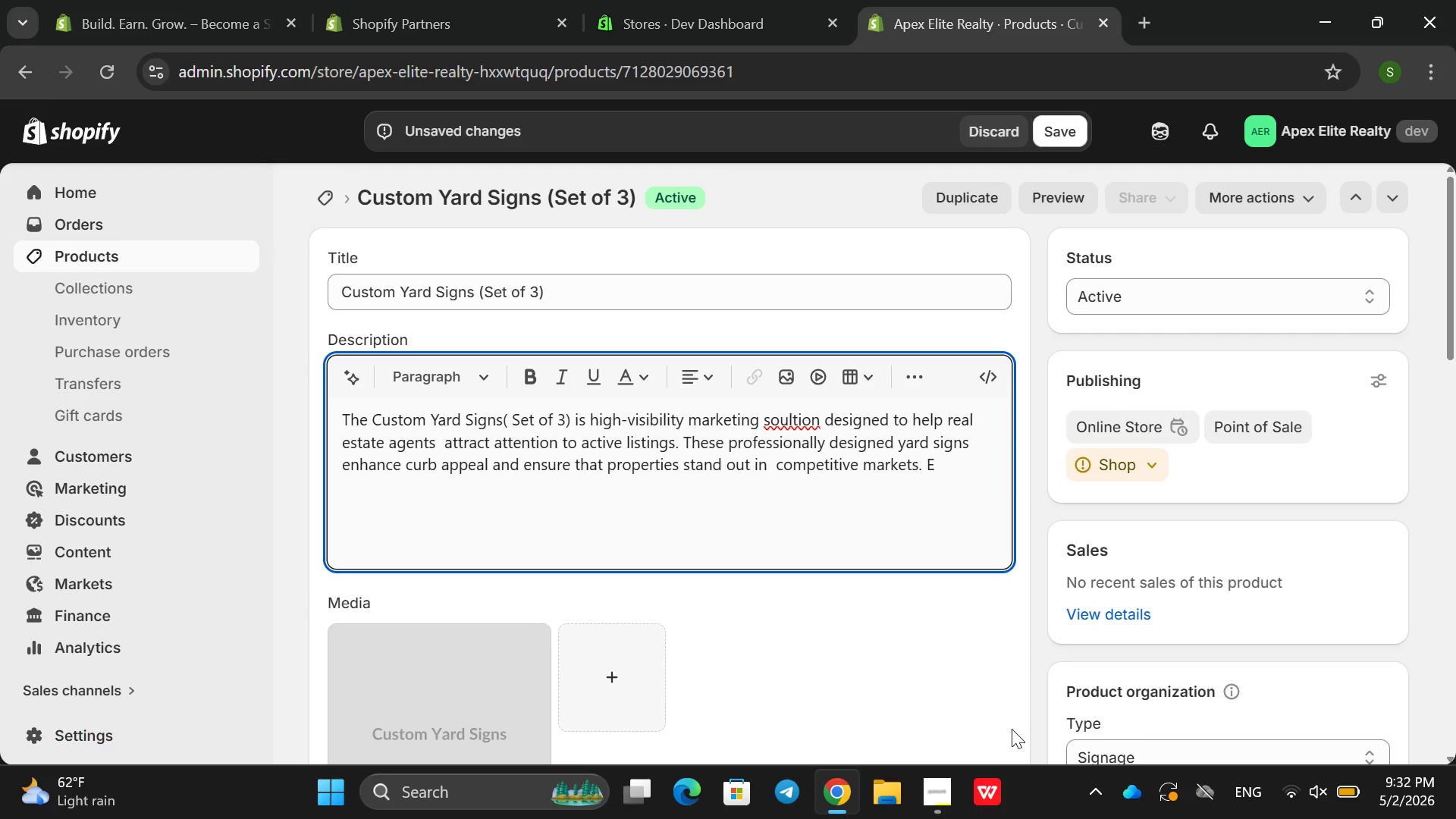 
key(Backspace)
 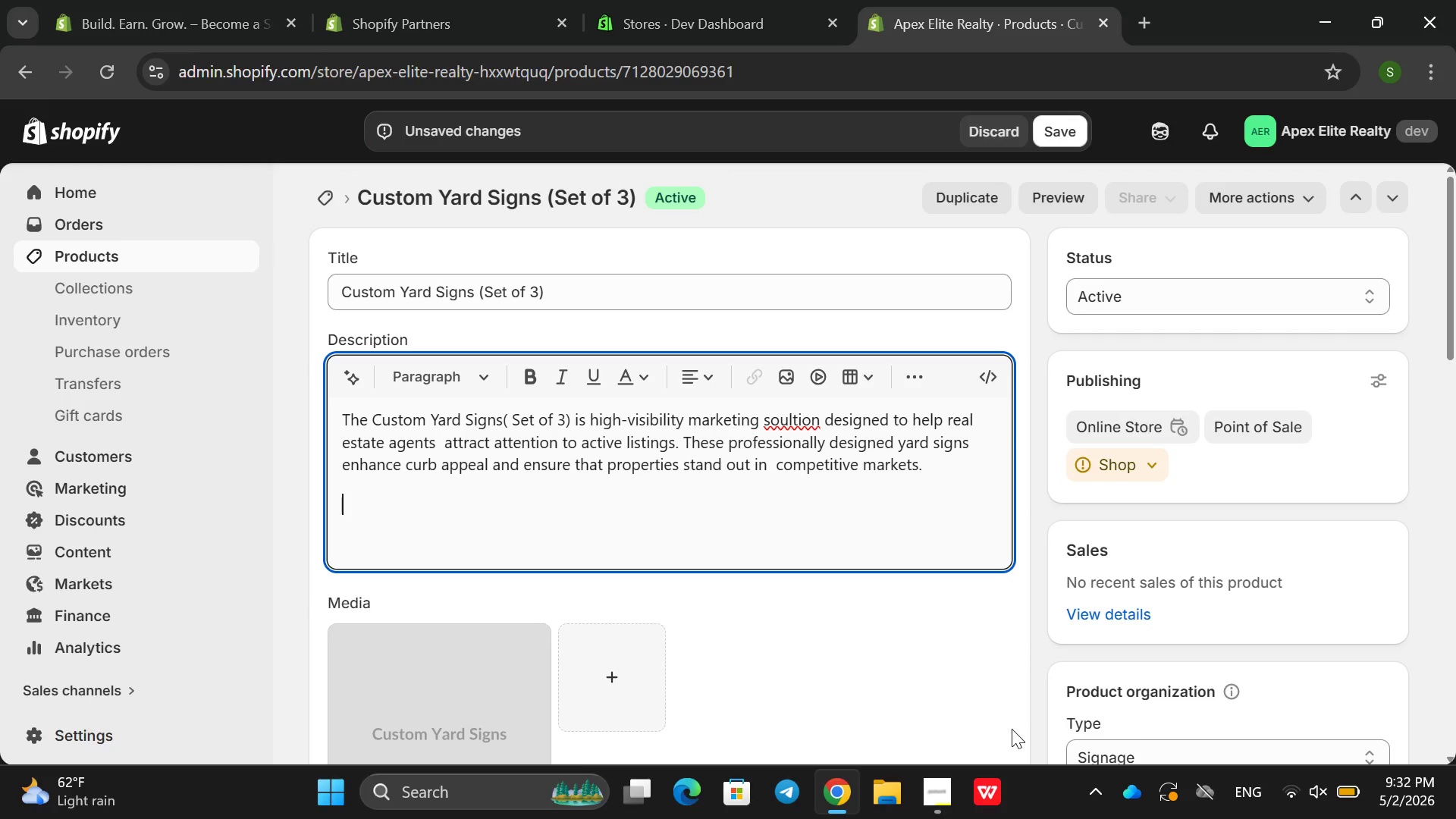 
key(Enter)
 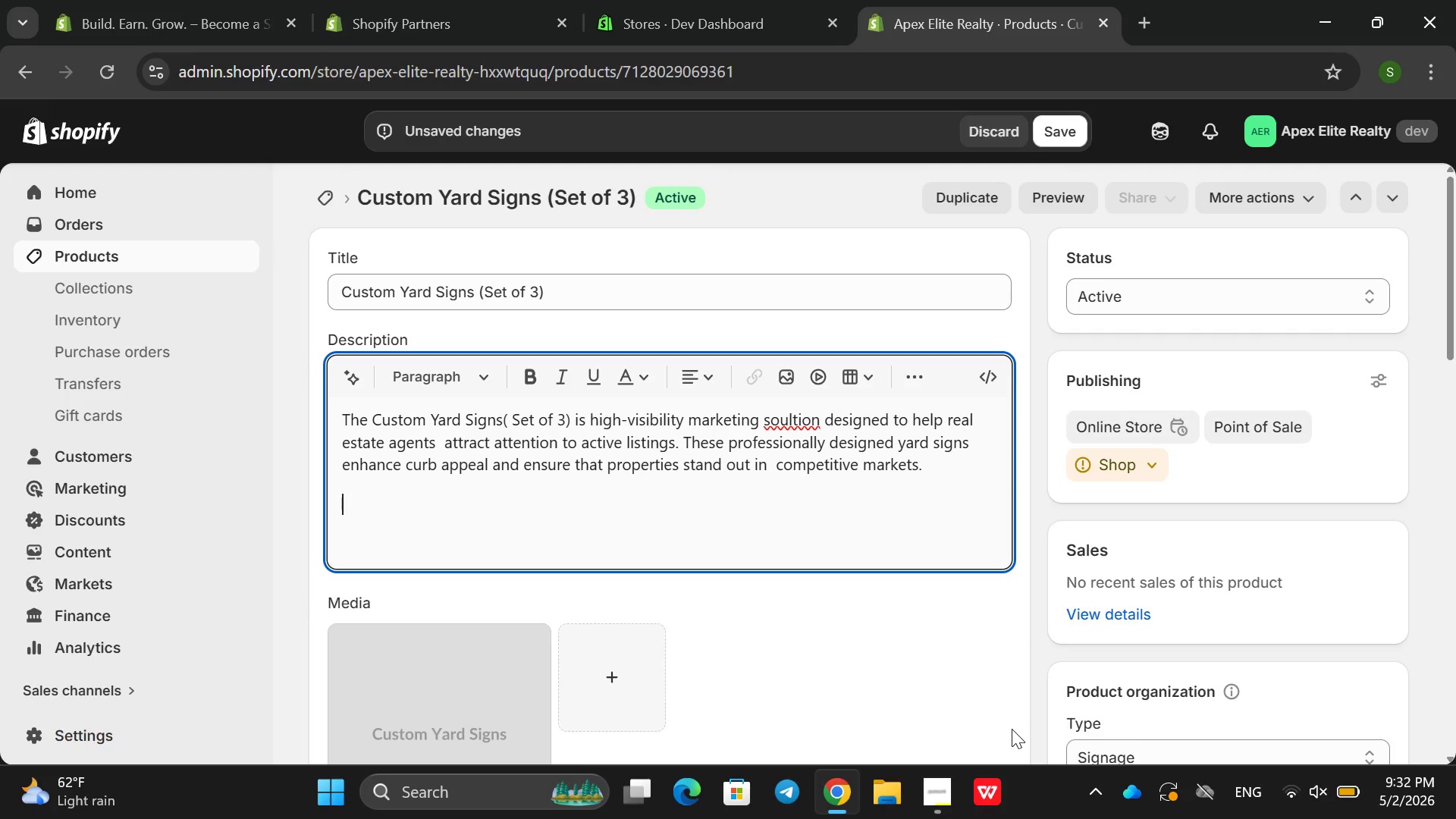 
type(Each set includes three s)
key(Backspace)
type(dr)
key(Backspace)
type(urable )
key(Backspace)
type(, weathrr )
key(Backspace)
key(Backspace)
key(Backspace)
type(er-reso)
key(Backspace)
type(istant signs that can be customix)
key(Backspace)
type(zed with af)
key(Backspace)
type(gent brnading)
key(Backspace)
key(Backspace)
key(Backspace)
key(Backspace)
key(Backspace)
key(Backspace)
type(anding )
key(Backspace)
type(, pro[pe)
key(Backspace)
key(Backspace)
key(Backspace)
type(perties detu)
key(Backspace)
type(ails. a)
key(Backspace)
key(Backspace)
key(Backspace)
type(, and directional messf)
key(Backspace)
type(ge)
key(Backspace)
type(ing )
key(Backspace)
type(. They are built for outdoor use and designed to maintia)
key(Backspace)
key(Backspace)
type(ain clarity and impa)
key(Backspace)
type(act un v)
key(Backspace)
key(Backspace)
key(Backspace)
key(Backspace)
type(in variouse)
key(Backspace)
type( weather conditins.)
 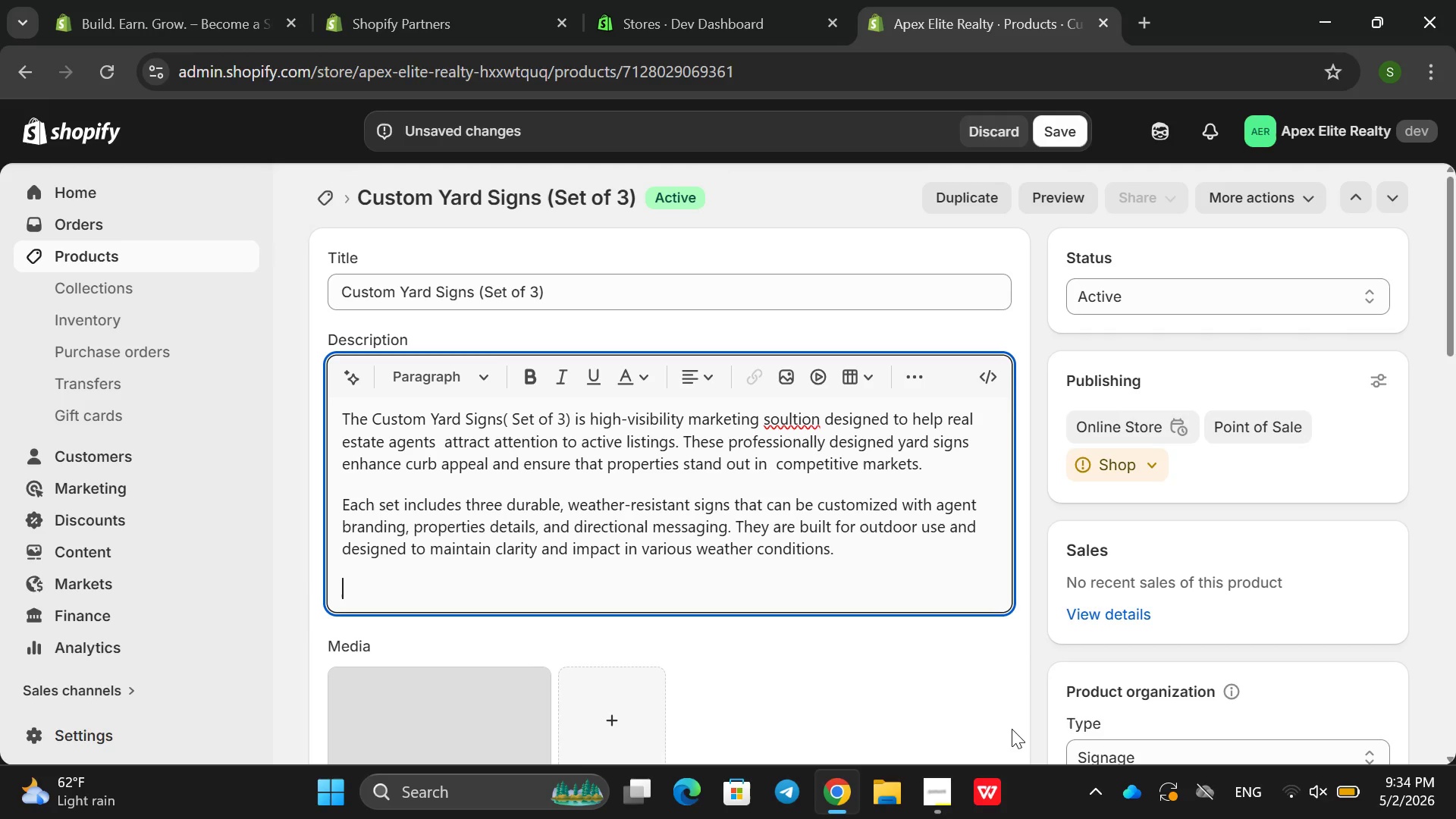 
key(Enter)
 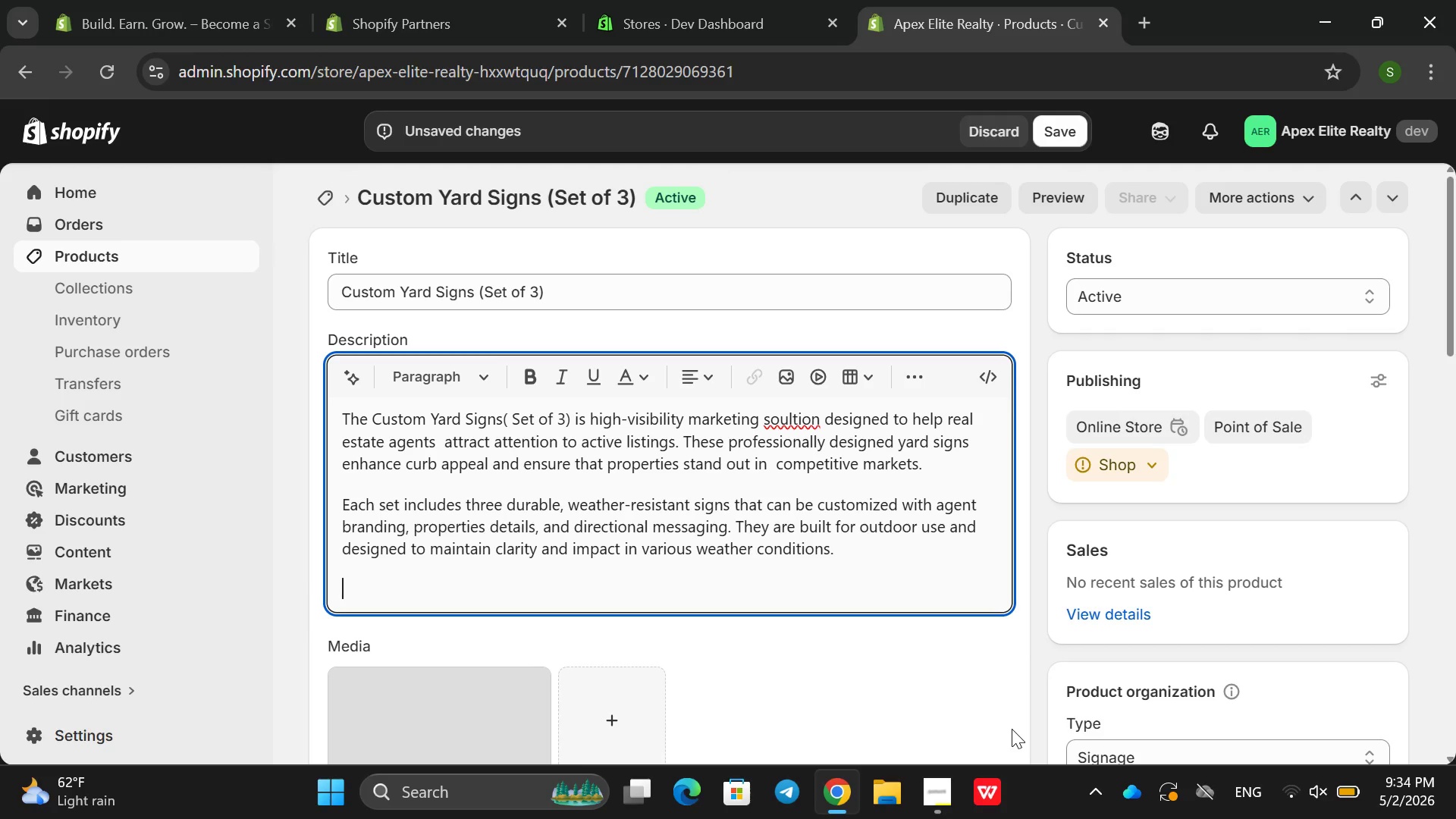 
type(The Silver tier provides esser)
key(Backspace)
type(ntiala )
key(Backspace)
key(Backspace)
type( branded  )
key(Backspace)
type(signagn)
key(Backspace)
type(e with clean, )
 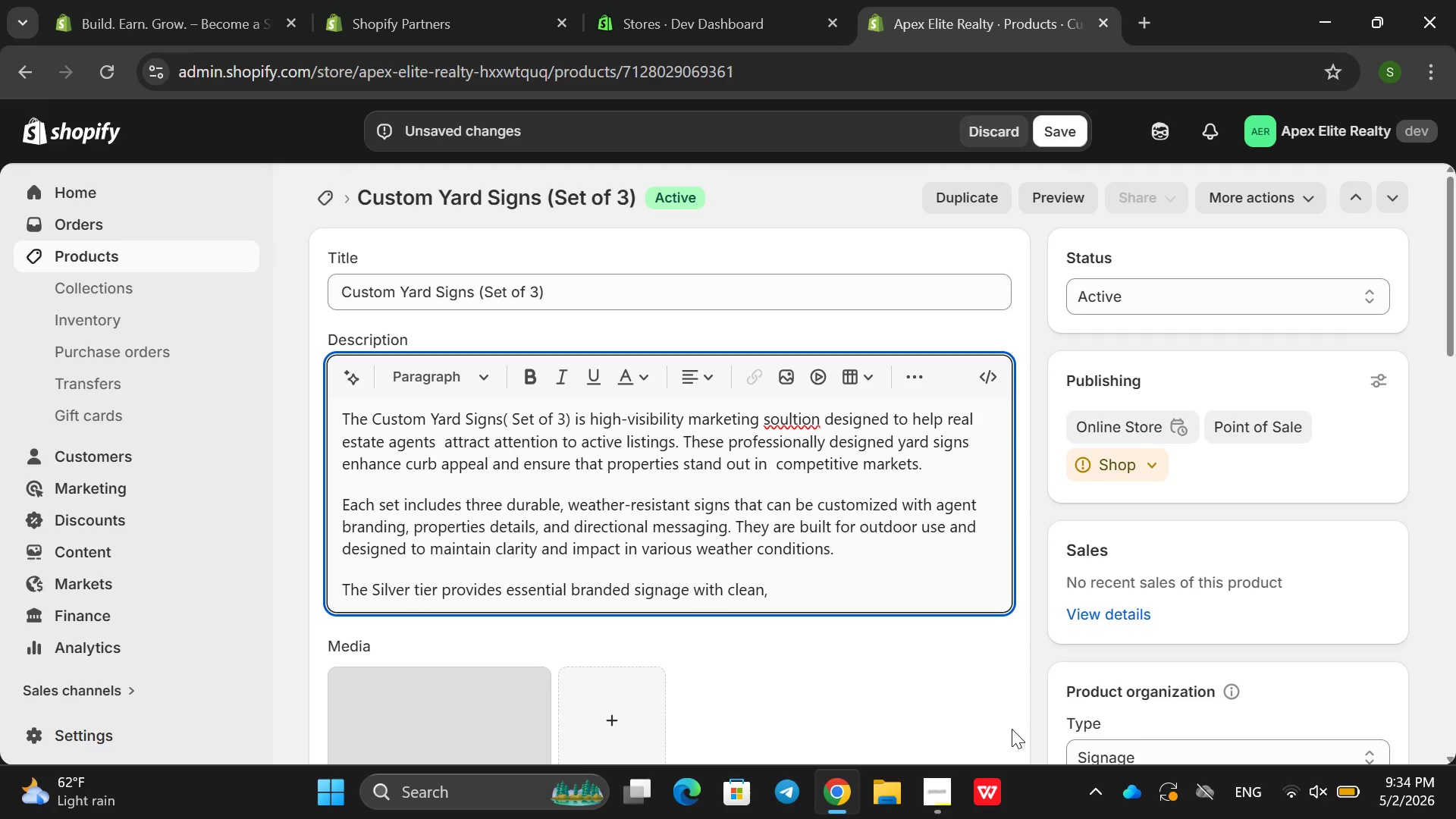 
wait(10.8)
 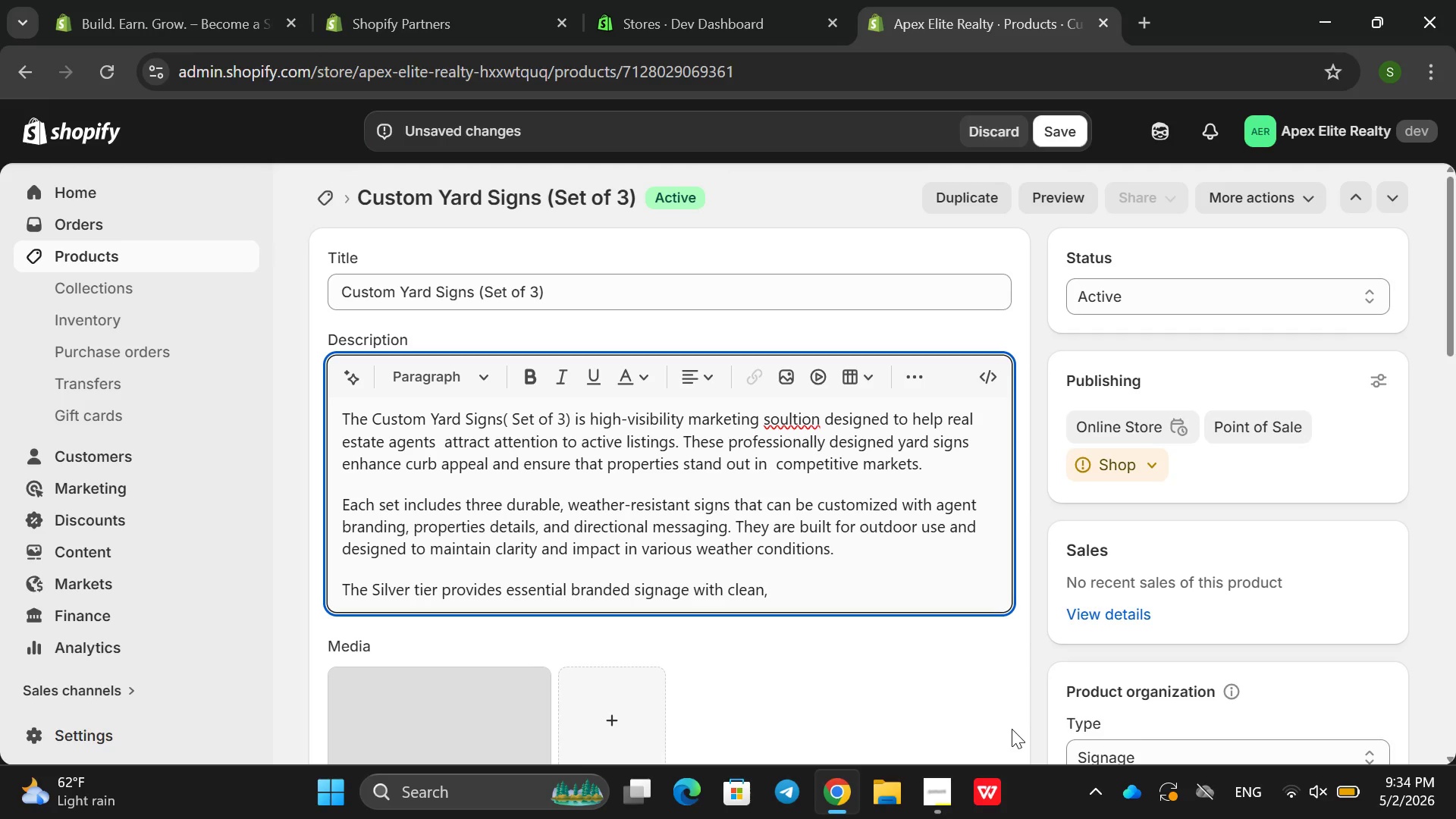 
type(professional desugn)
key(Backspace)
key(Backspace)
key(Backspace)
type(ign suitable for stasnd)
key(Backspace)
key(Backspace)
key(Backspace)
type(ndard listings )
key(Backspace)
type(. The F)
key(Backspace)
type(Gold toer)
key(Backspace)
key(Backspace)
key(Backspace)
type(ier enhances visisb)
key(Backspace)
key(Backspace)
type(bii)
key(Backspace)
type(lity with improved design a)
key(Backspace)
type(elemt)
key(Backspace)
type(nts )
key(Backspace)
type(, r)
key(Backspace)
type(pr)
key(Backspace)
key(Backspace)
key(Backspace)
key(Backspace)
key(Backspace)
key(Backspace)
key(Backspace)
type(em)
key(Backspace)
type(nts, P)
key(Backspace)
type(premium finishes )
key(Backspace)
type(, and sr)
key(Backspace)
type(tronger brna)
key(Backspace)
key(Backspace)
type(and integration. The )
key(Backspace)
key(Backspace)
key(Backspace)
type(he platinum it)
key(Backspace)
key(Backspace)
type(tire)
key(Backspace)
type(e)
key(Backspace)
type(r)
key(Backspace)
key(Backspace)
type(er delivers fullu)
key(Backspace)
type(y cut)
key(Backspace)
type(stomz)
key(Backspace)
type(ized high-end signage i)
key(Backspace)
type(wt)
key(Backspace)
key(Backspace)
type(ith)
key(Backspace)
key(Backspace)
key(Backspace)
type(with advanced design layours )
key(Backspace)
key(Backspace)
key(Backspace)
type(ts ,premium materials,and bi)
key(Backspace)
key(Backspace)
key(Backspace)
key(Backspace)
key(Backspace)
key(Backspace)
type( and bold visual ena)
key(Backspace)
type(hancments for mazimum st)
key(Backspace)
key(Backspace)
key(Backspace)
key(Backspace)
key(Backspace)
key(Backspace)
key(Backspace)
key(Backspace)
type(ximum des)
key(Backspace)
key(Backspace)
key(Backspace)
type(street )
 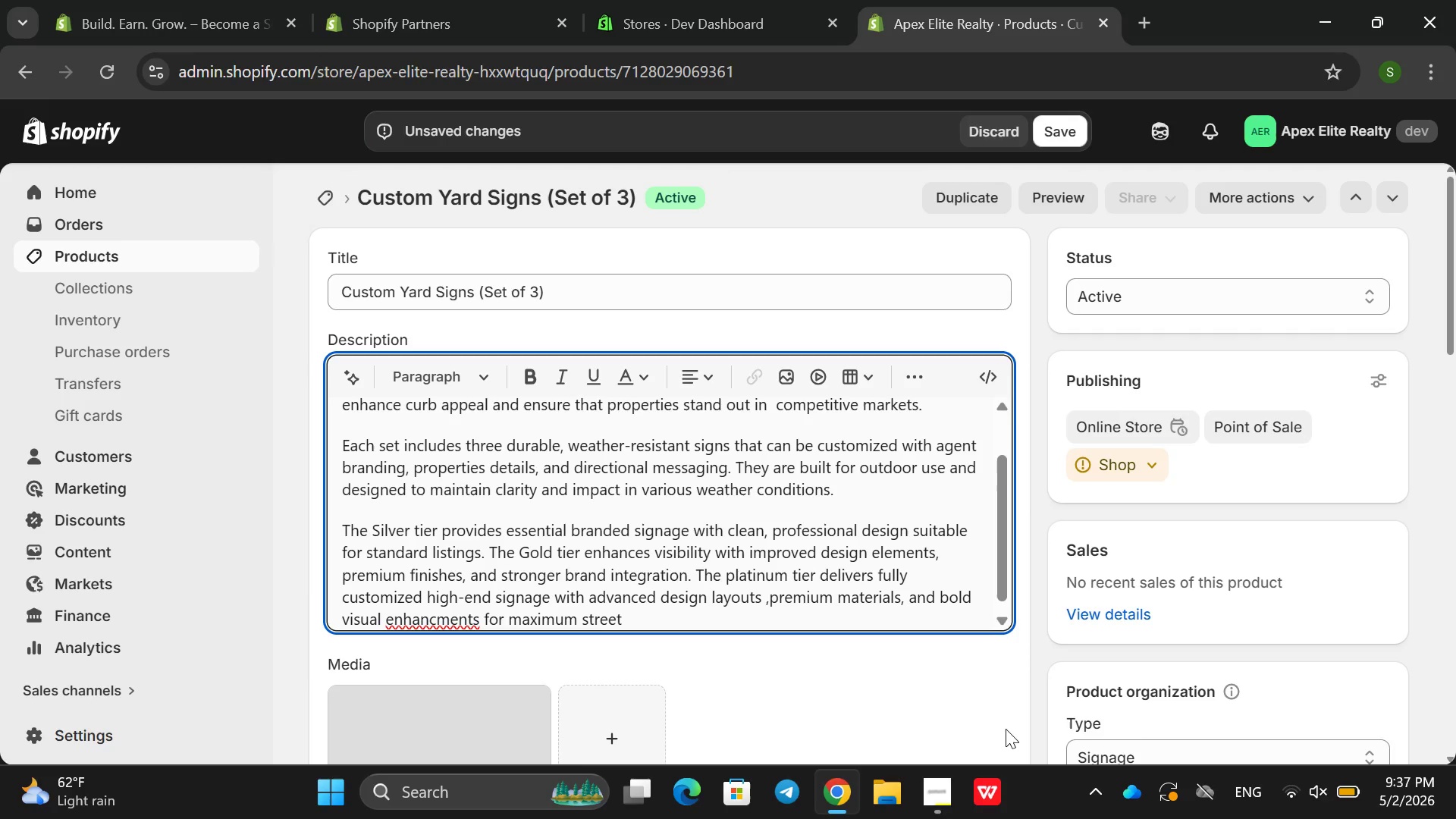 
wait(5.78)
 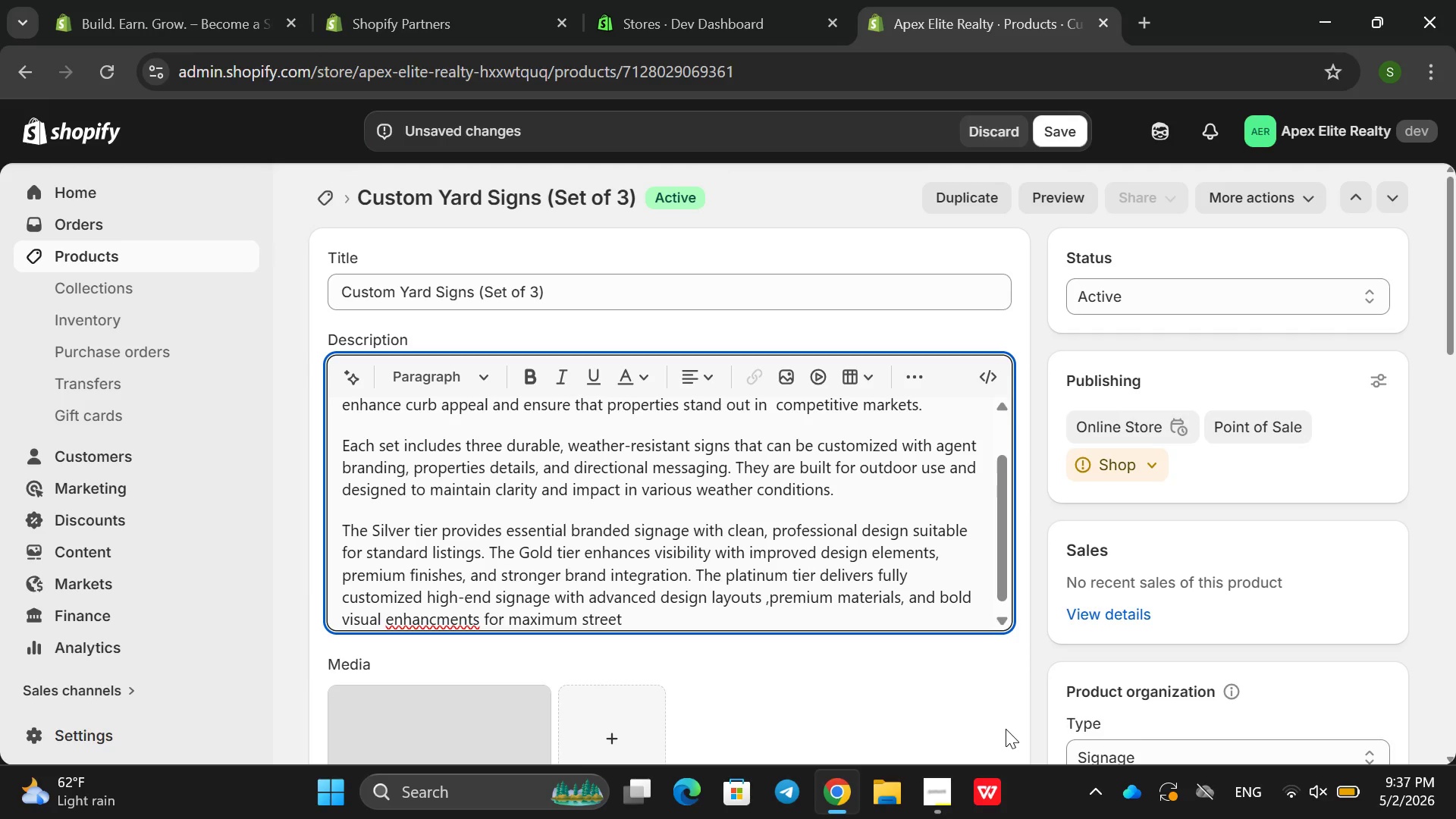 
type(presenc[Home]ce)
key(Backspace)
key(Backspace)
key(Backspace)
 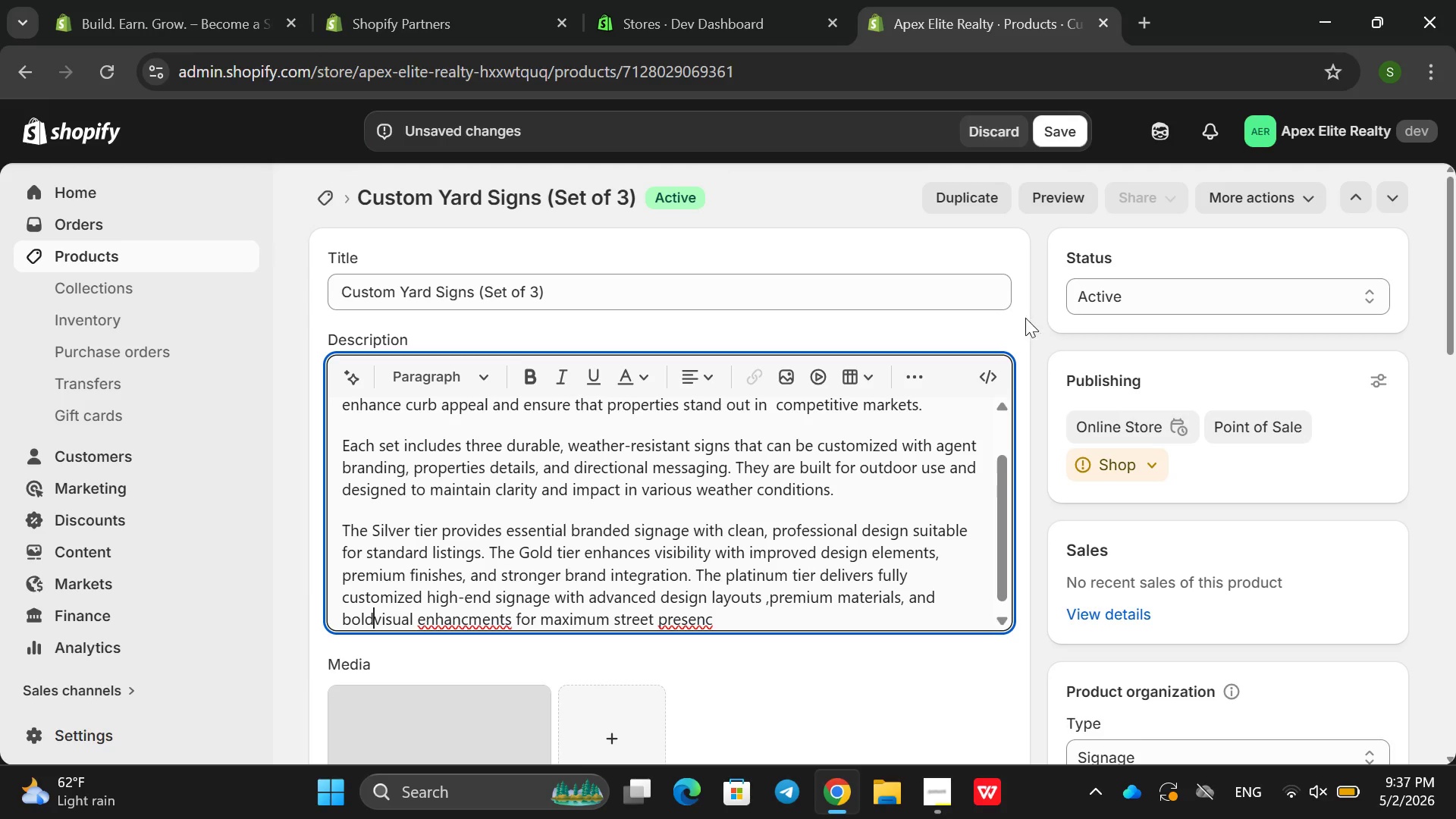 
key(Space)
 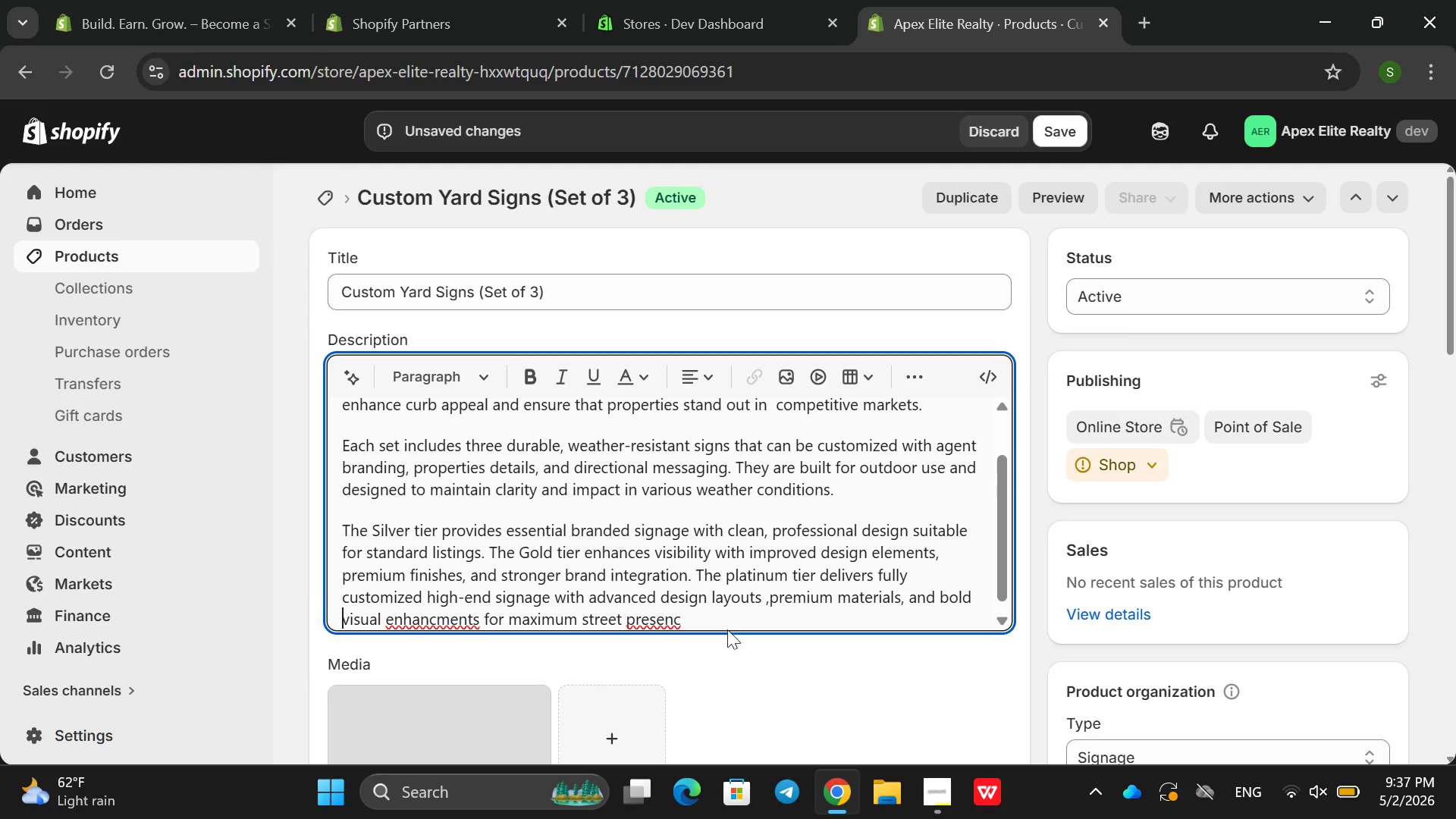 
left_click([718, 614])
 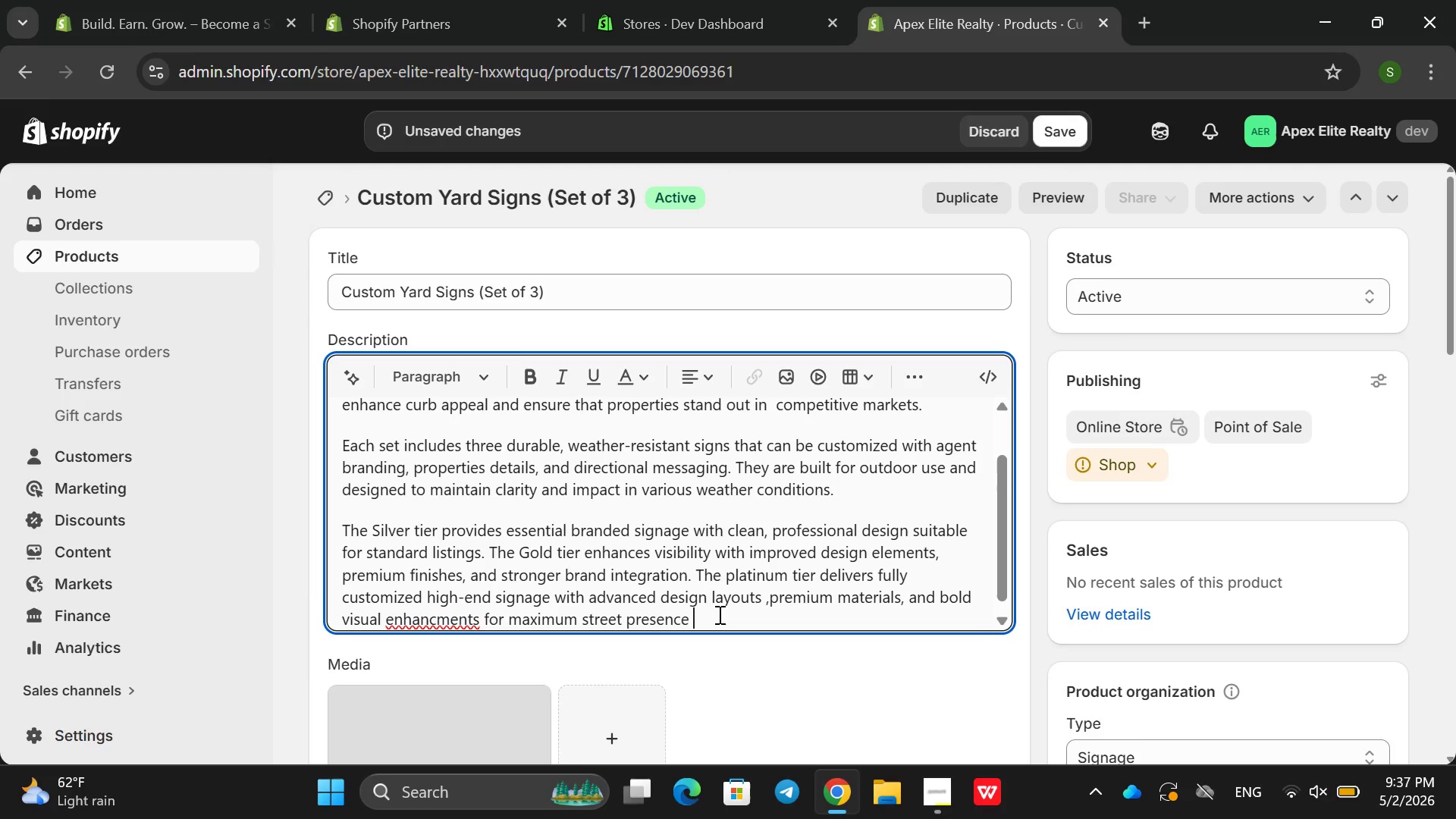 
key(Space)
 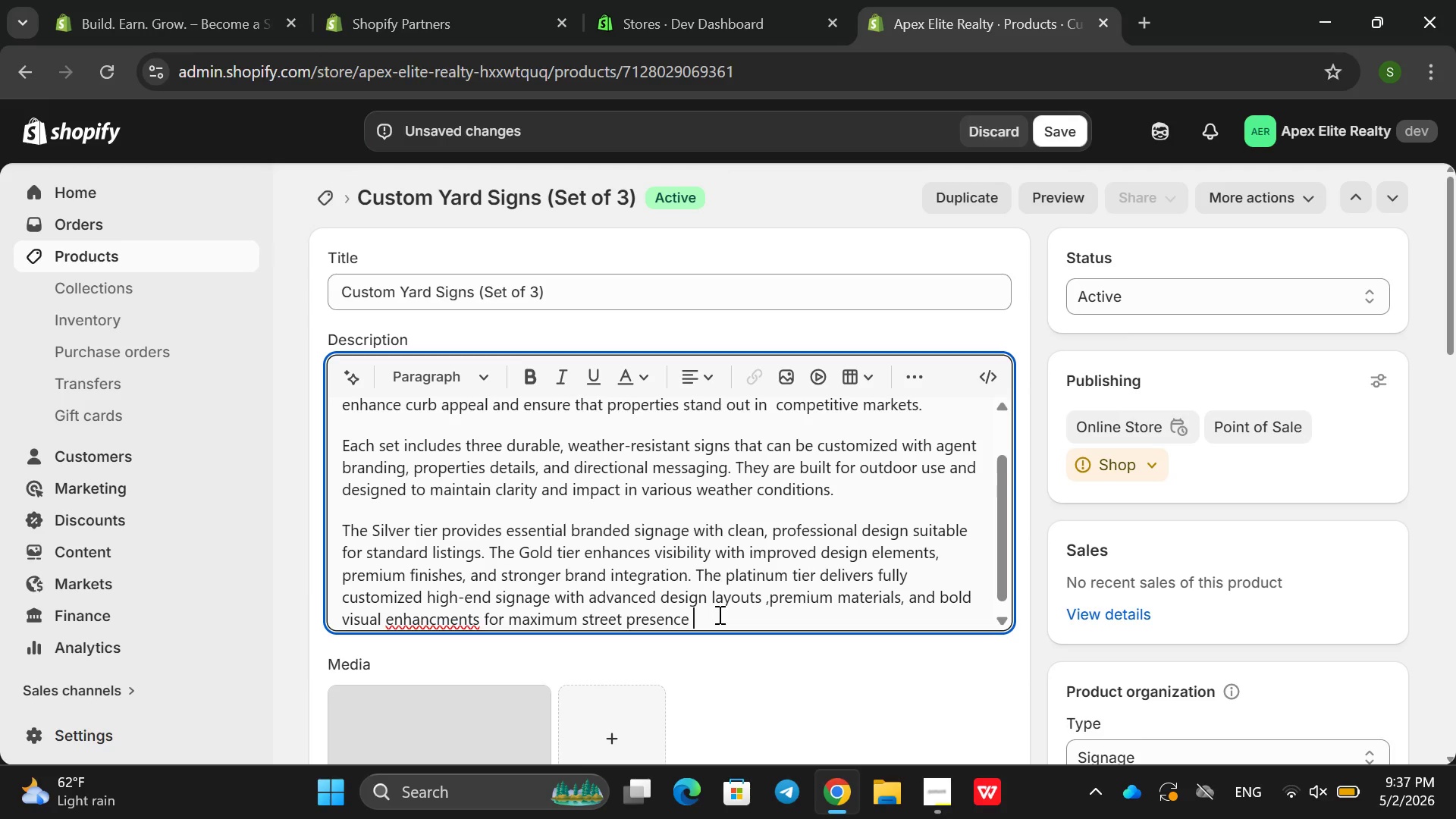 
key(E)
 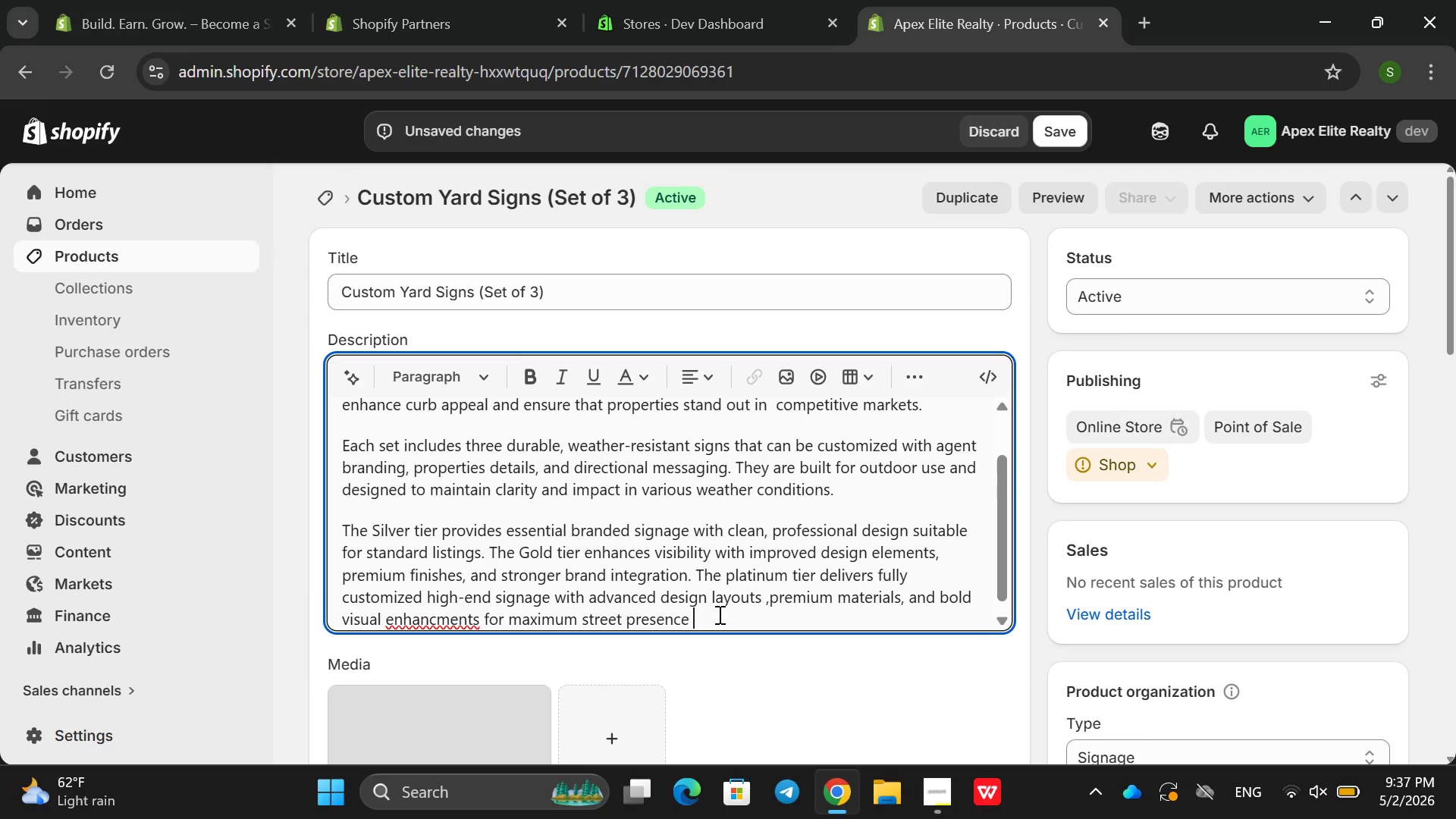 
key(Backspace)
 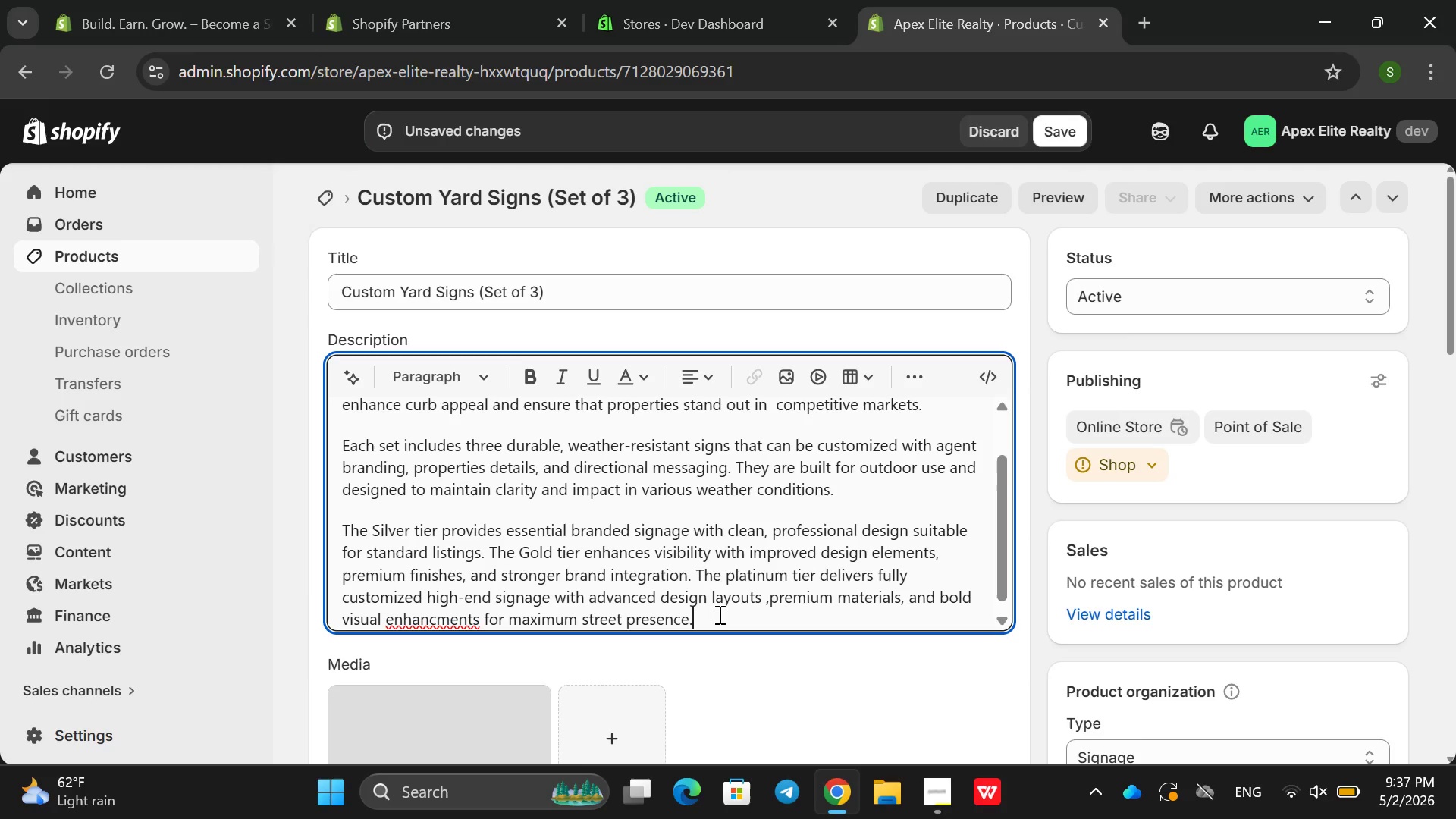 
key(Period)
 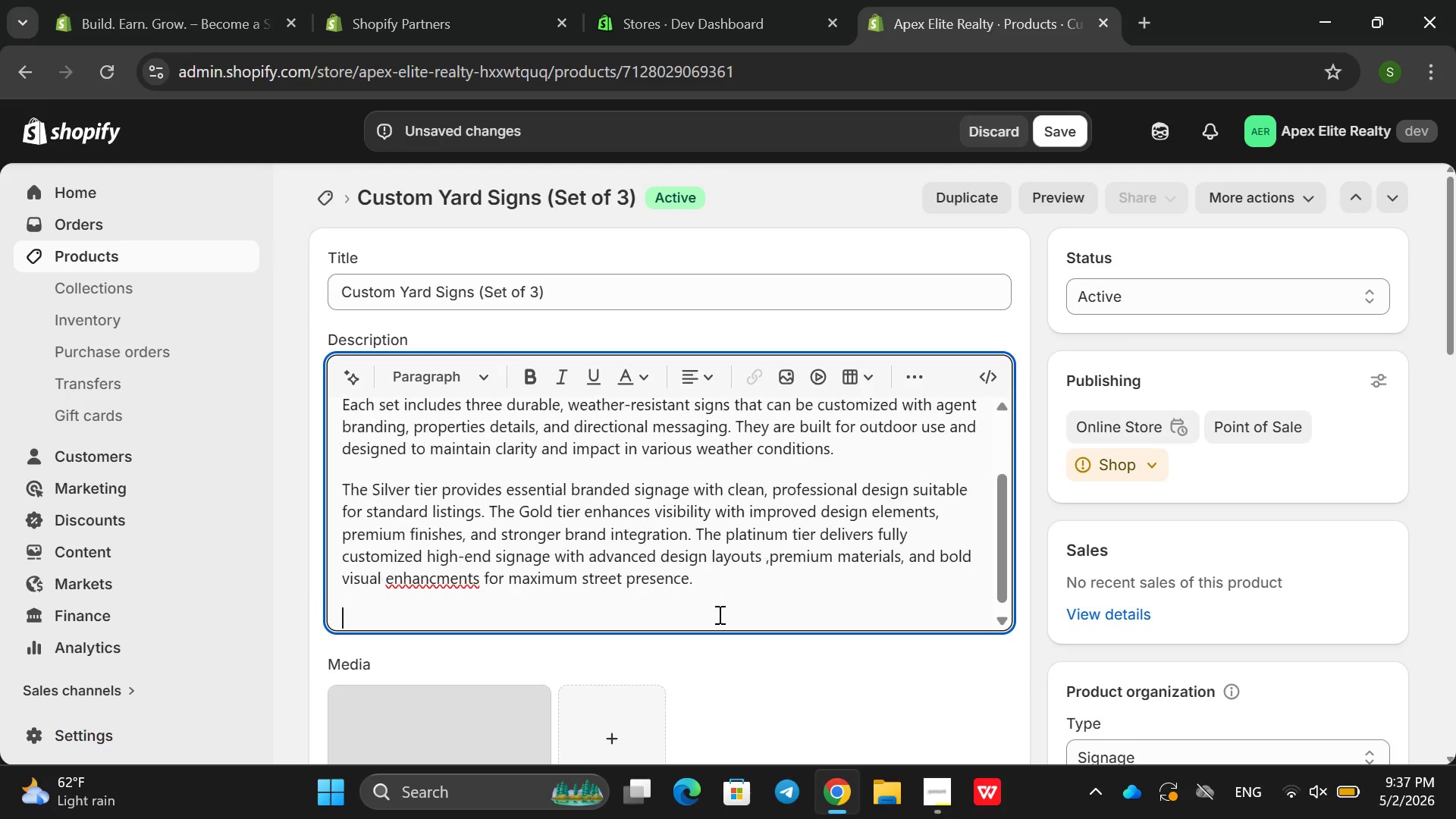 
key(Enter)
 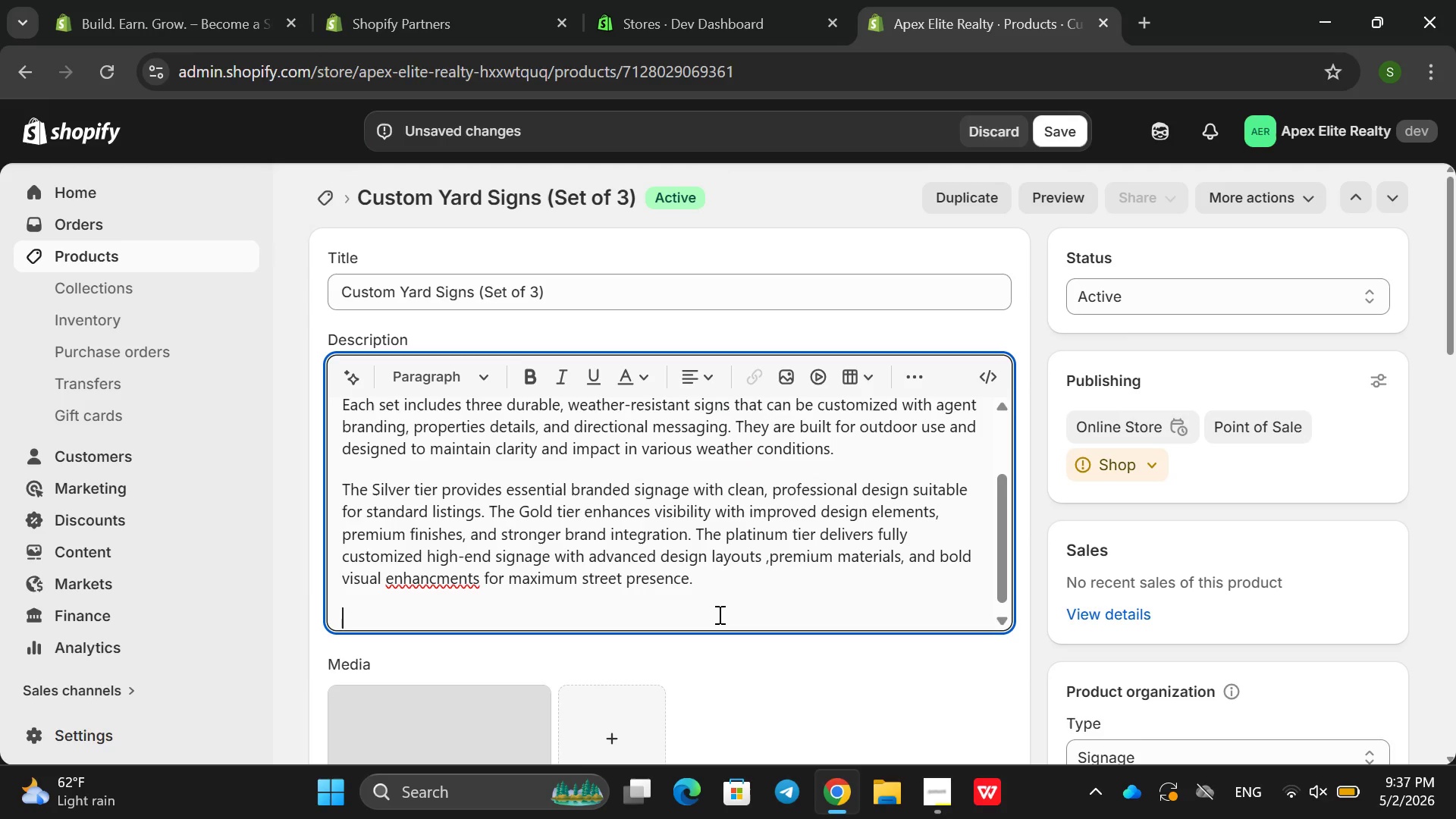 
type(This pro)
 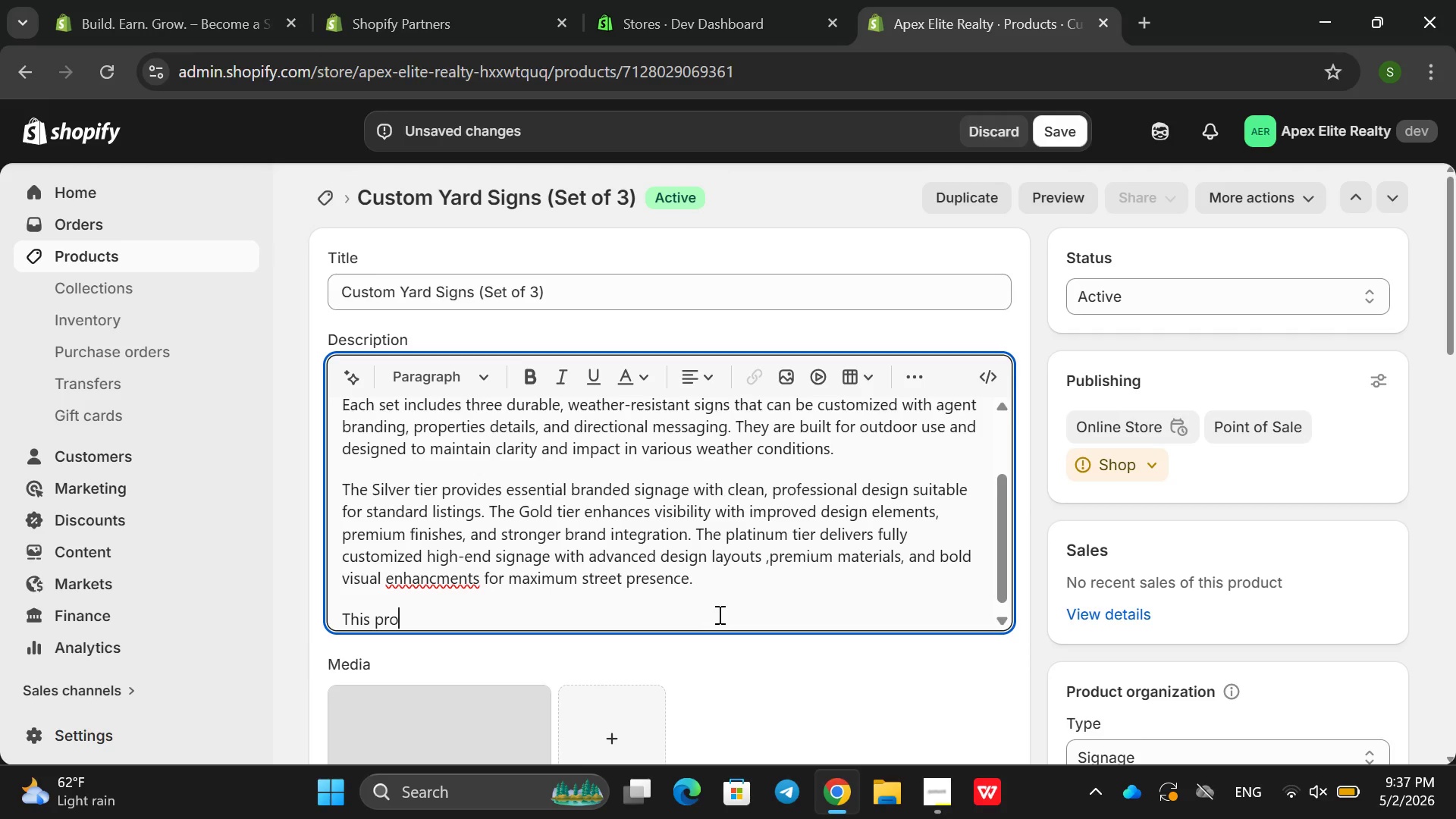 
left_click([718, 614])
 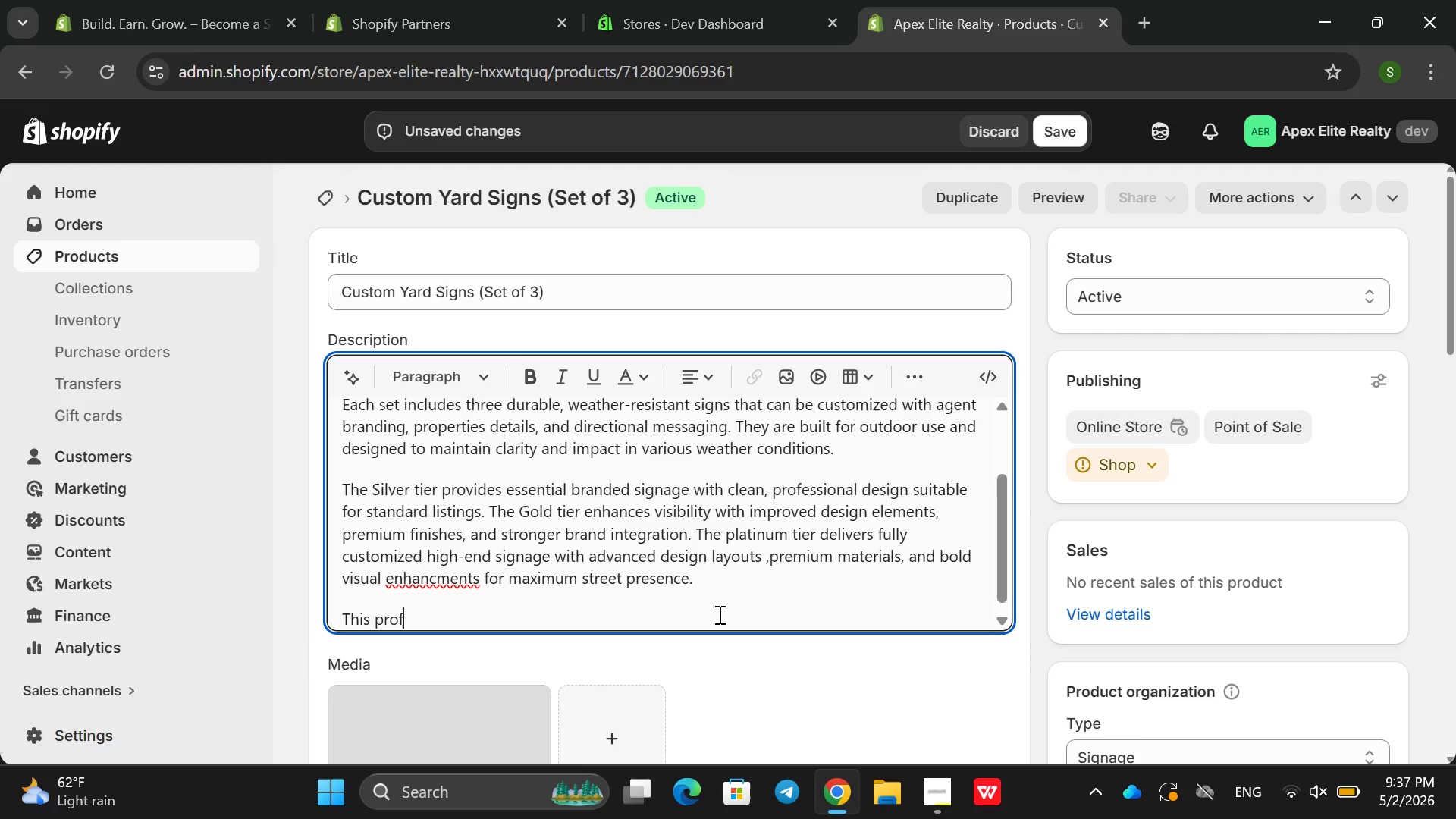 
type(fuc)
key(Backspace)
key(Backspace)
type(c)
key(Backspace)
key(Backspace)
type(duct)
 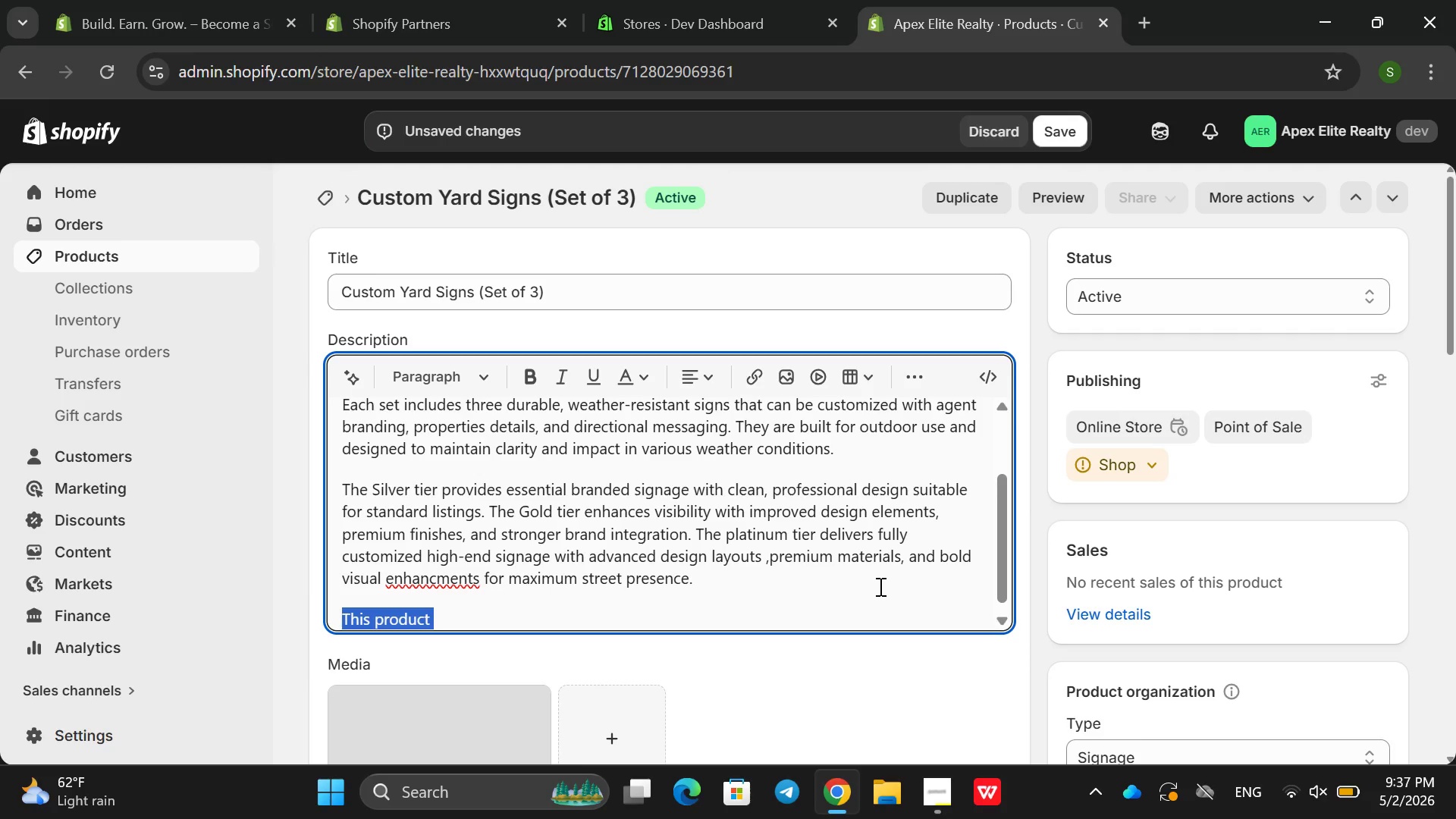 
left_click_drag(start_coordinate=[718, 614], to_coordinate=[880, 586])
 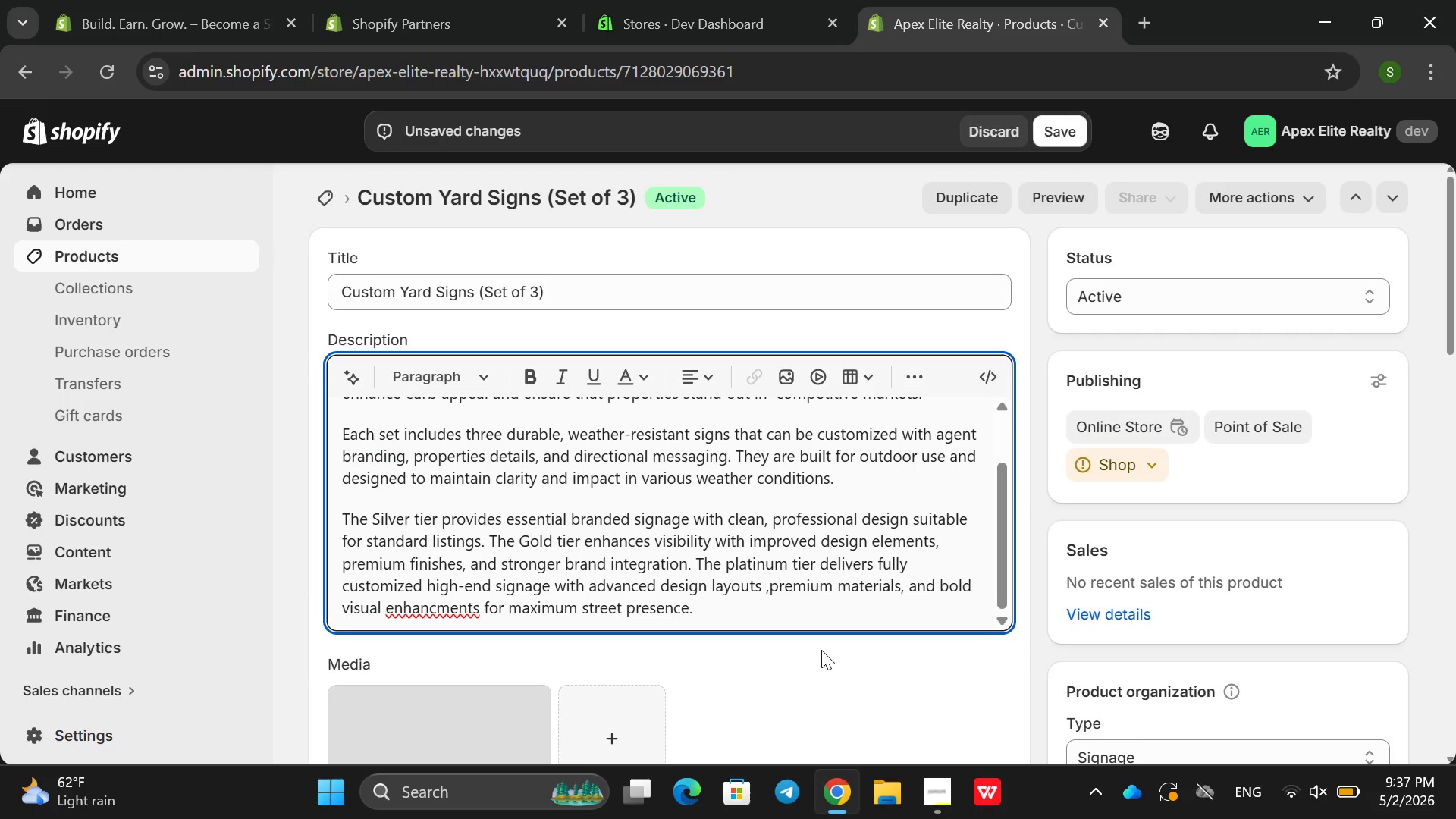 
type( is i)
key(Backspace)
key(Backspace)
key(Backspace)
key(Backspace)
 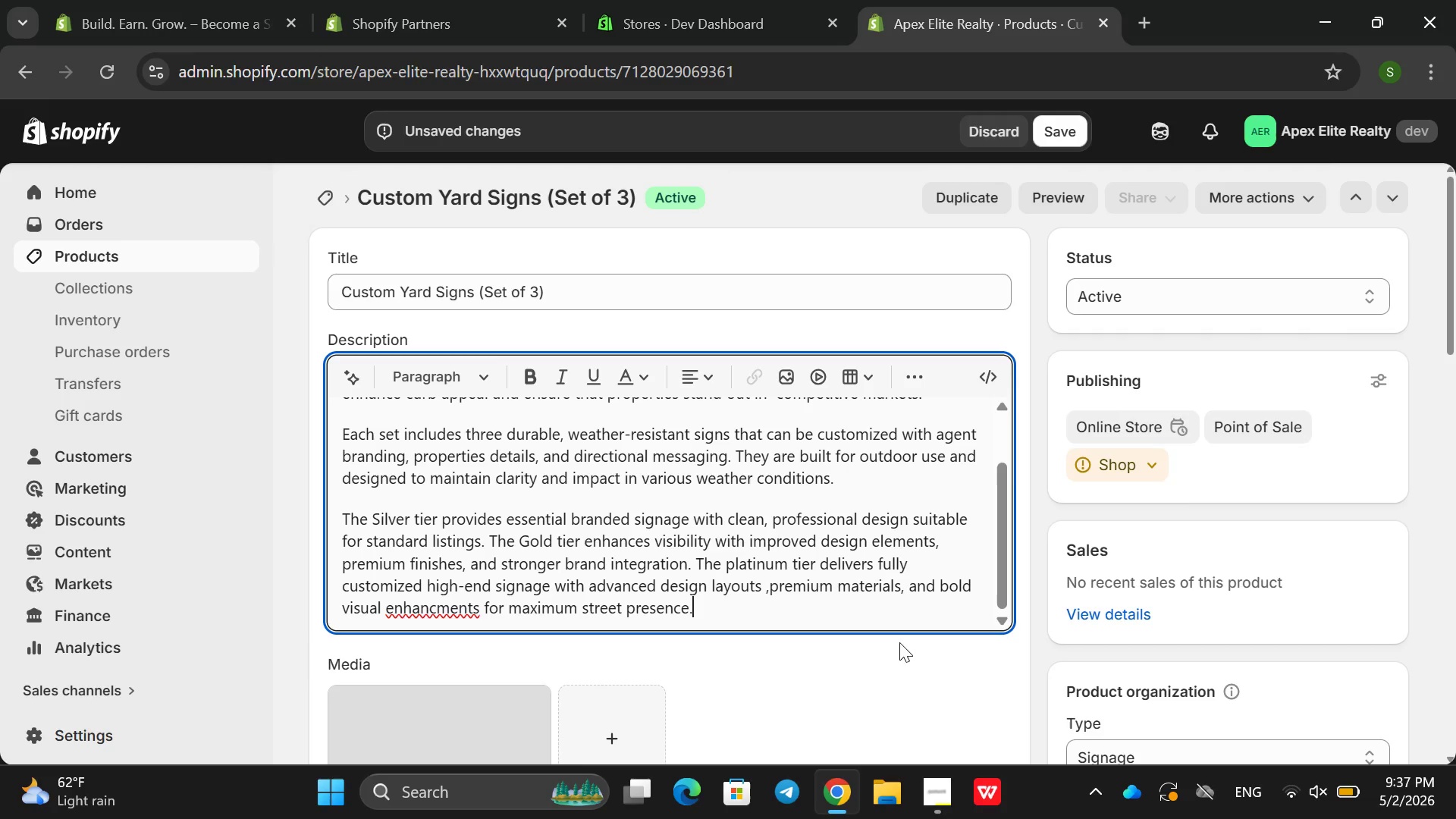 
key(Enter)
 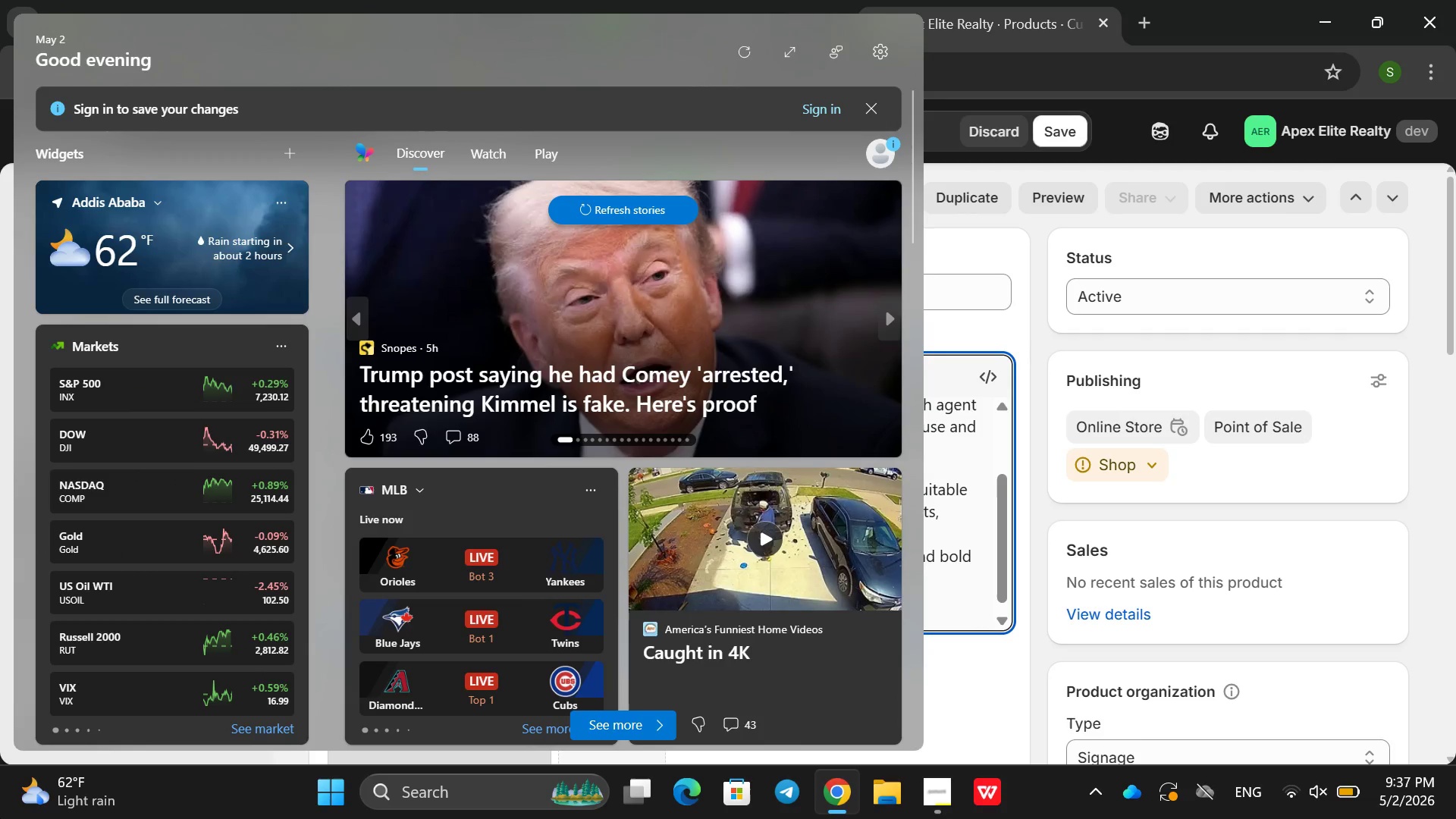 
mouse_move([923, 823])
 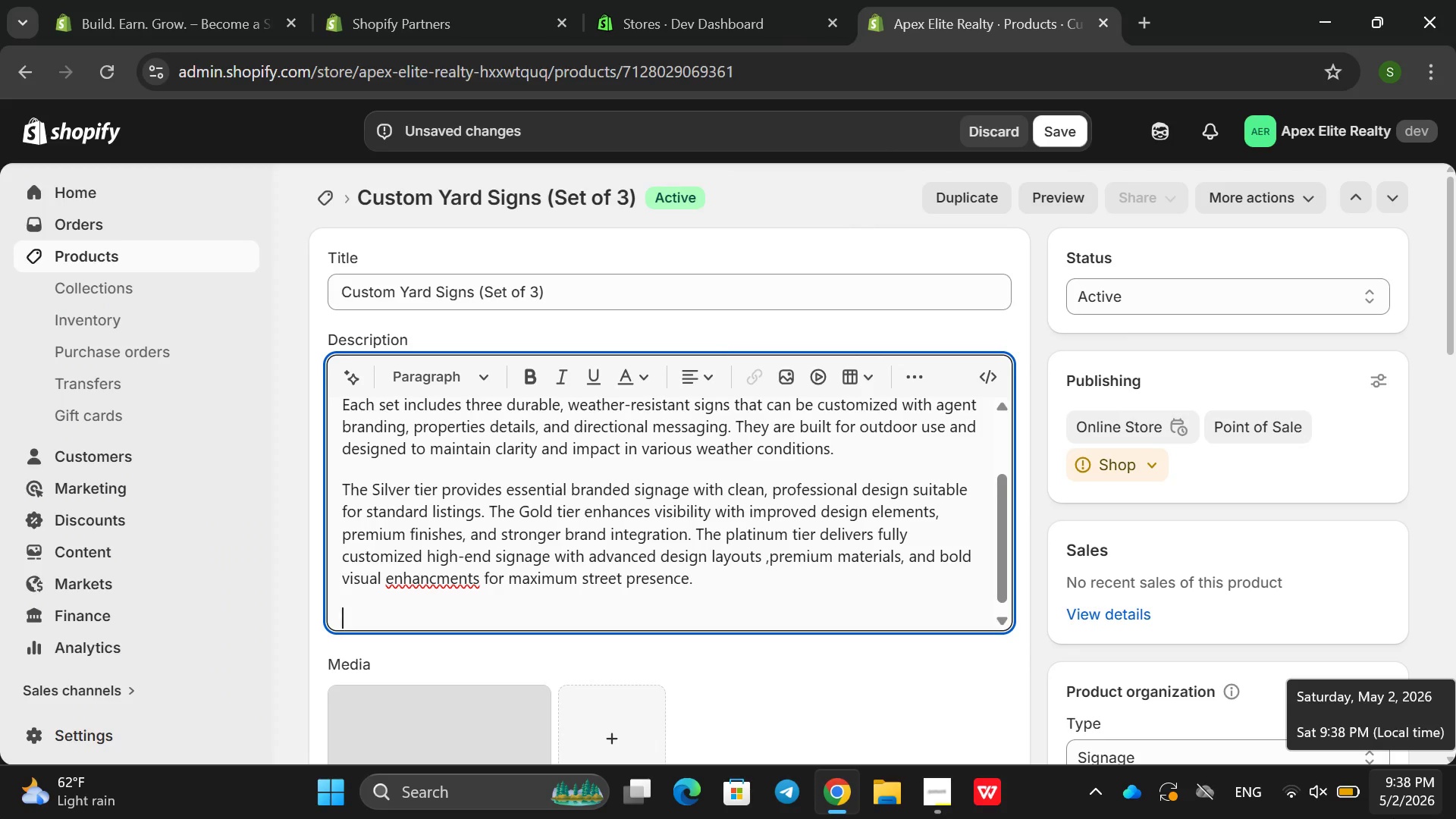 
type(This o)
 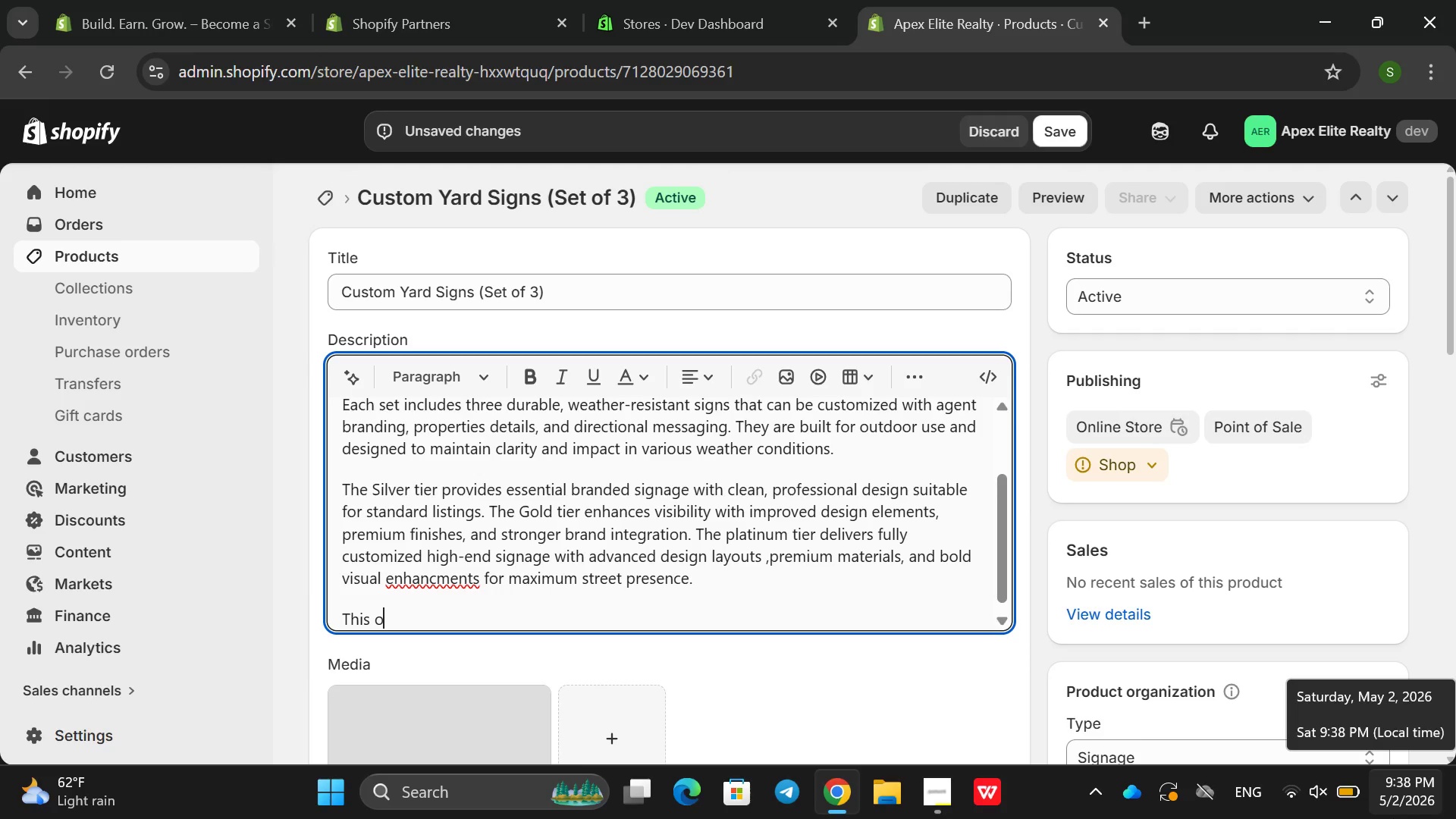 
type(pre)
key(Backspace)
key(Backspace)
key(Backspace)
key(Backspace)
key(Backspace)
type( pre)
key(Backspace)
type(oduct is ie)
key(Backspace)
type(deal for open houses a)
key(Backspace)
type(, active listings ma)
key(Backspace)
key(Backspace)
type( and directonal marketing )
key(Backspace)
type(. It helps agents a)
key(Backspace)
type(increat)
key(Backspace)
type(se foor)
key(Backspace)
type(t traffic )
key(Backspace)
type(, o)
key(Backspace)
type(m)
key(Backspace)
type(improv)
 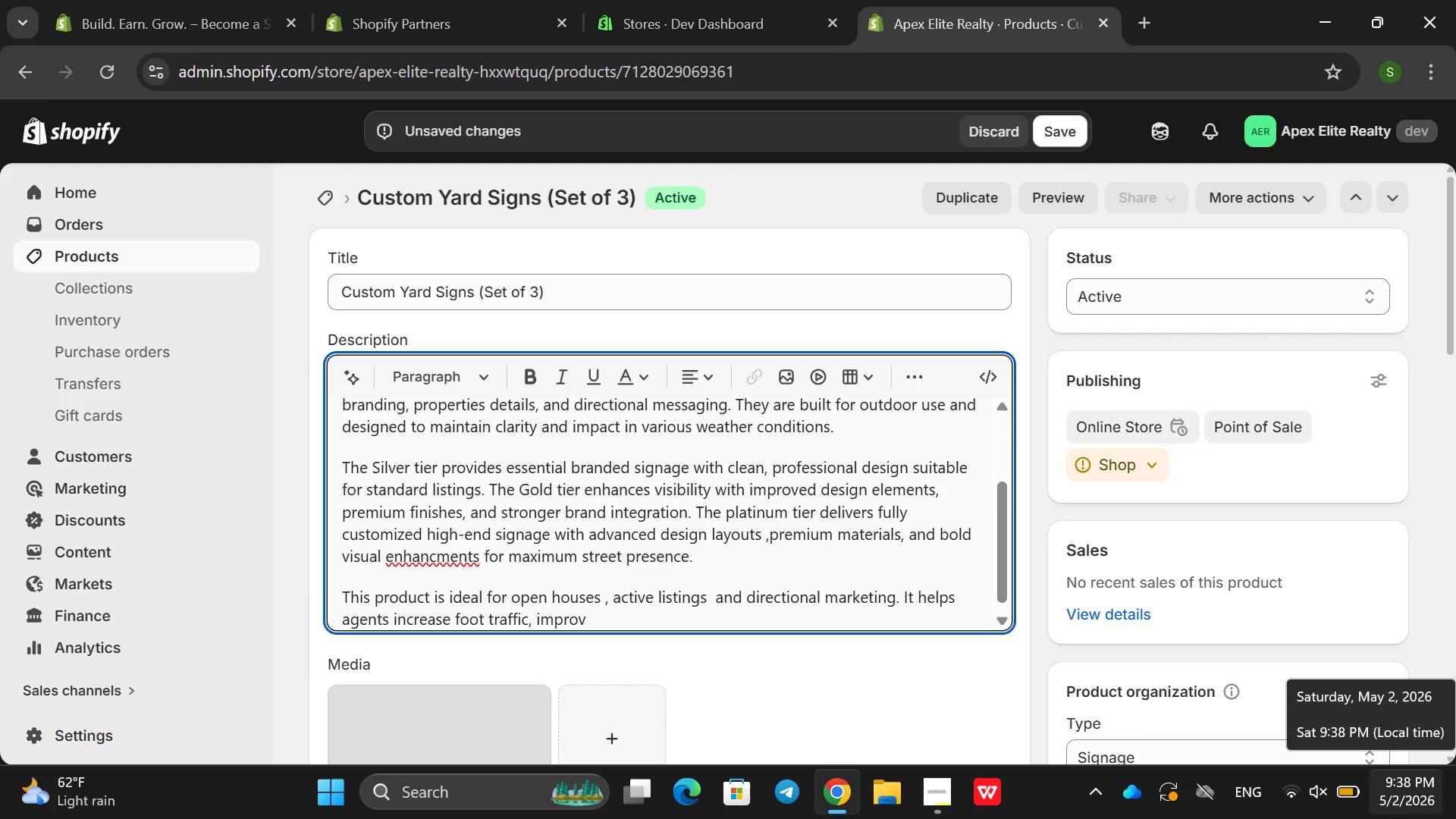 
type(ve )
key(Backspace)
key(Backspace)
key(Backspace)
type(e n)
key(Backspace)
type(rban)
key(Backspace)
key(Backspace)
key(Backspace)
key(Backspace)
type(brande)
key(Backspace)
type( recogniyo)
key(Backspace)
key(Backspace)
type(ton )
key(Backspace)
type(, and create a per)
key(Backspace)
key(Backspace)
type(rofessional in )
key(Backspace)
type(-site )
key(Backspace)
key(Backspace)
key(Backspace)
key(Backspace)
key(Backspace)
key(Backspace)
key(Backspace)
key(Backspace)
type(on-site presentation.)
 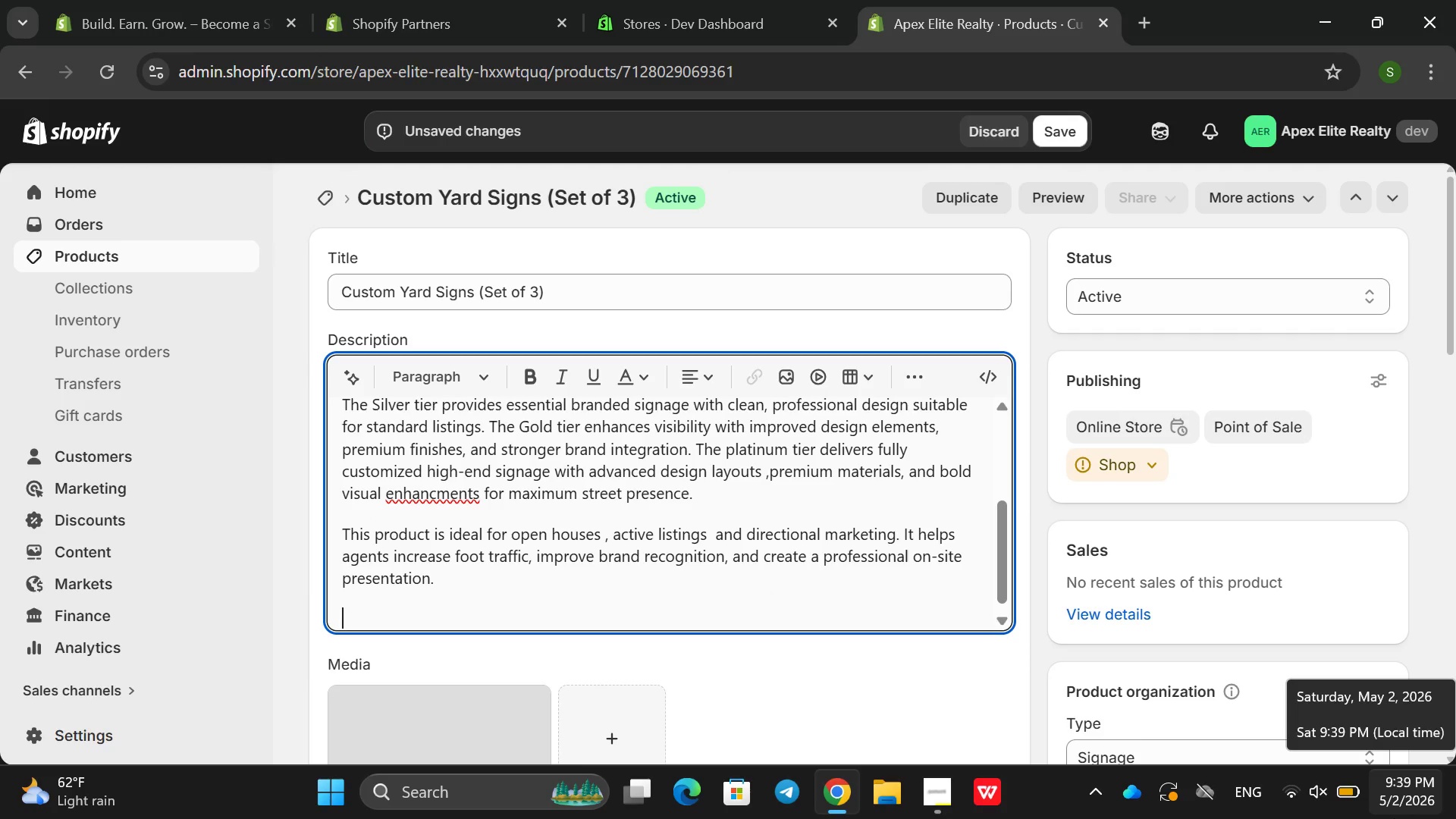 
key(Enter)
 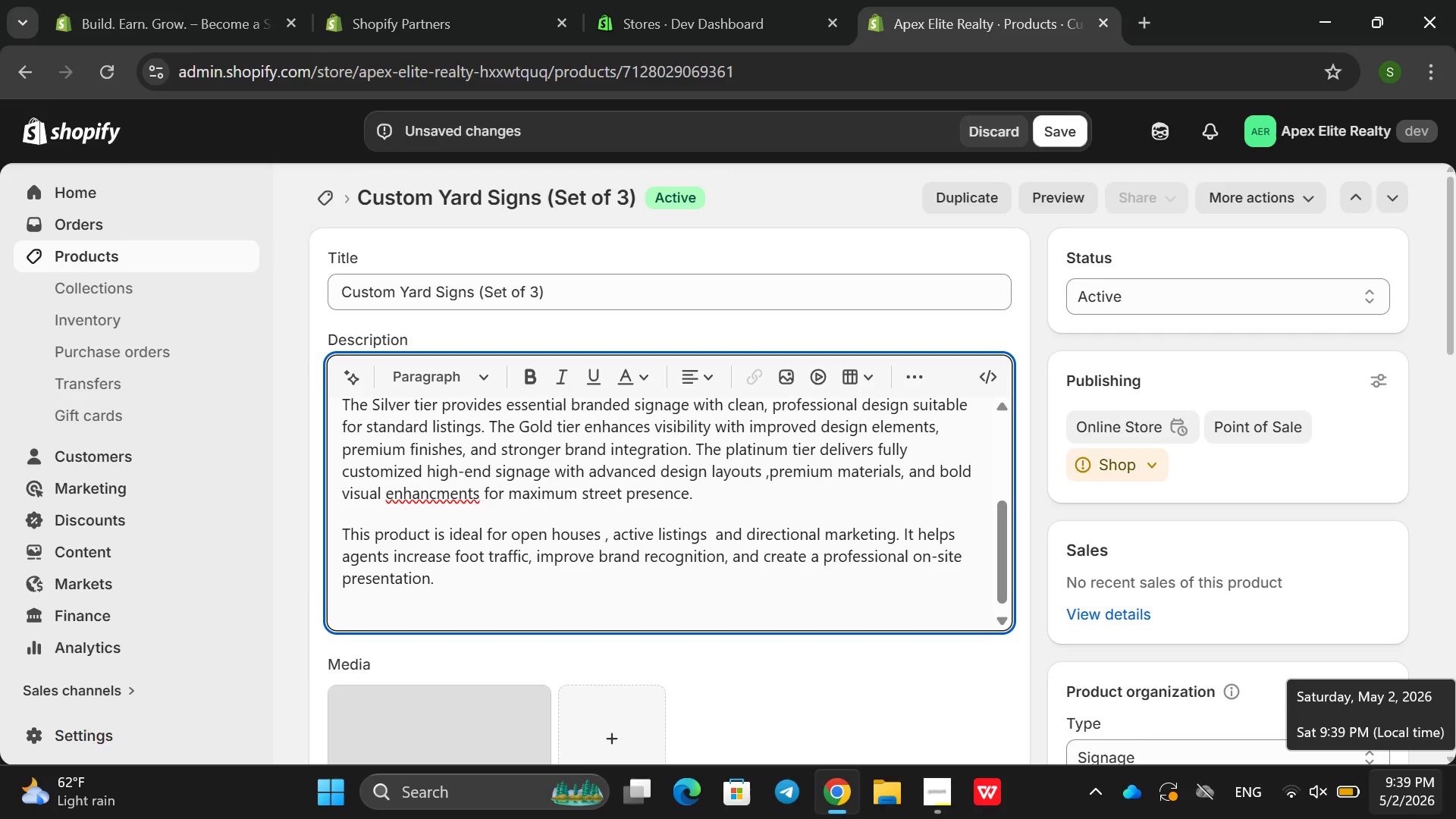 
type(TJ)
key(Backspace)
key(Backspace)
 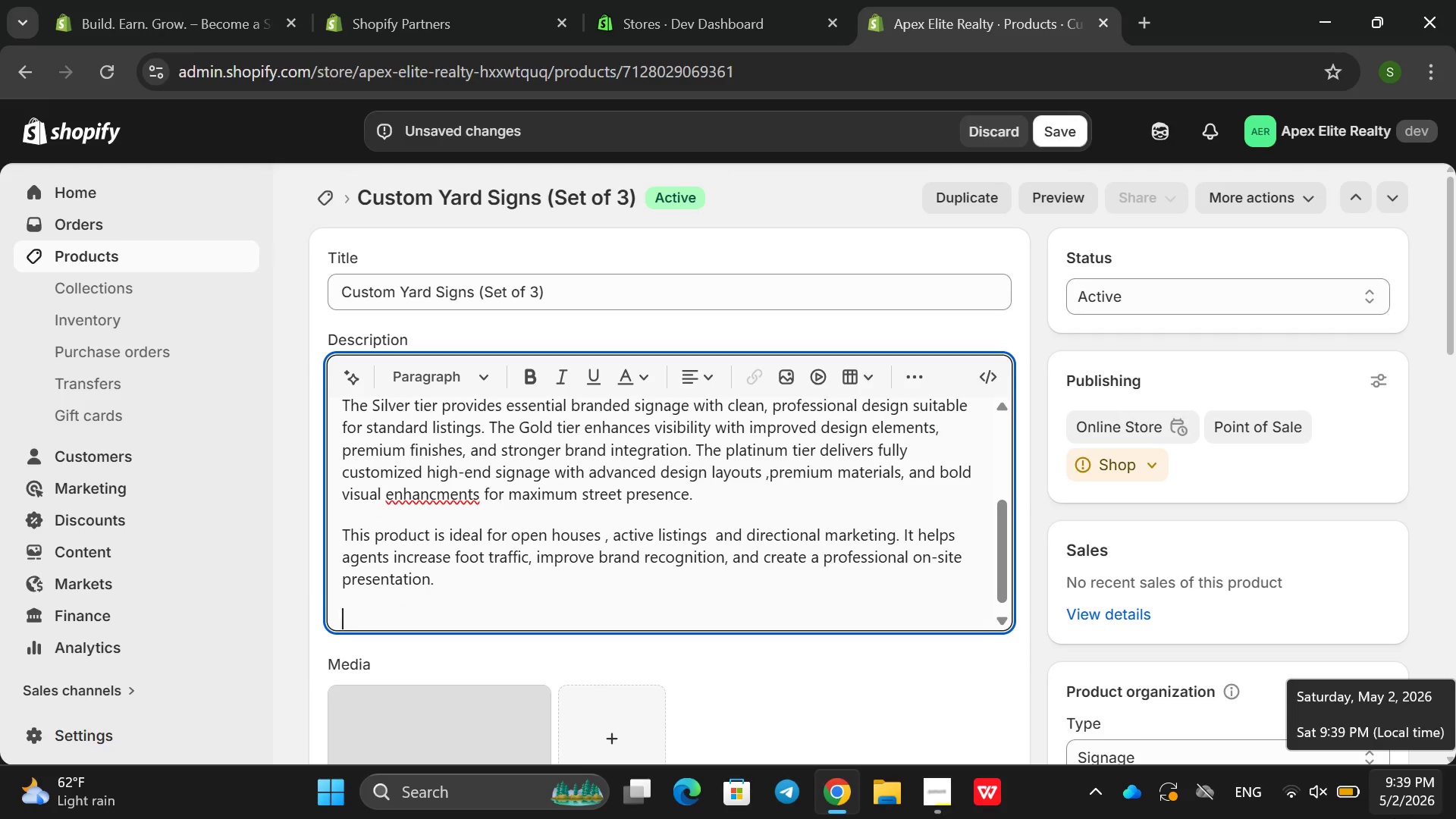 
type(T)
key(Backspace)
key(Backspace)
type(By com)
key(Backspace)
key(Backspace)
key(Backspace)
key(Backspace)
key(Backspace)
key(Backspace)
 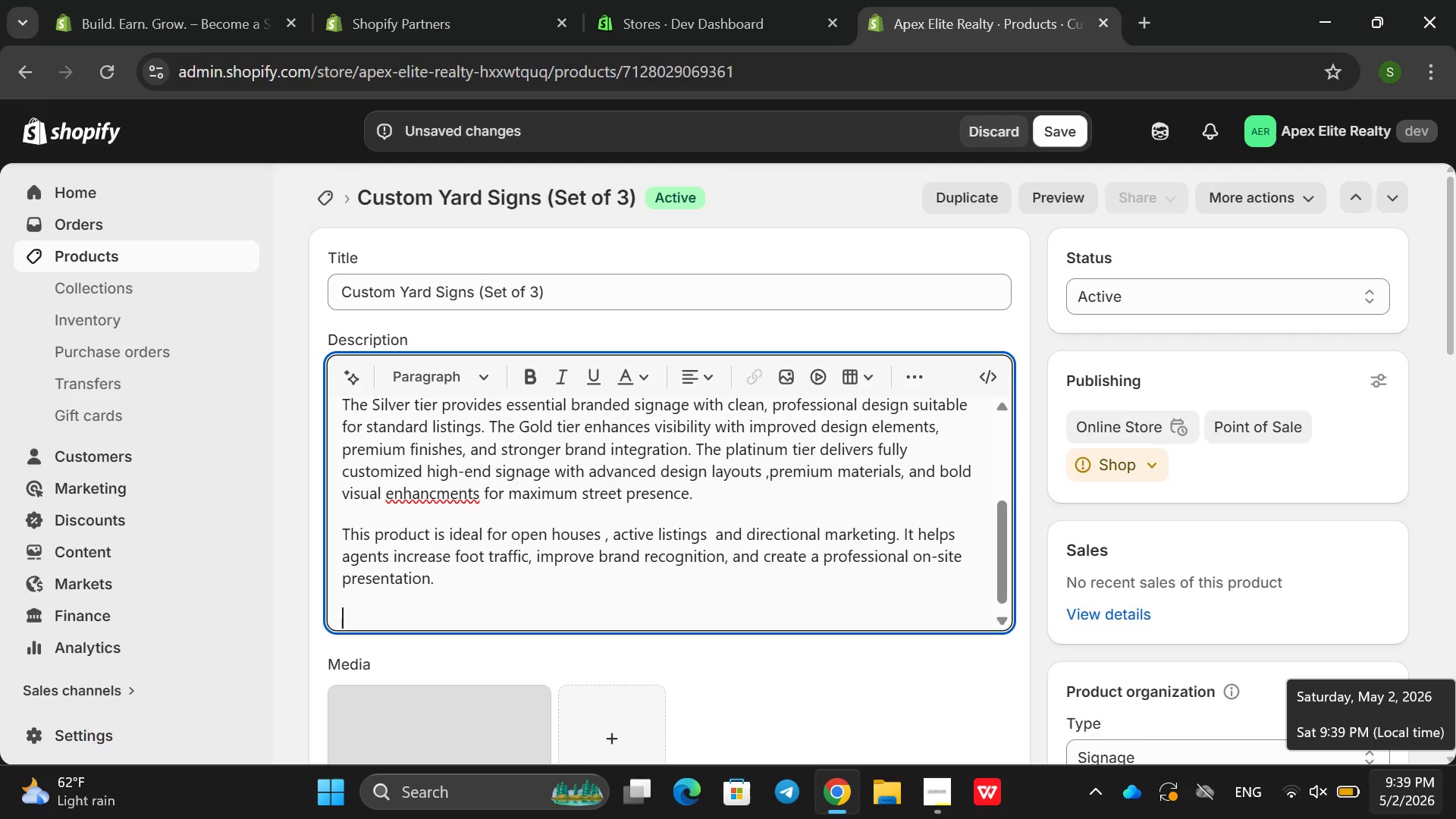 
key(Enter)
 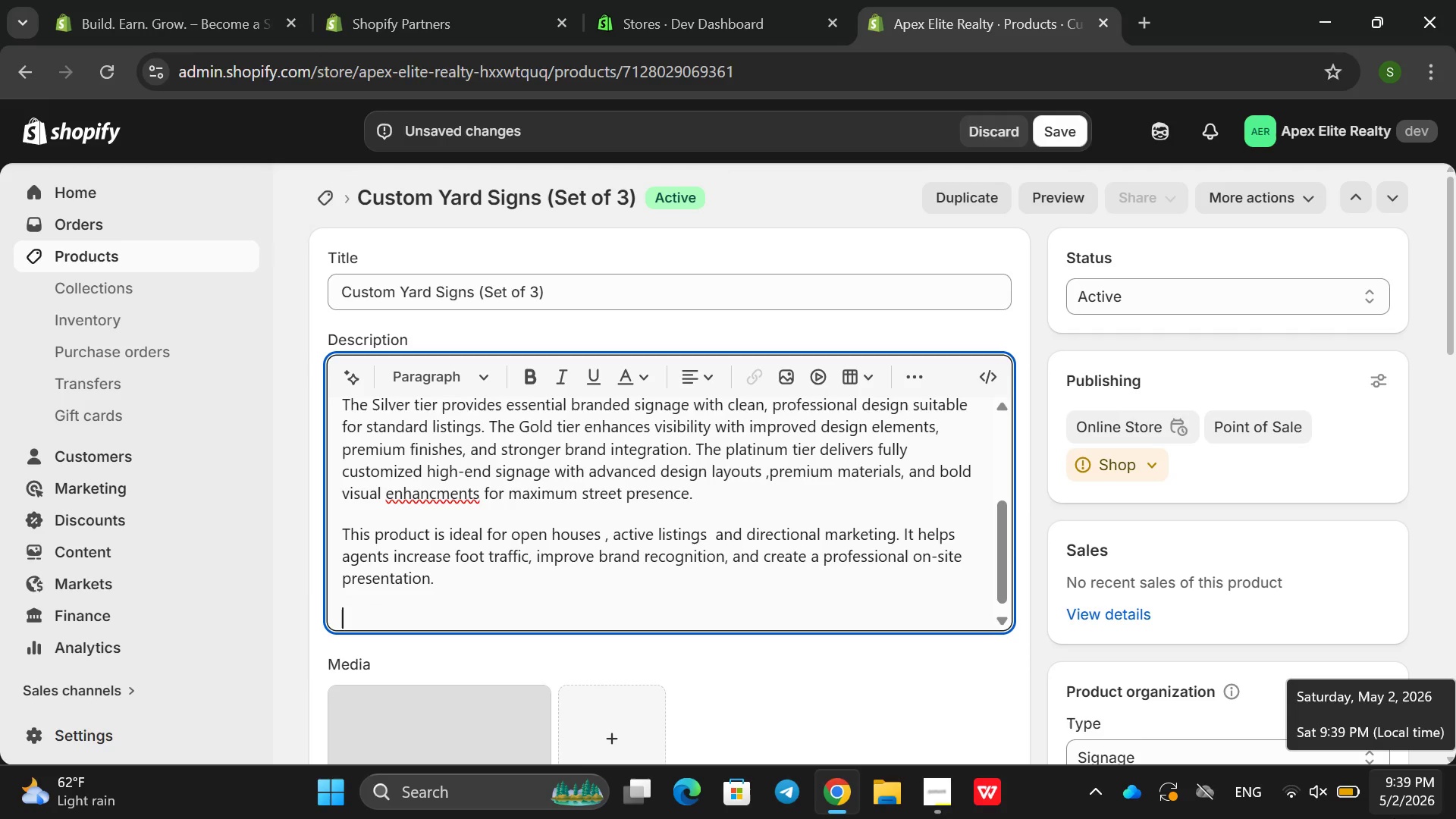 
type(By combining dutab)
key(Backspace)
key(Backspace)
key(Backspace)
type(rability with string)
key(Backspace)
key(Backspace)
key(Backspace)
type(ong visual design )
key(Backspace)
type(, these yard sign s ensu)
key(Backspace)
key(Backspace)
key(Backspace)
key(Backspace)
key(Backspace)
key(Backspace)
key(Backspace)
type(s ensite tha)
key(Backspace)
key(Backspace)
key(Backspace)
key(Backspace)
key(Backspace)
key(Backspace)
key(Backspace)
type(ure that every listing captures attention fro )
key(Backspace)
type(m potet)
key(Backspace)
type(ntial buyers passing by.)
 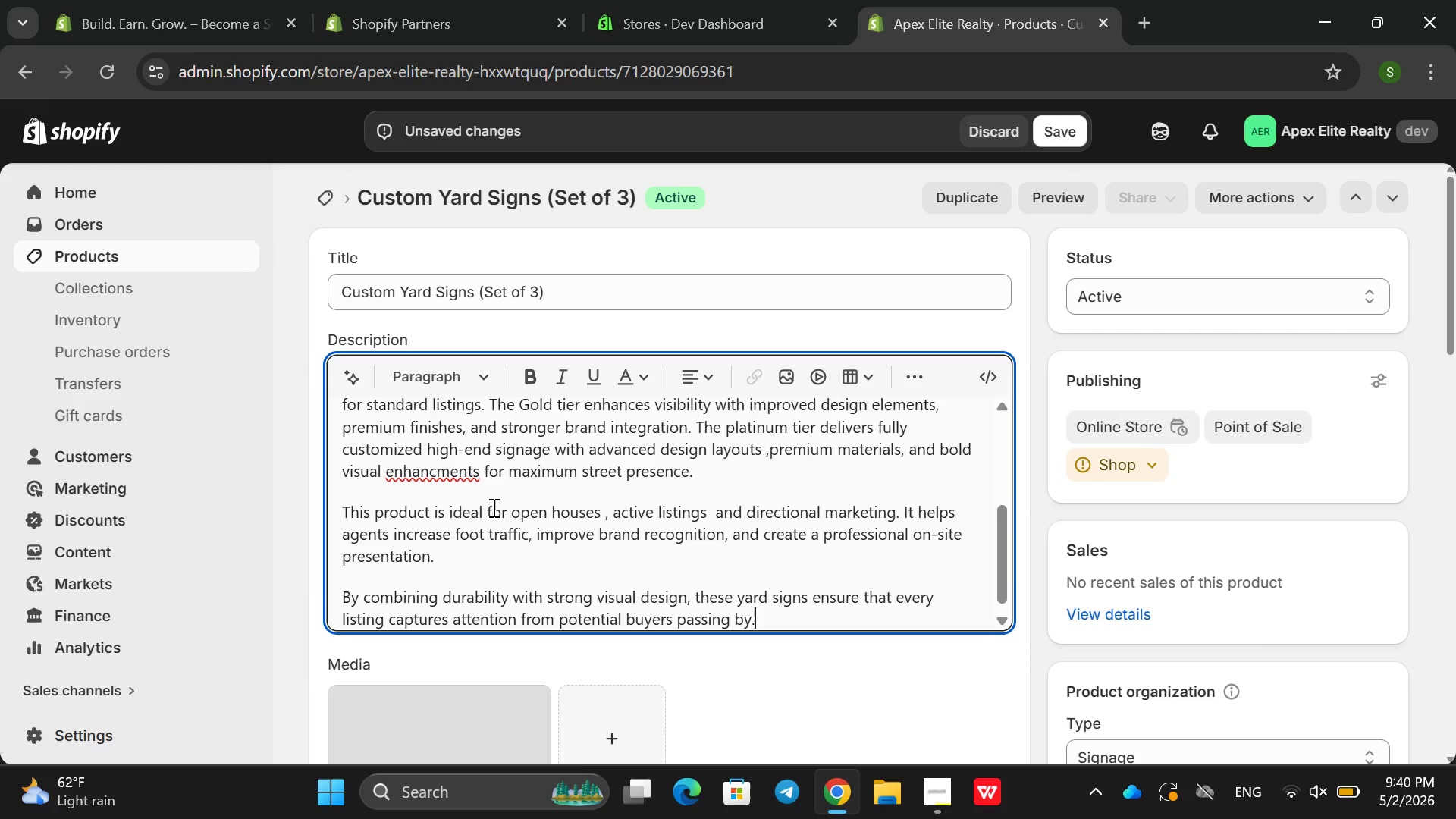 
double_click([437, 475])
 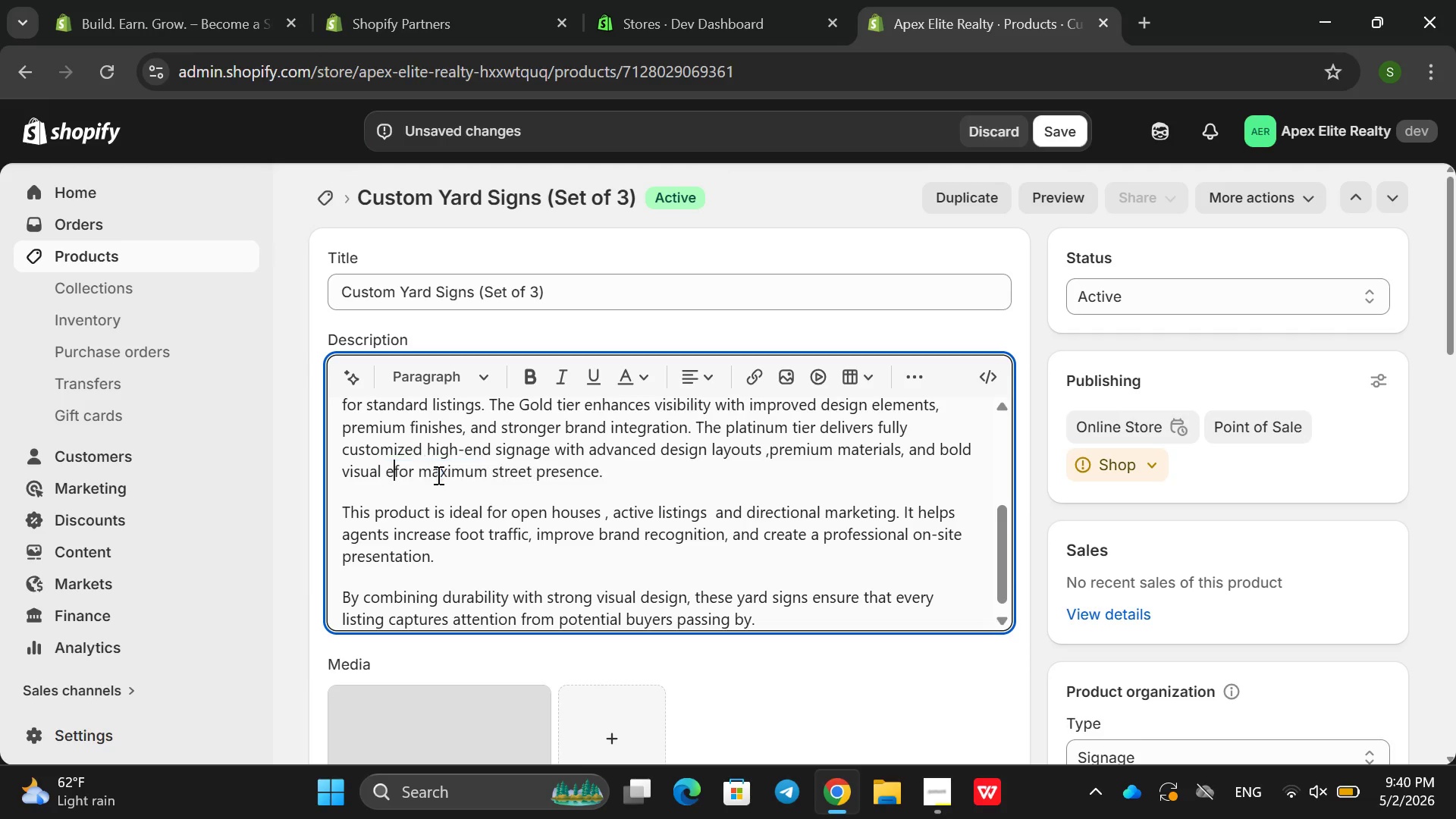 
type(enhancments )
 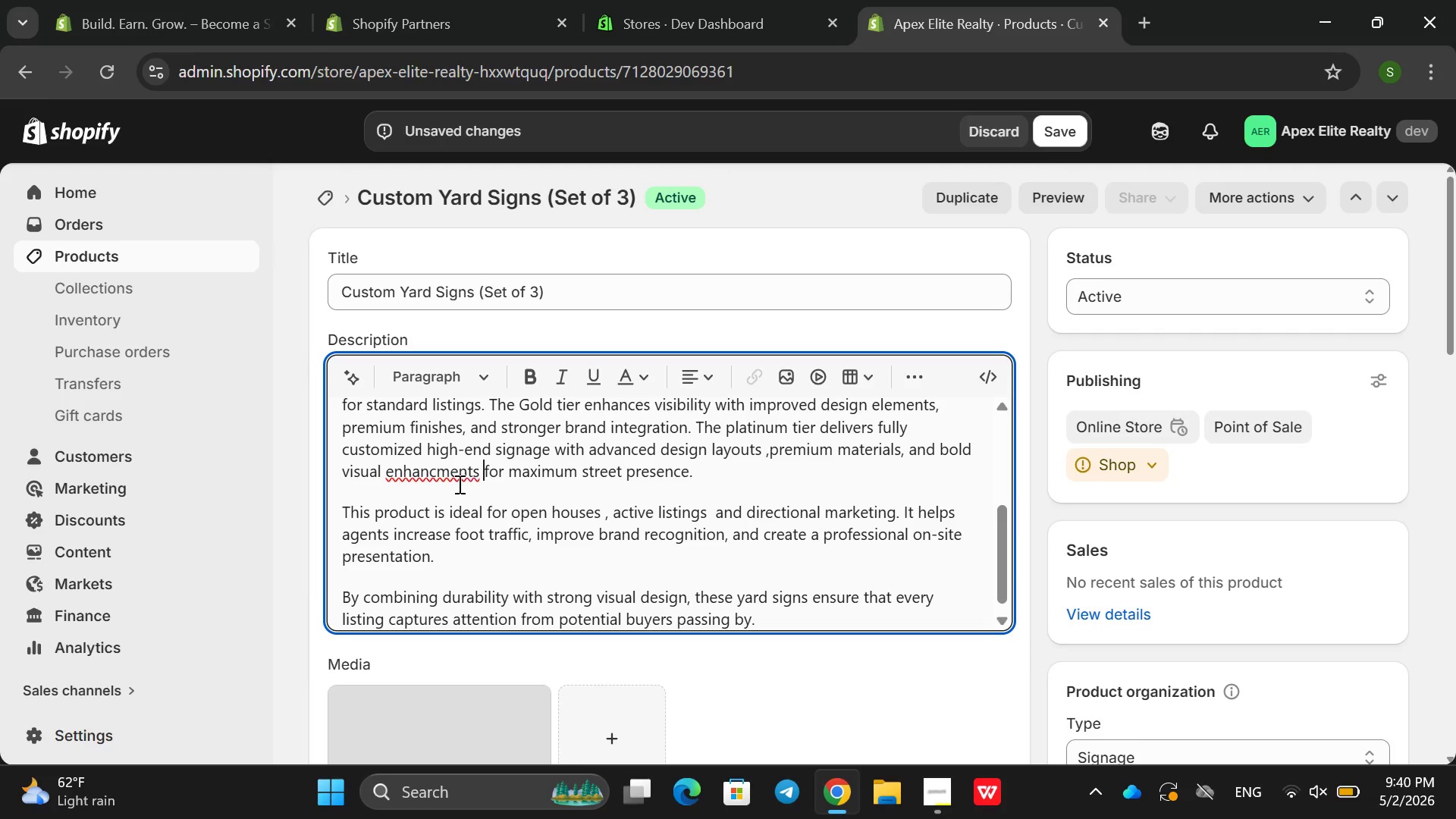 
left_click([431, 475])
 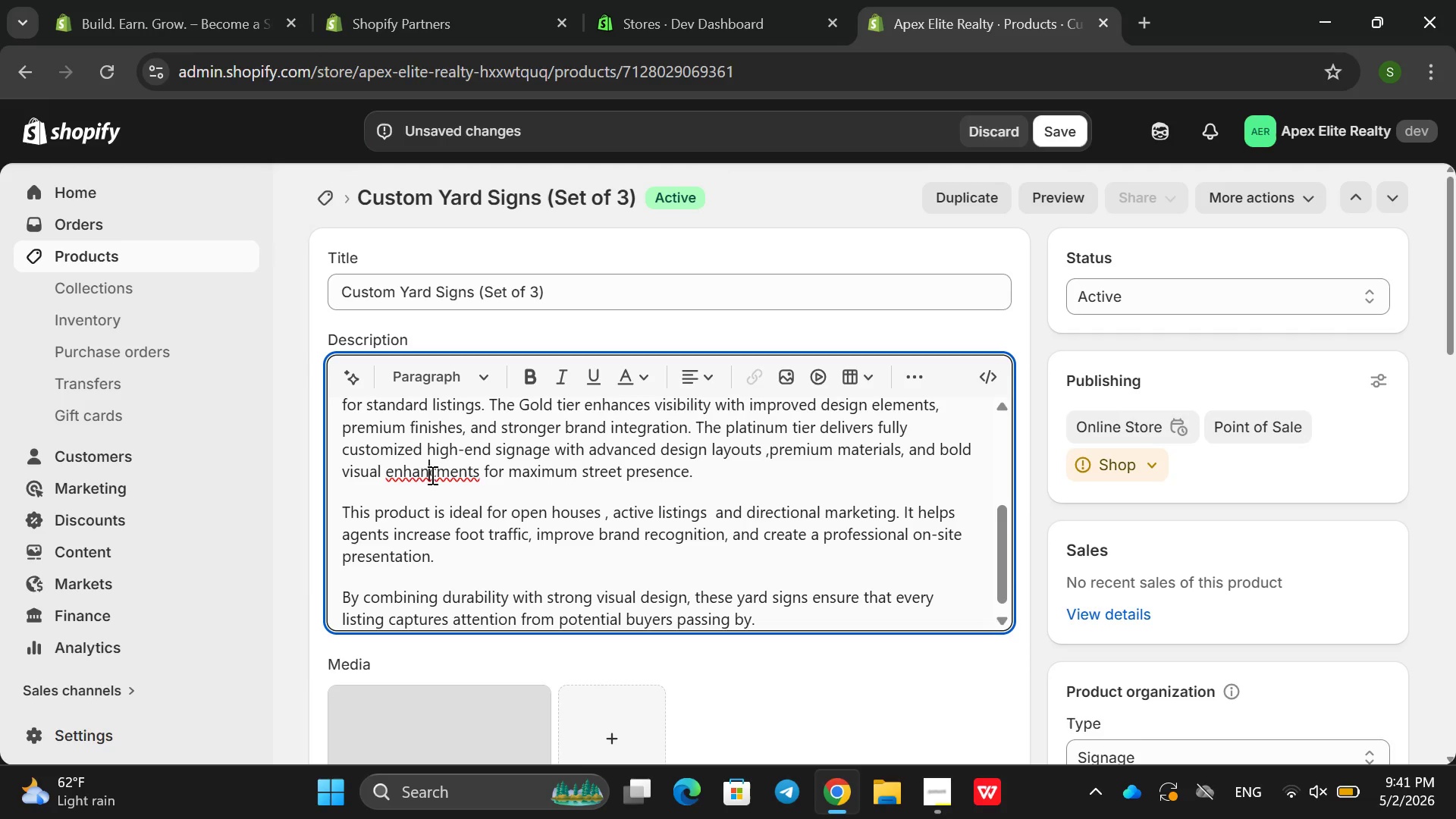 
key(ArrowRight)
 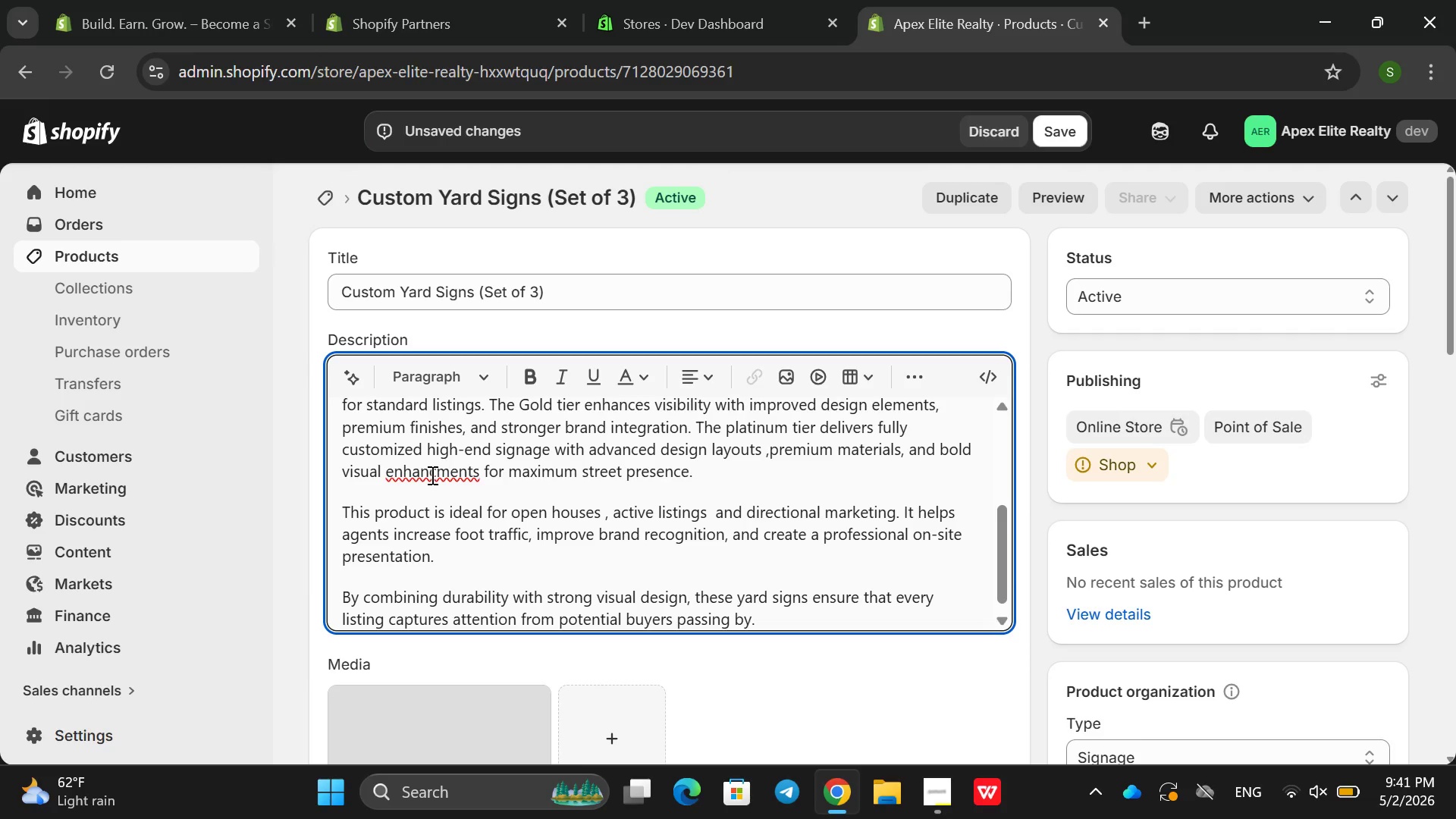 
key(E)
 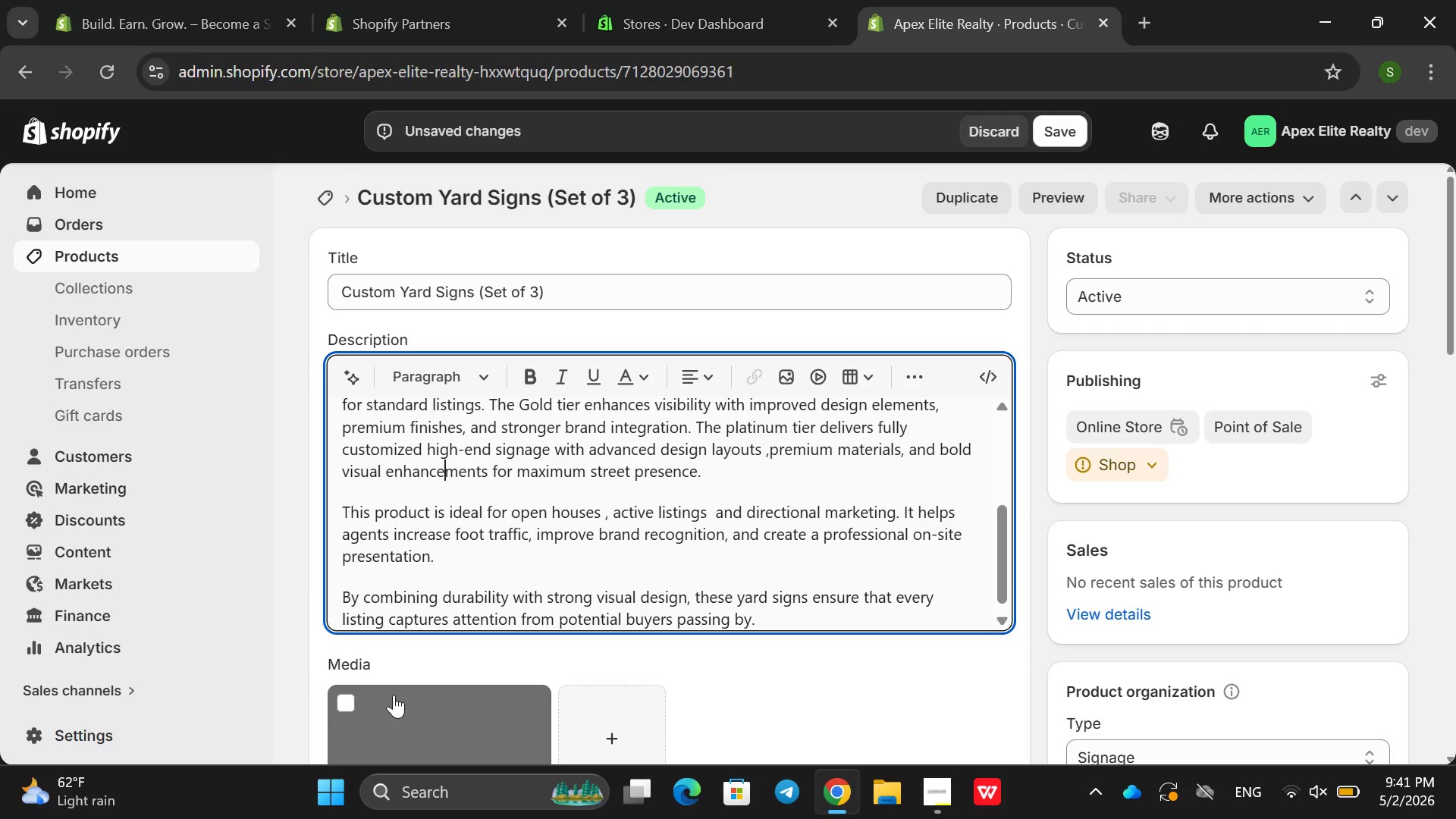 
scroll: coordinate [800, 410], scroll_direction: up, amount: 5.0
 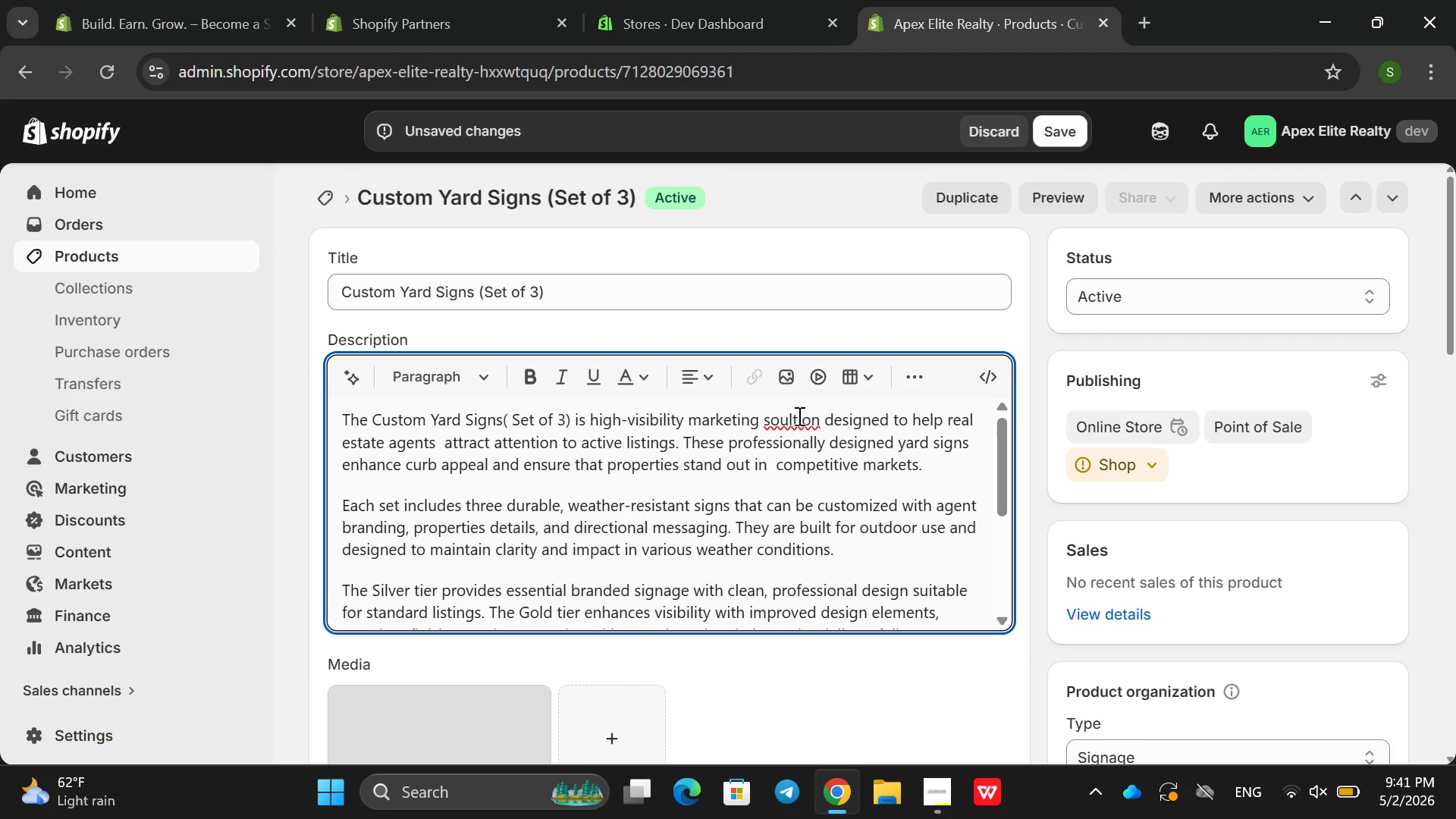 
left_click([799, 416])
 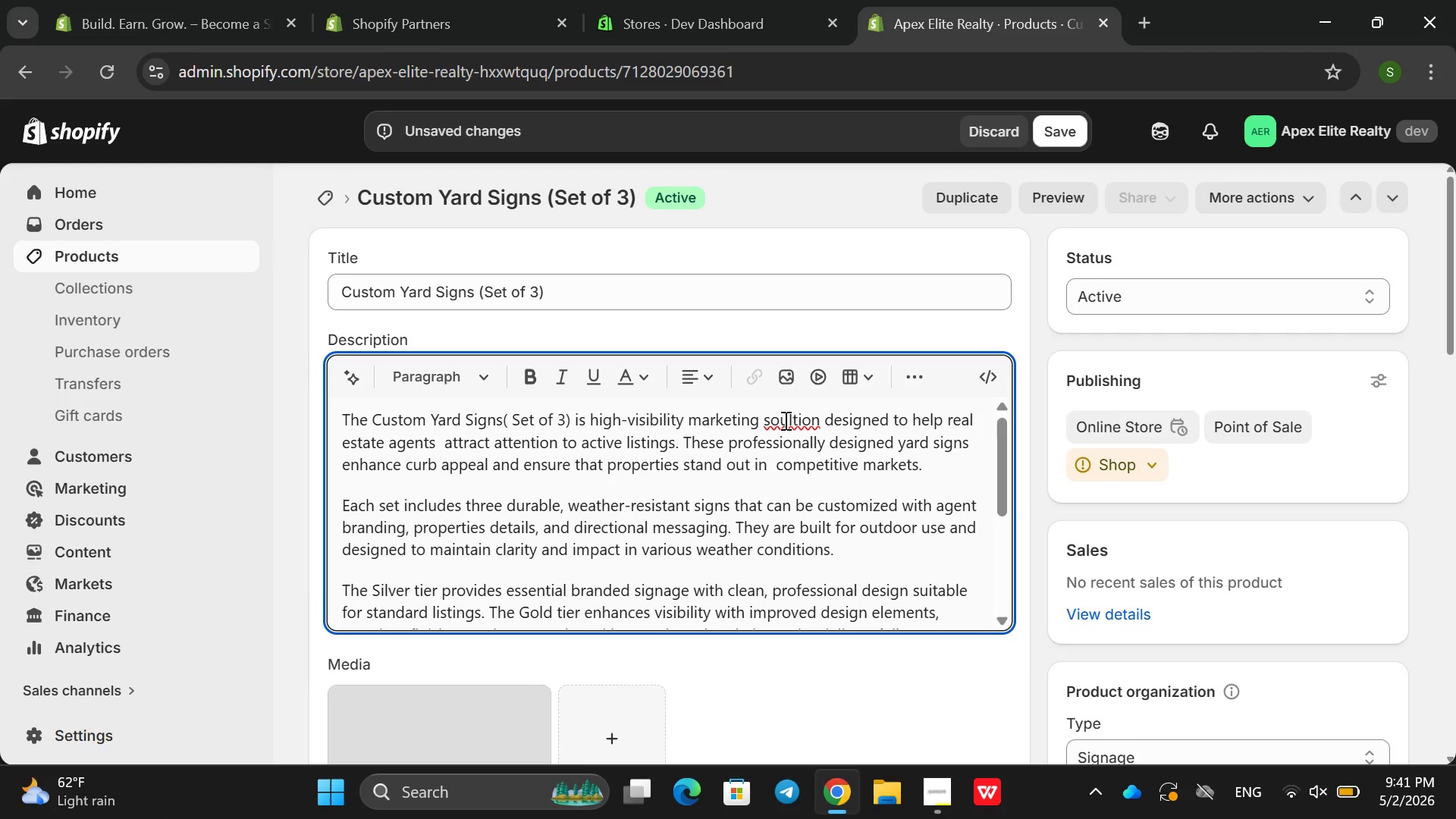 
left_click([784, 420])
 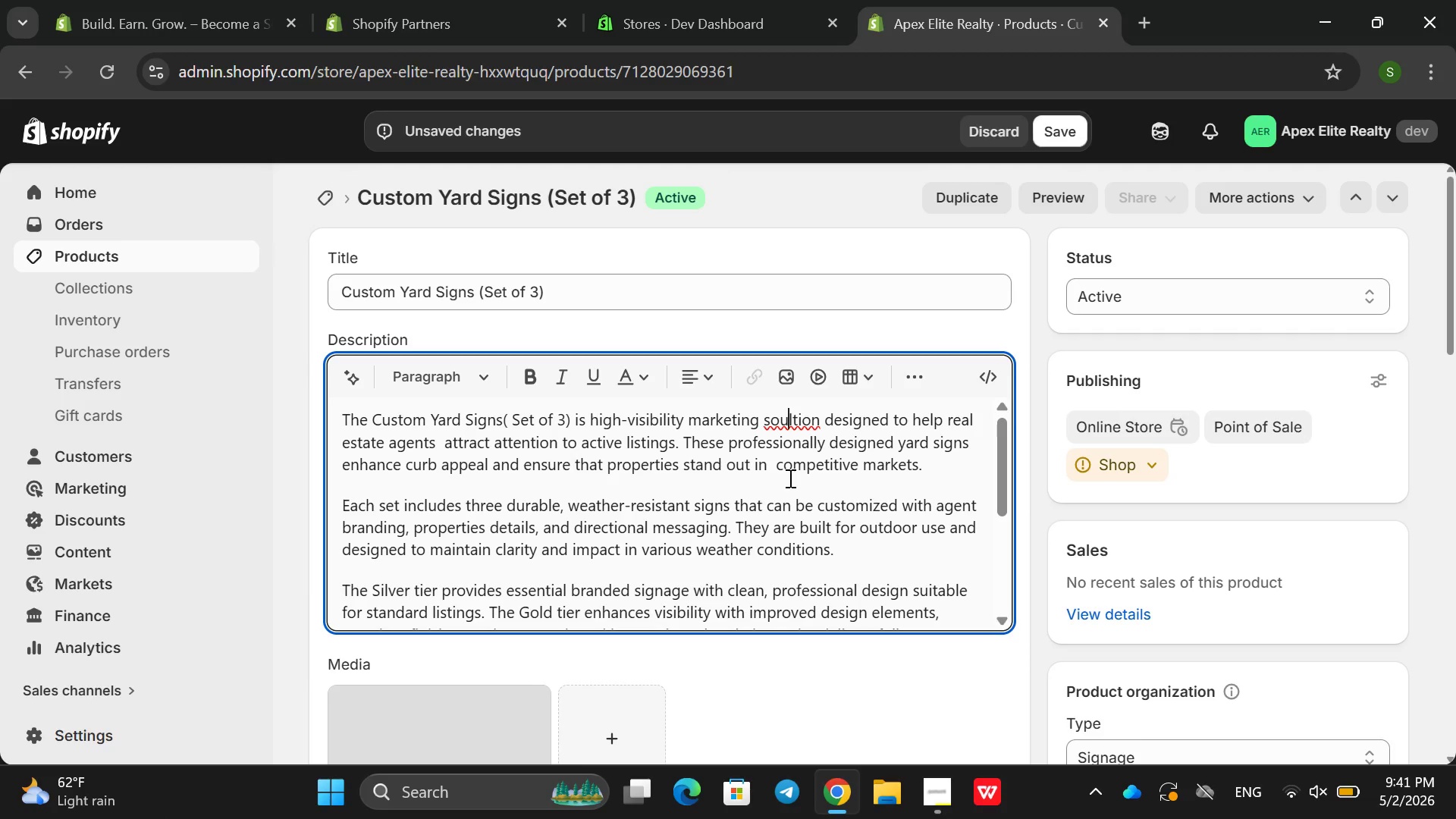 
key(Backspace)
 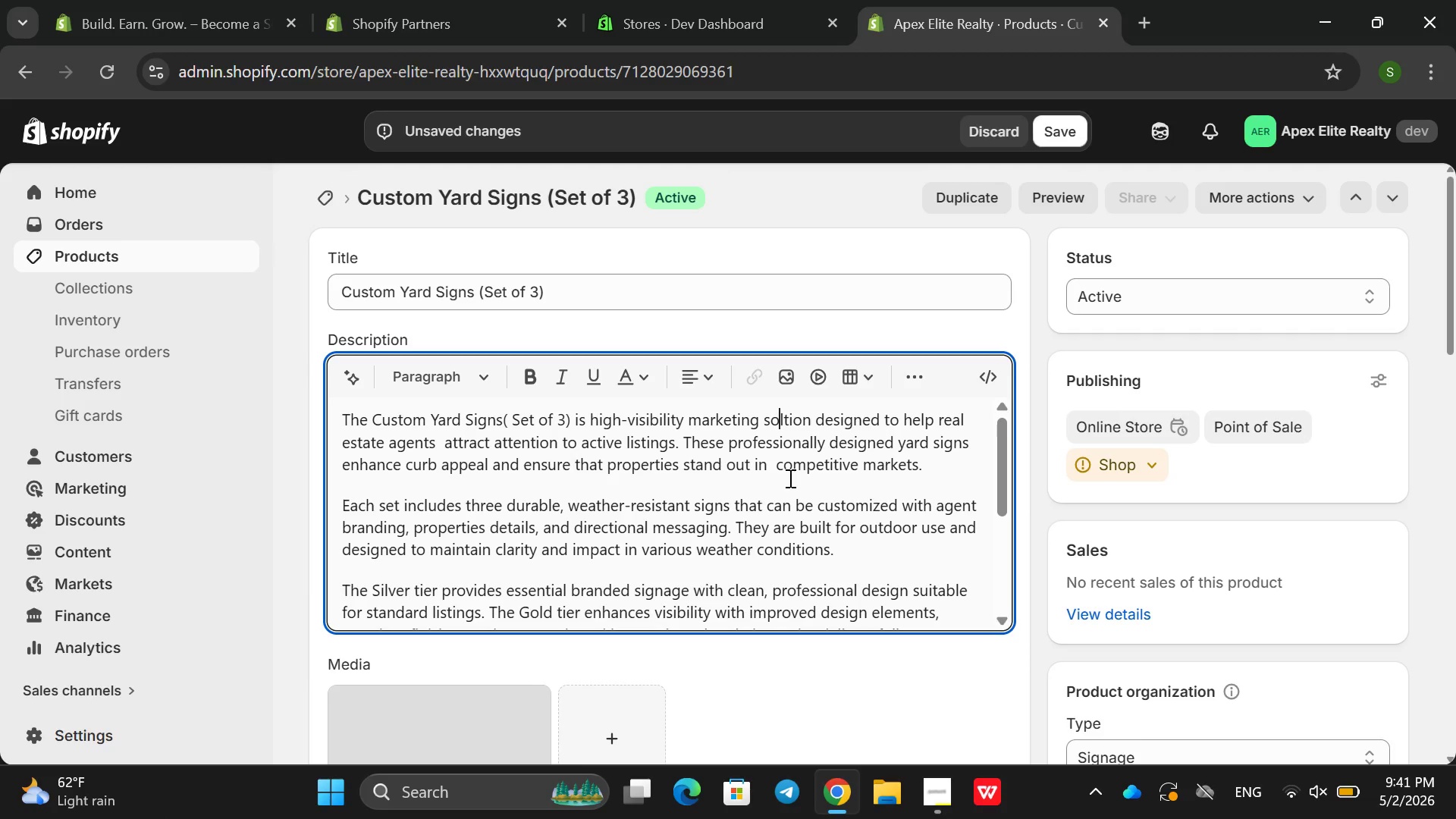 
key(ArrowRight)
 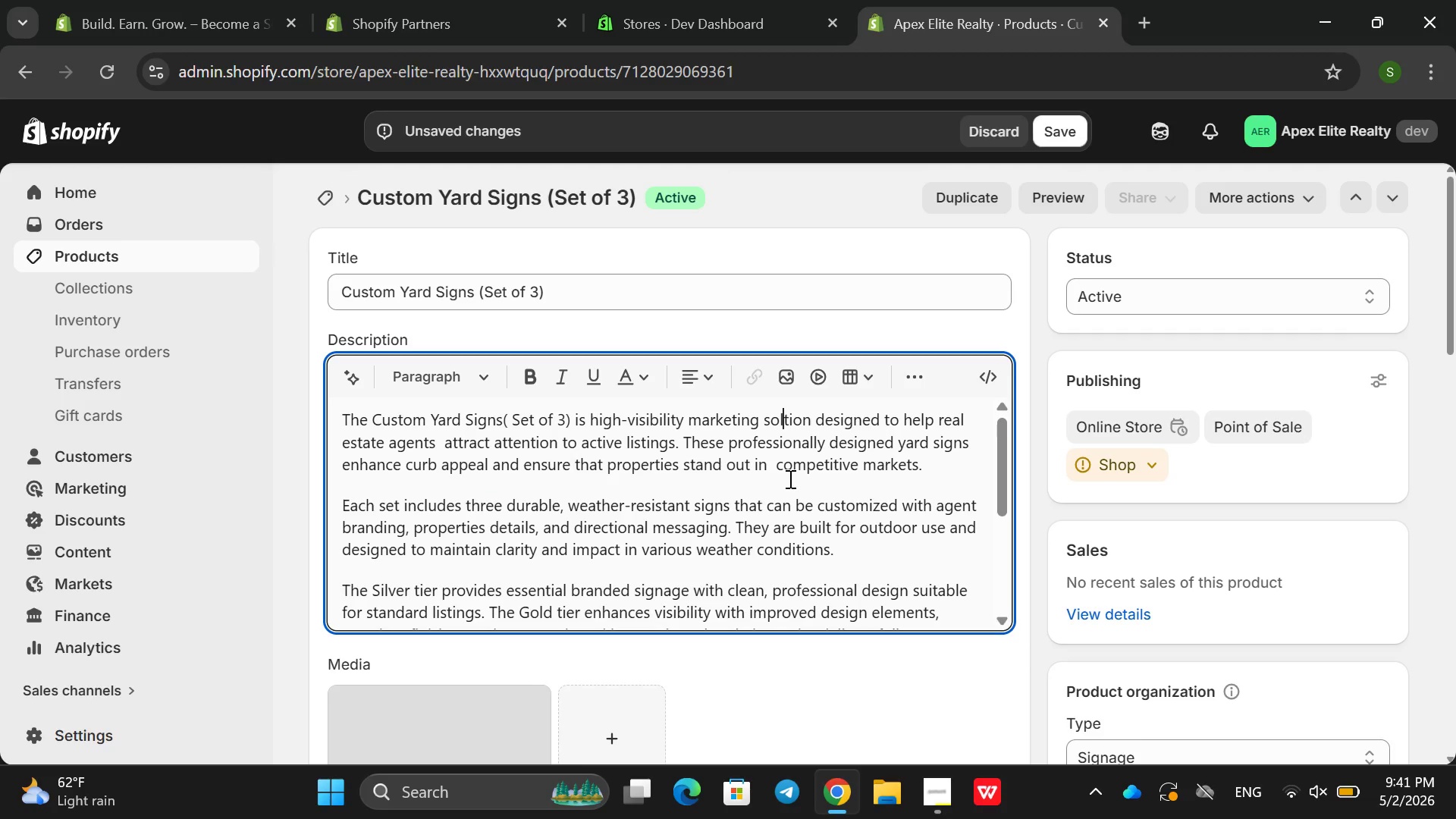 
key(Y)
 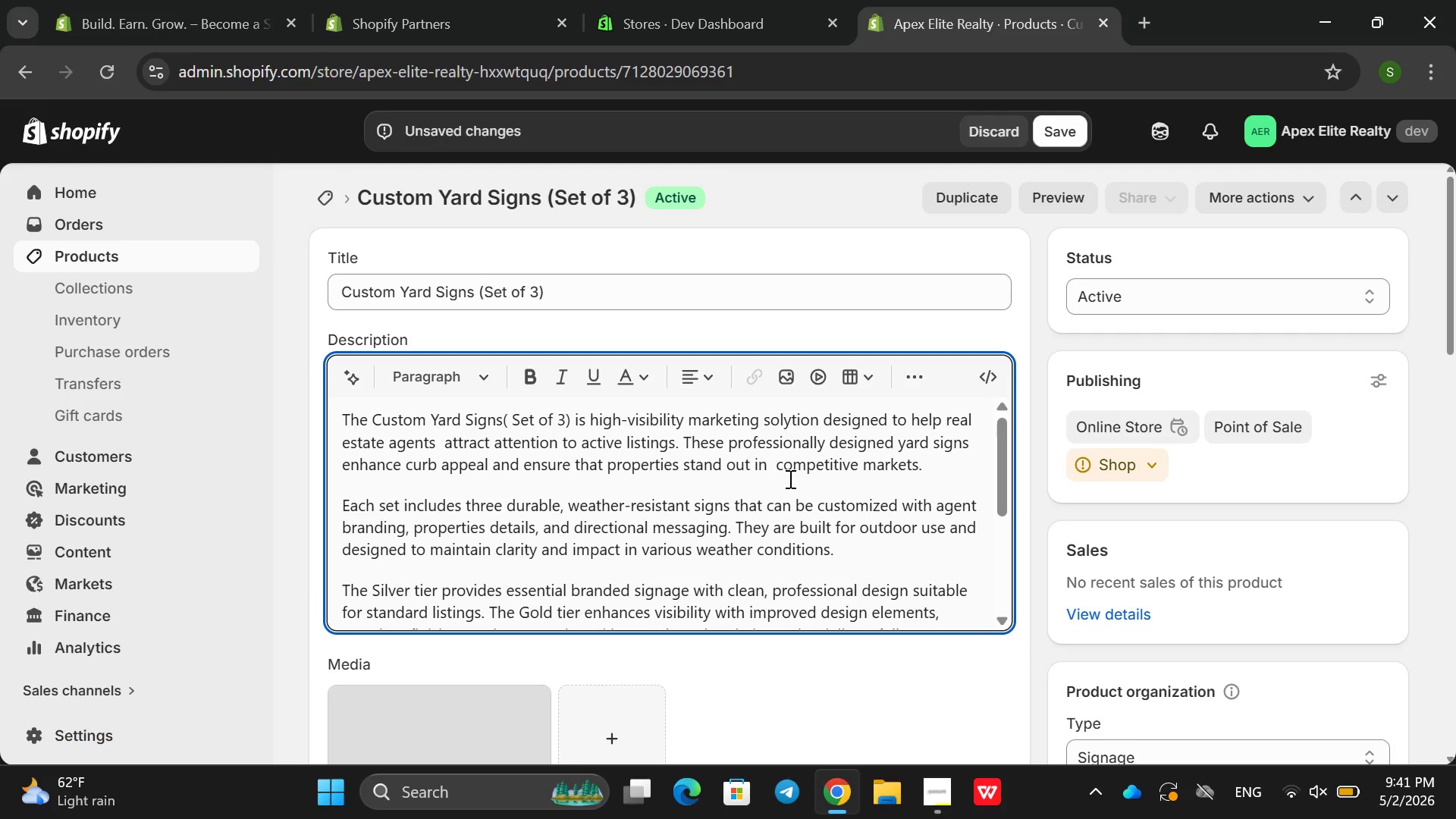 
key(Backspace)
 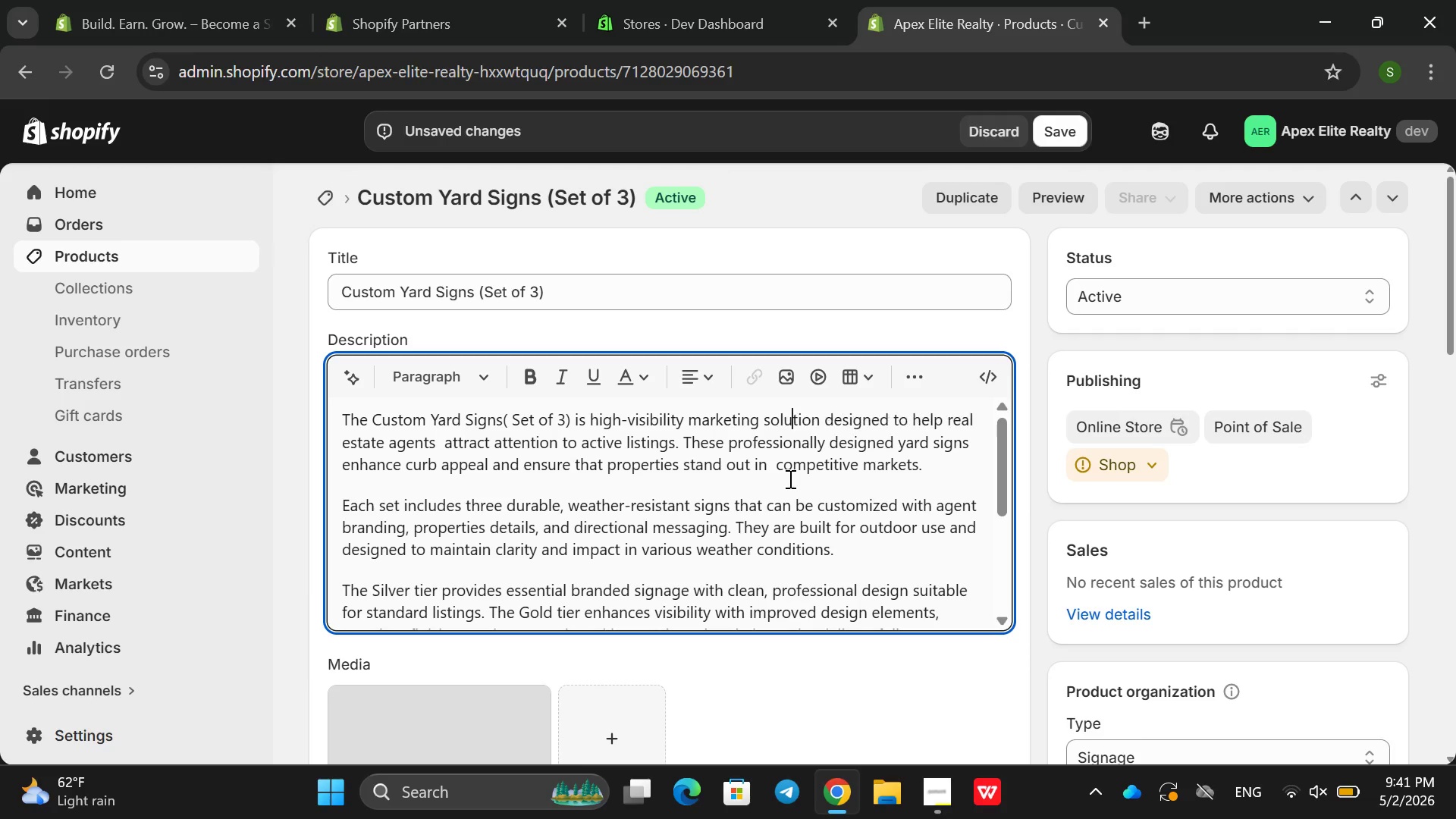 
key(U)
 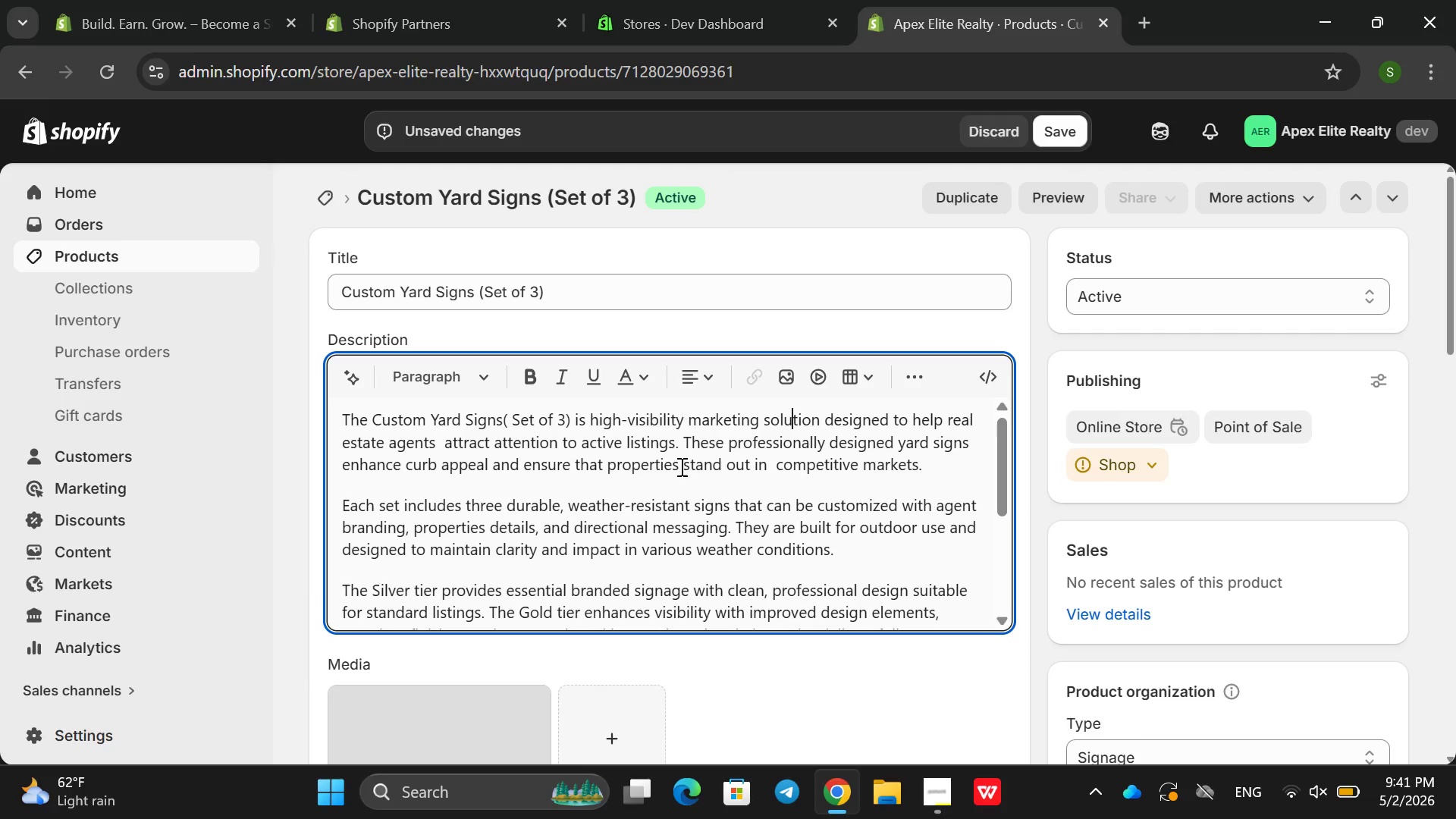 
scroll: coordinate [707, 496], scroll_direction: down, amount: 5.0
 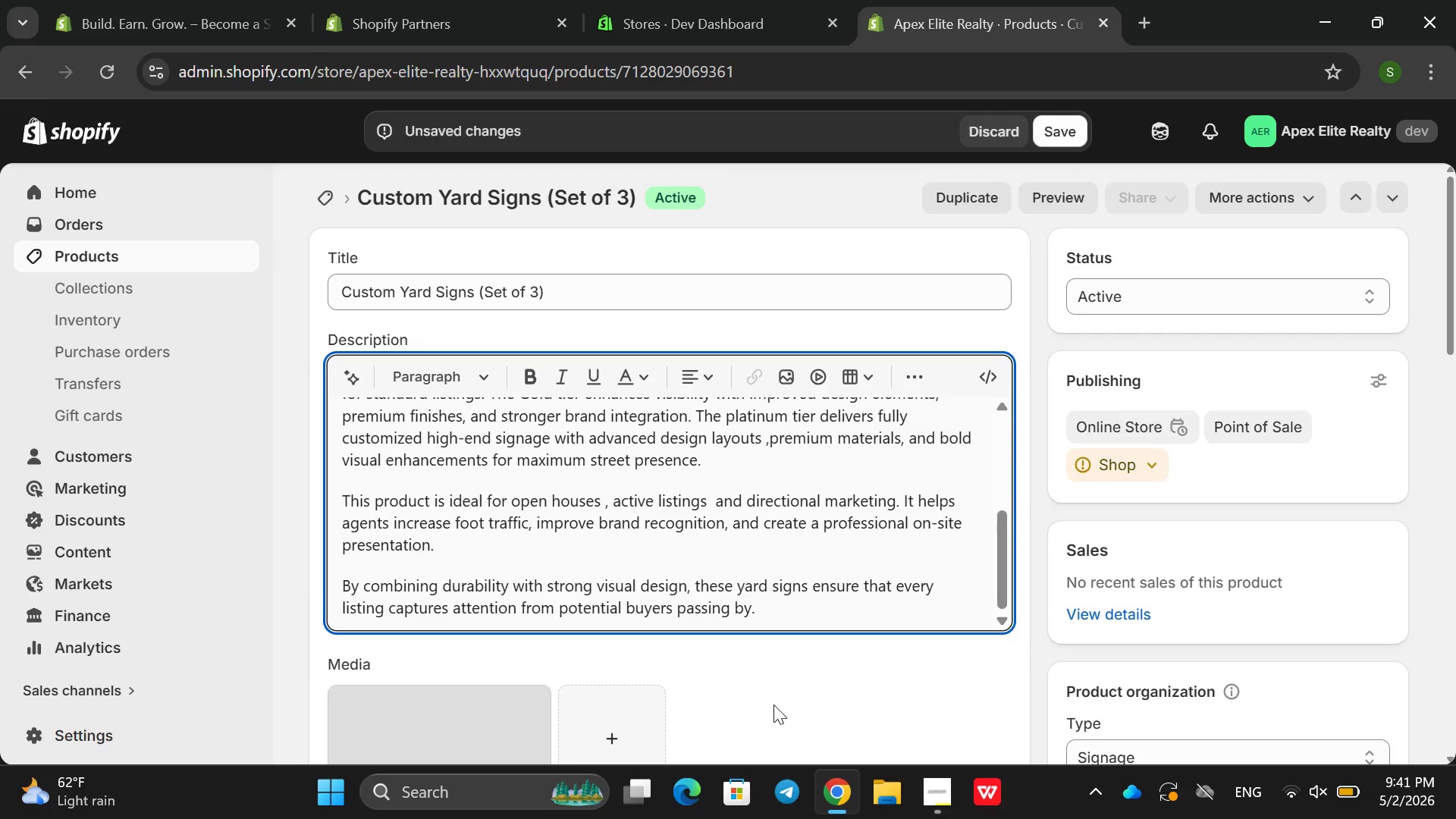 
left_click([774, 704])
 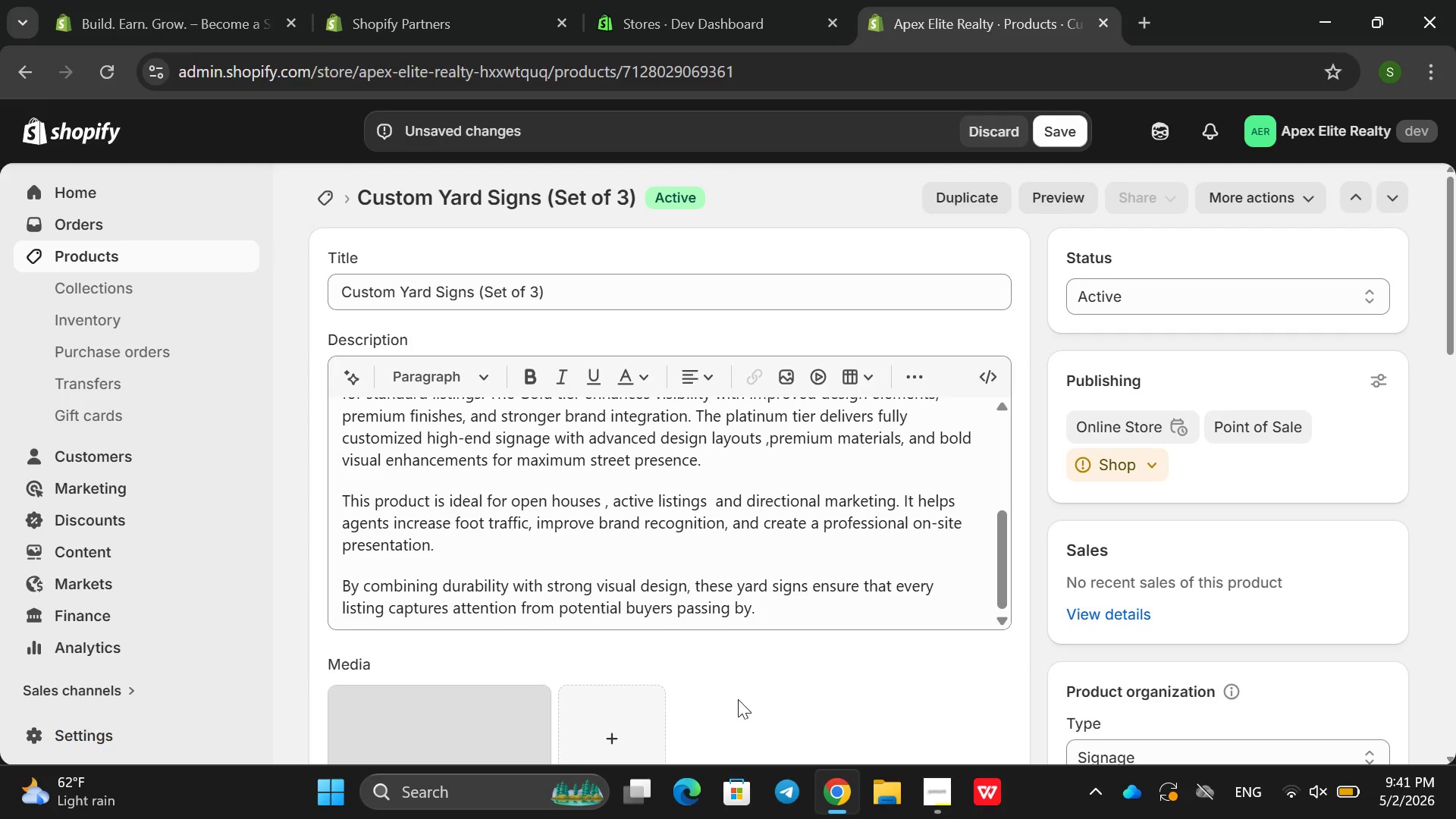 
scroll: coordinate [730, 695], scroll_direction: down, amount: 2.0
 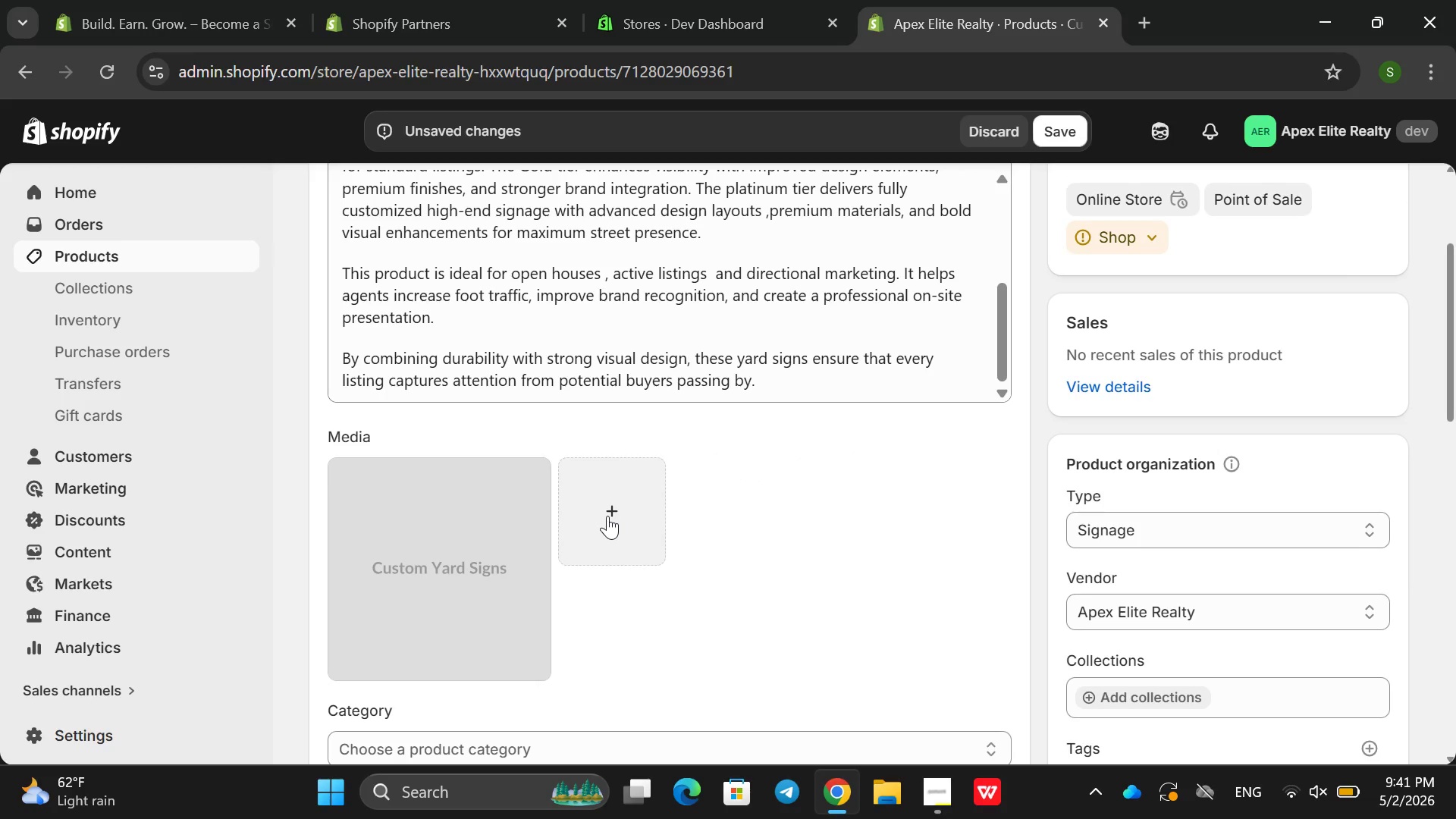 
left_click([607, 516])
 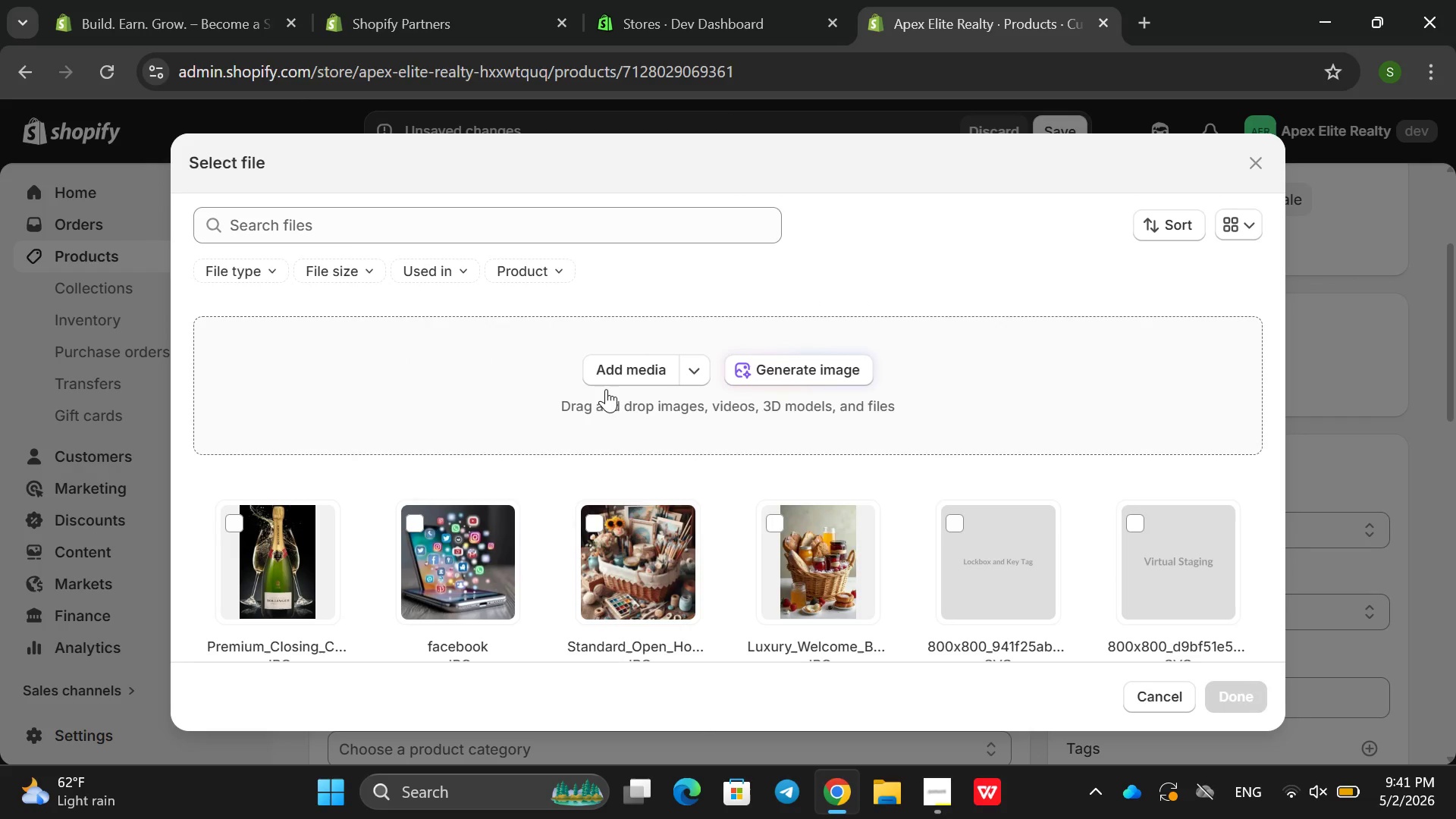 
left_click([615, 376])
 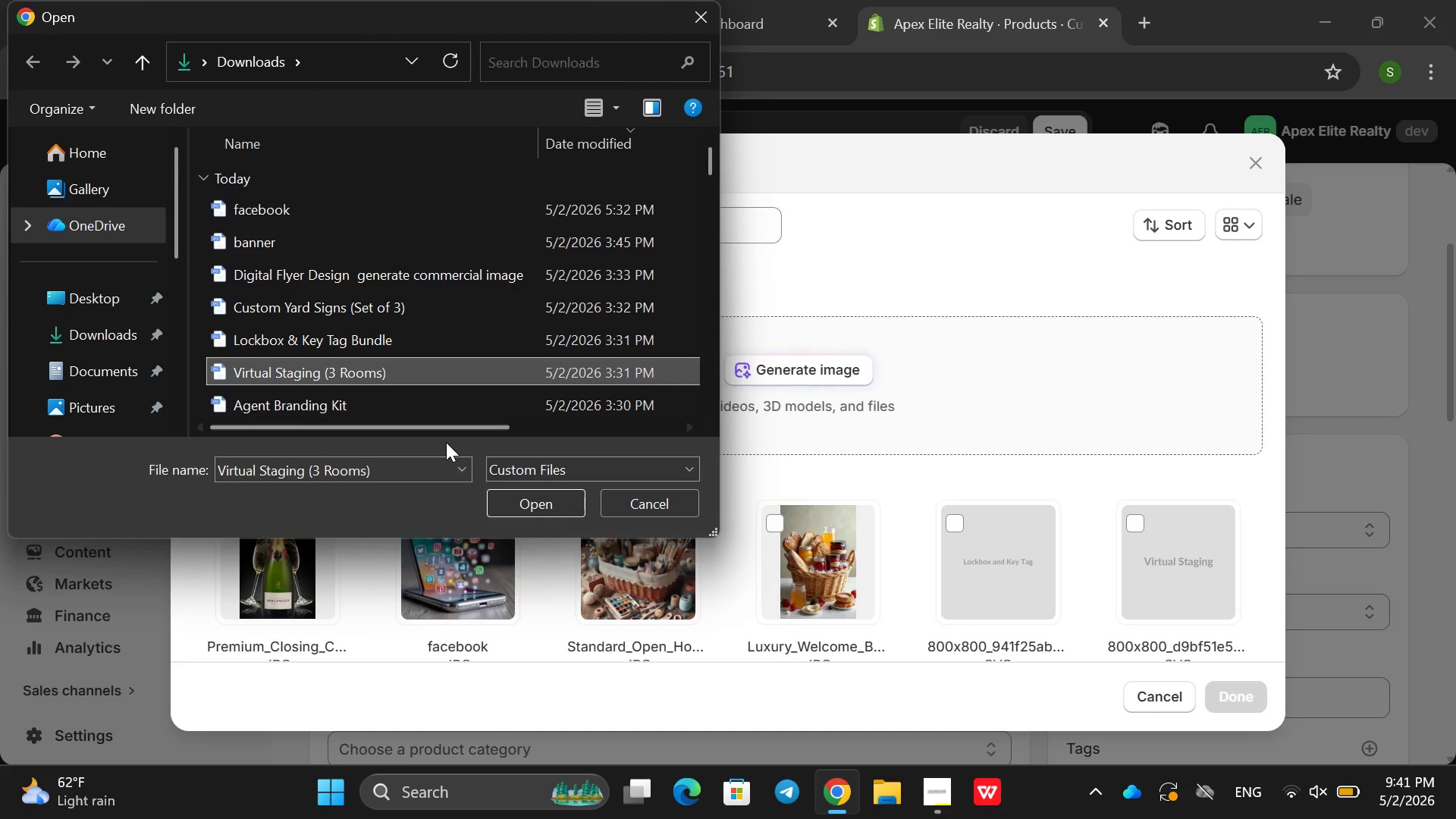 
scroll: coordinate [388, 391], scroll_direction: down, amount: 5.0
 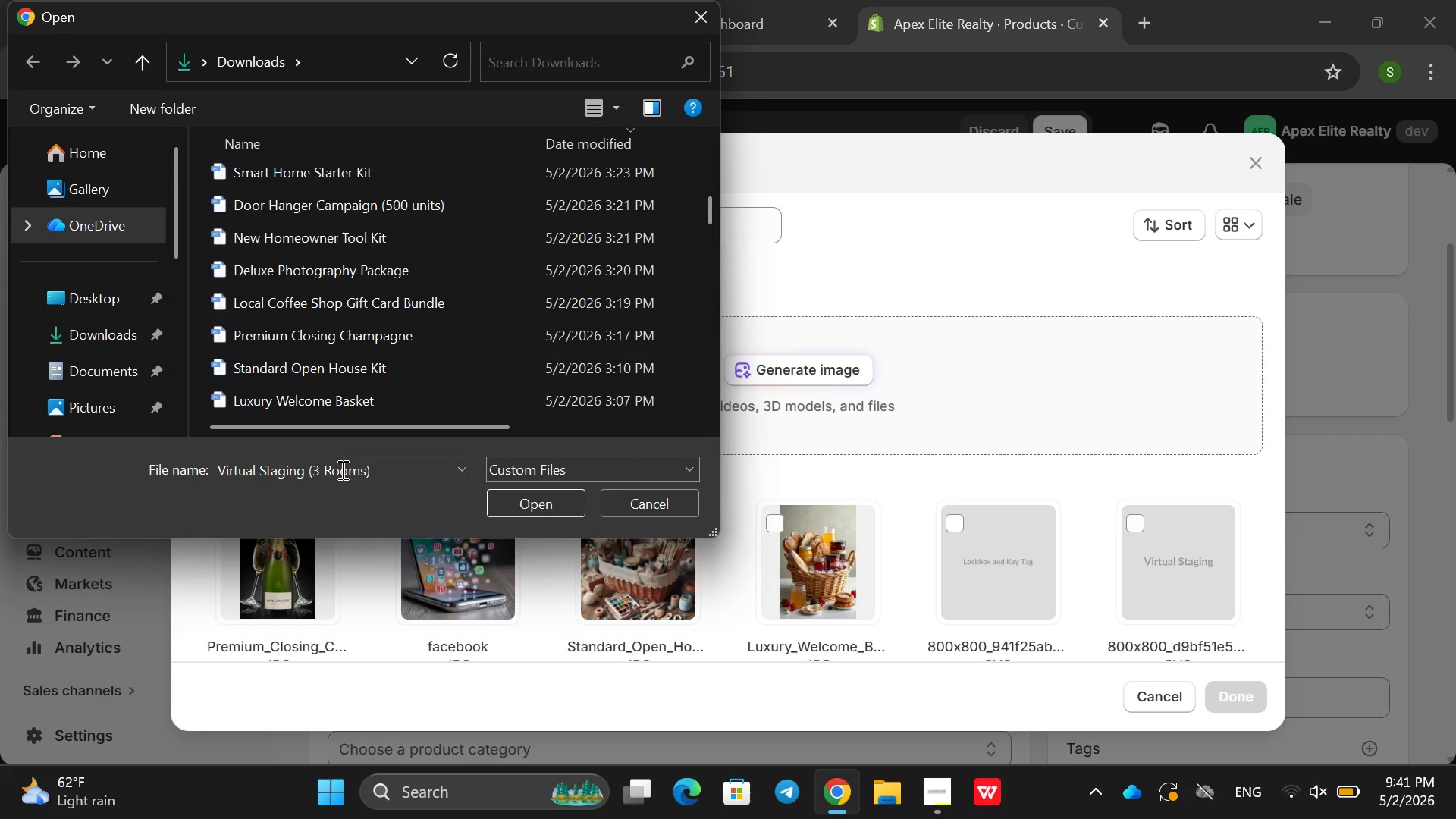 
wait(10.93)
 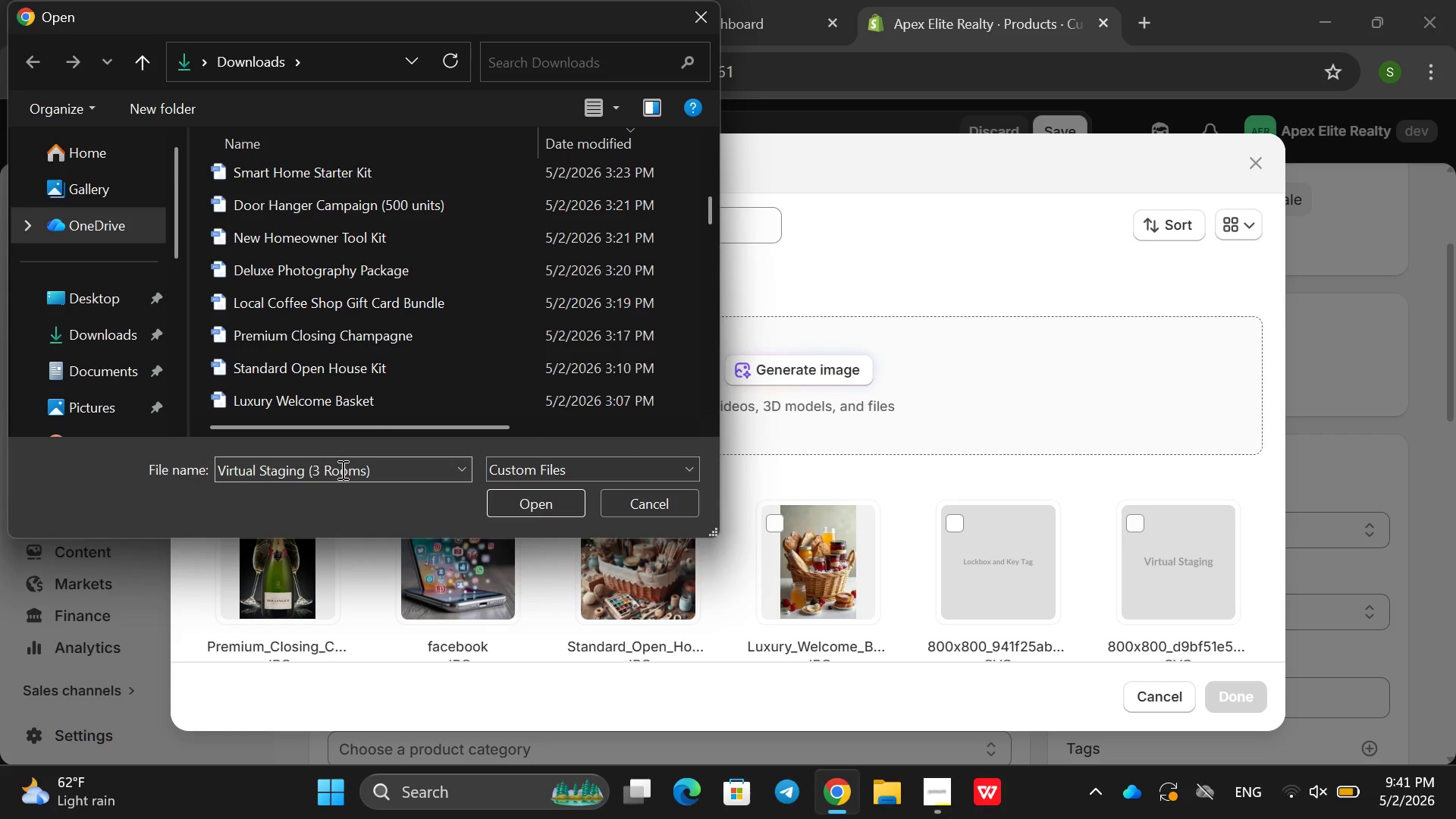 
scroll: coordinate [407, 204], scroll_direction: down, amount: 1.0
 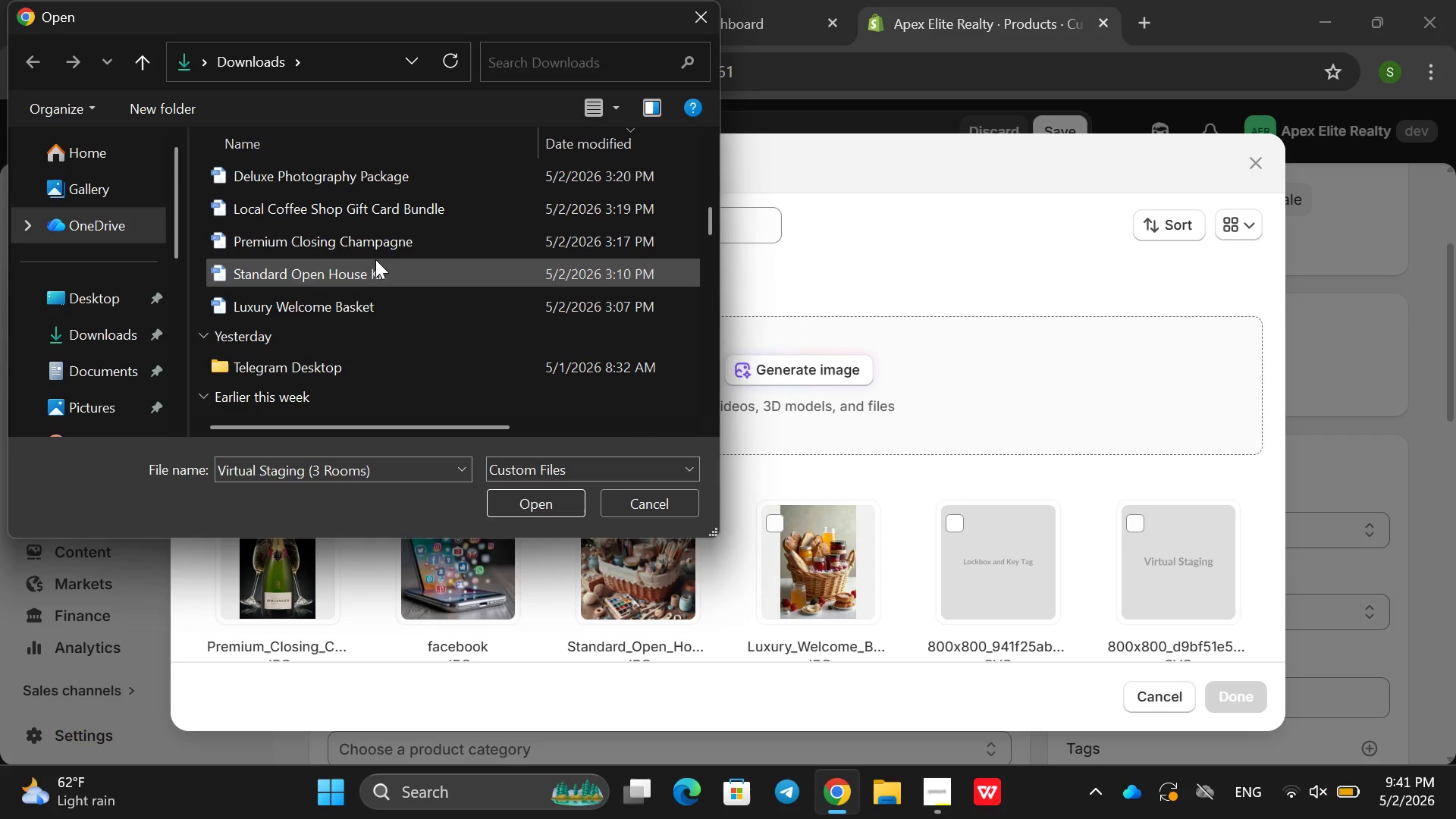 
scroll: coordinate [388, 295], scroll_direction: up, amount: 6.0
 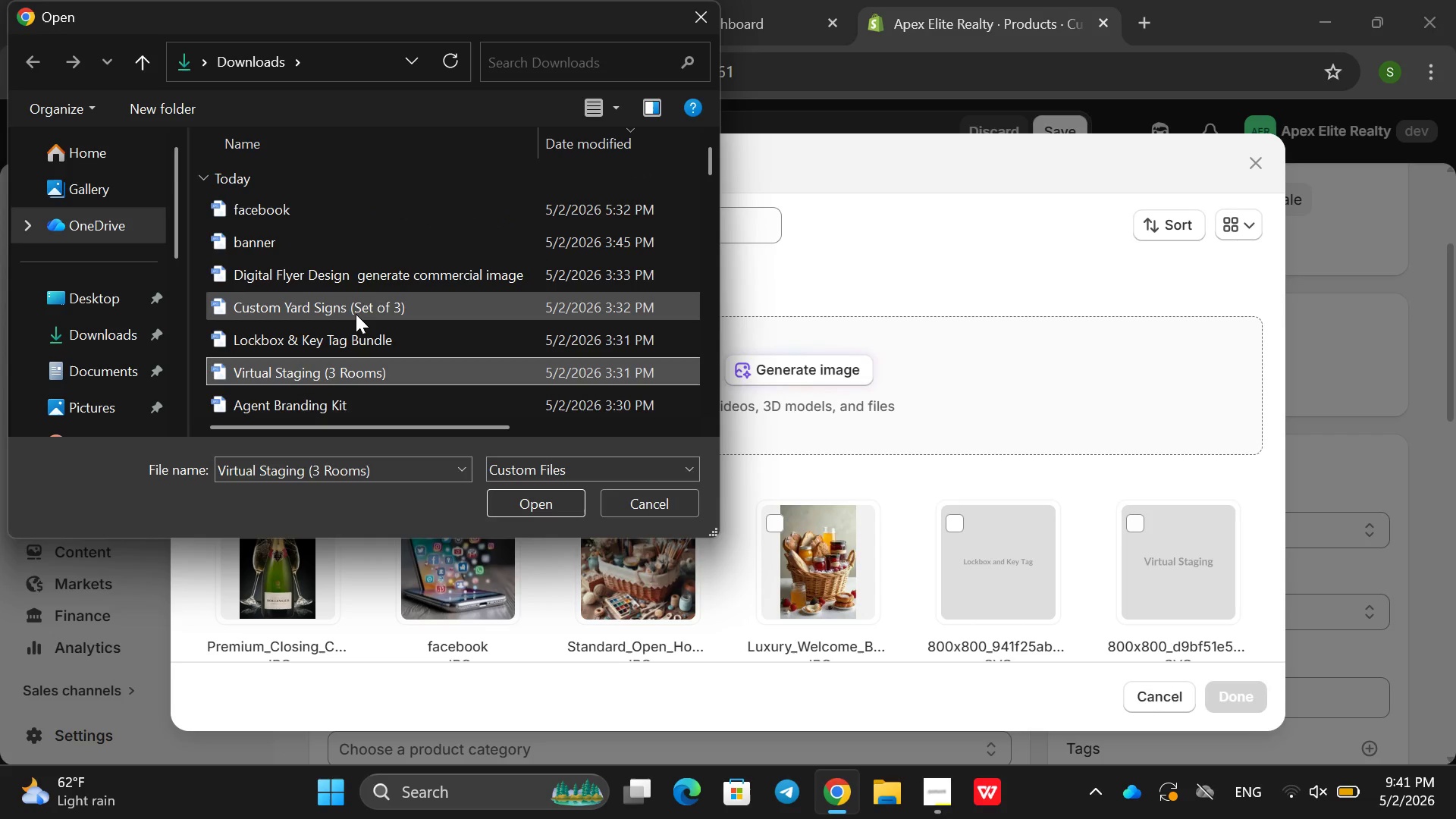 
left_click([355, 313])
 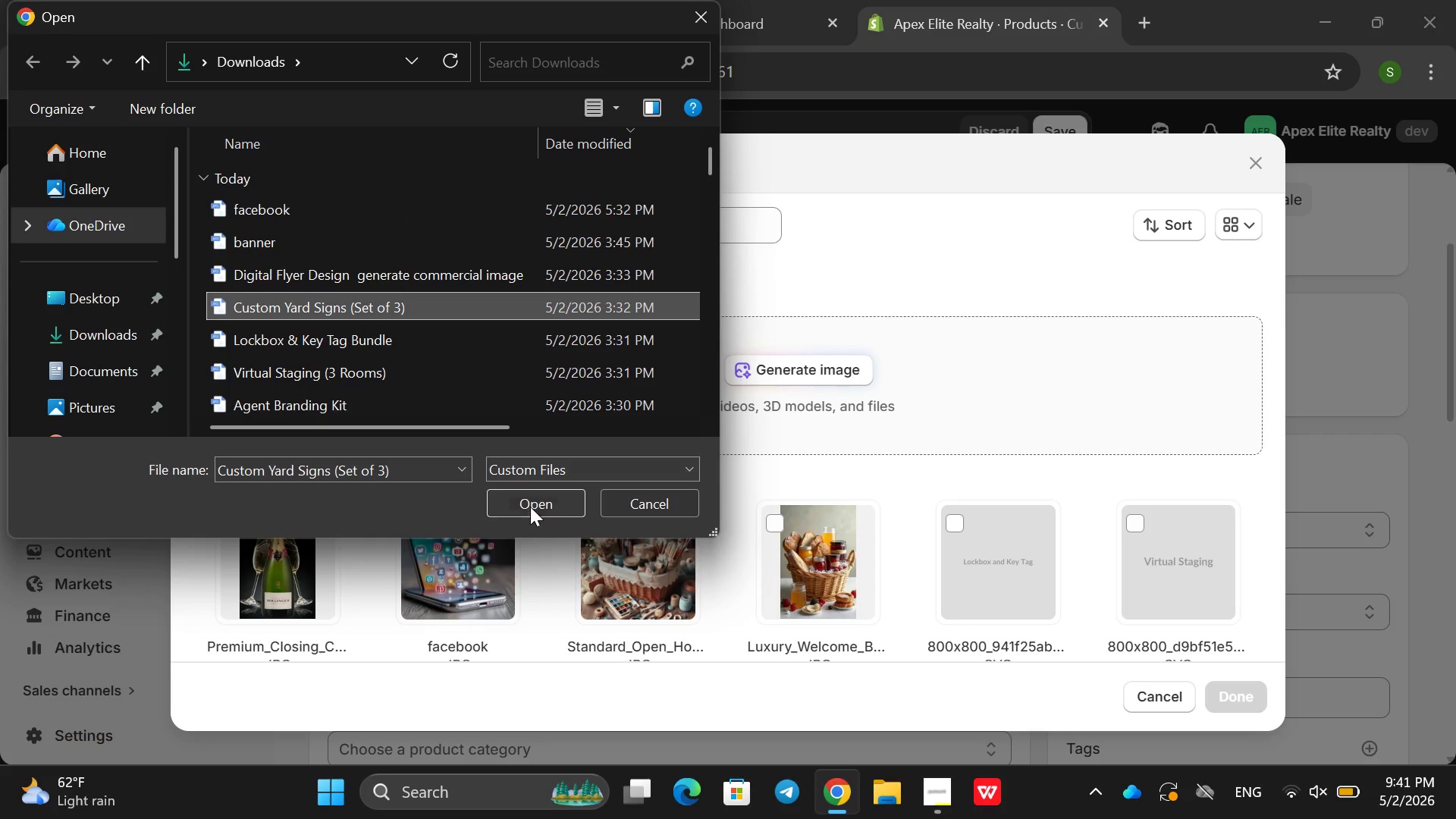 
left_click([520, 501])
 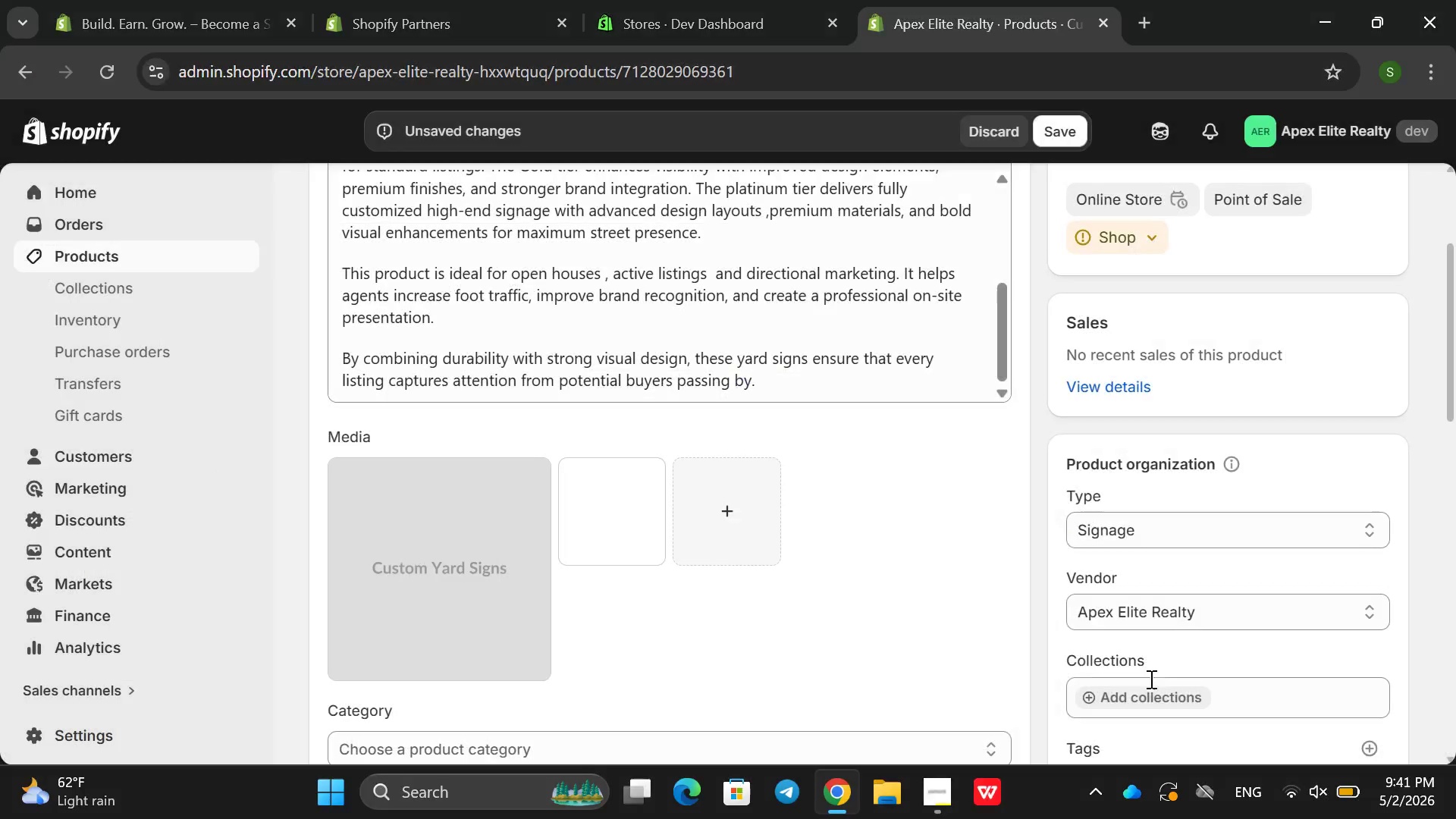 
wait(7.11)
 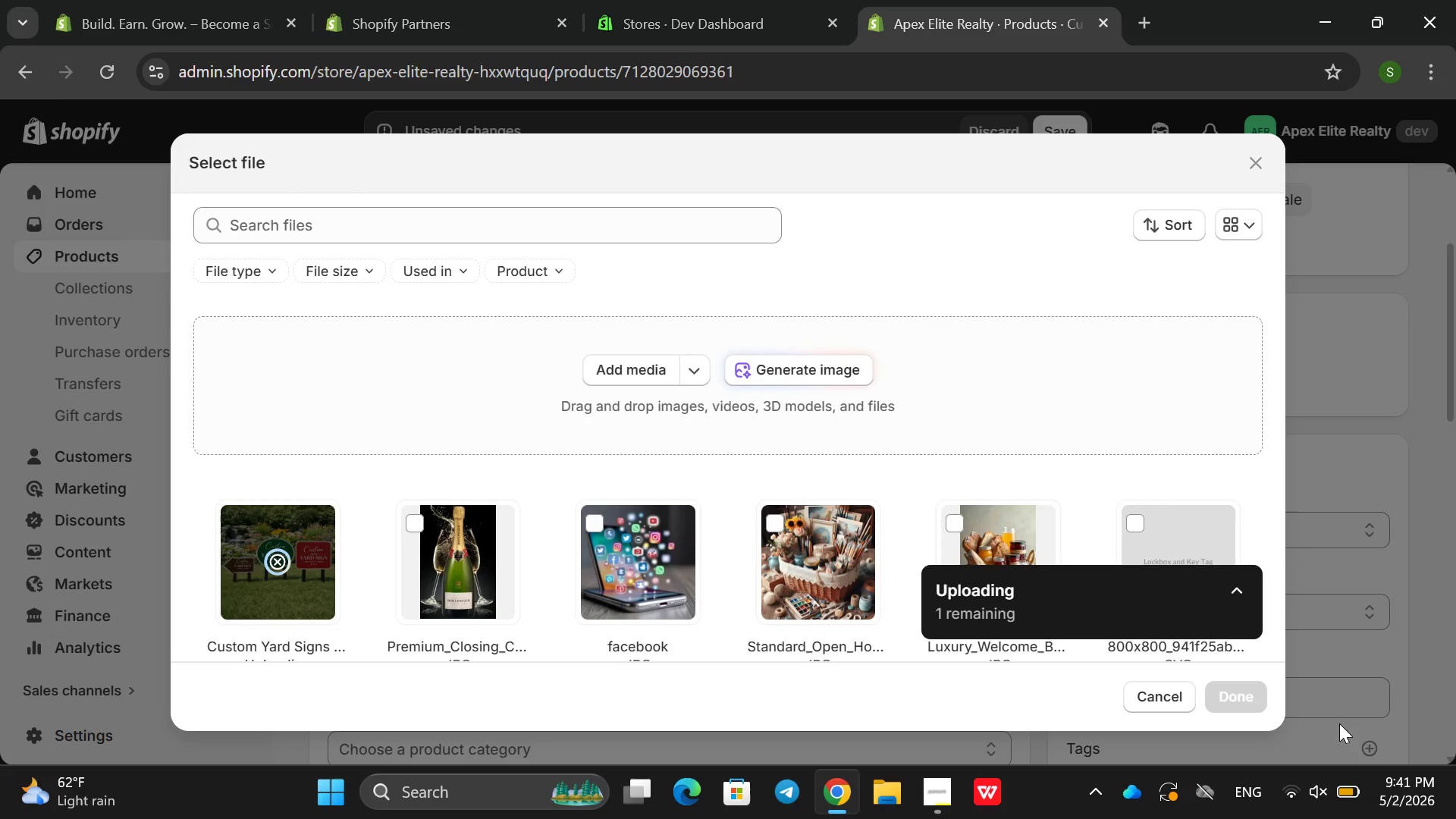 
left_click([354, 482])
 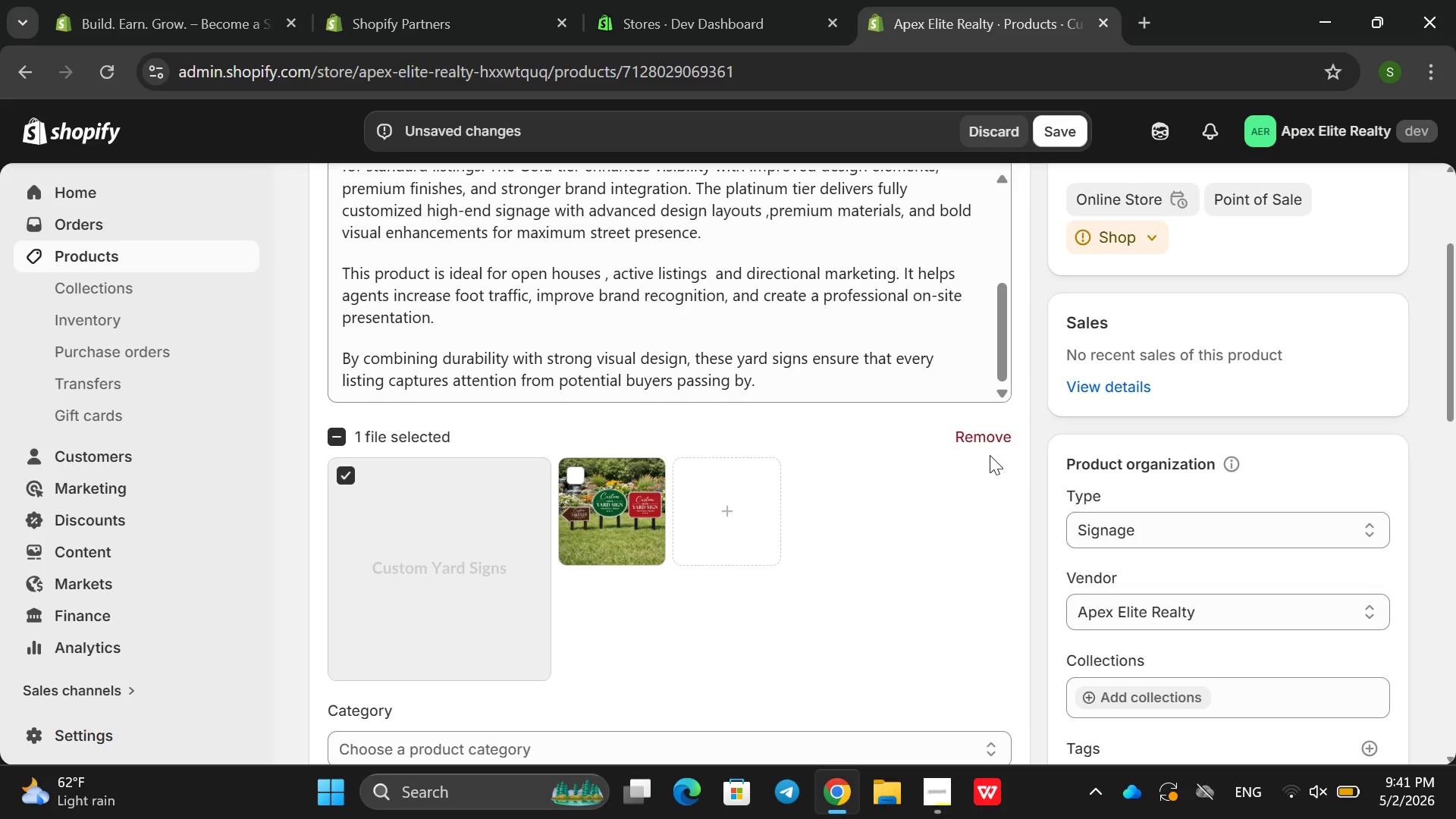 
double_click([984, 438])
 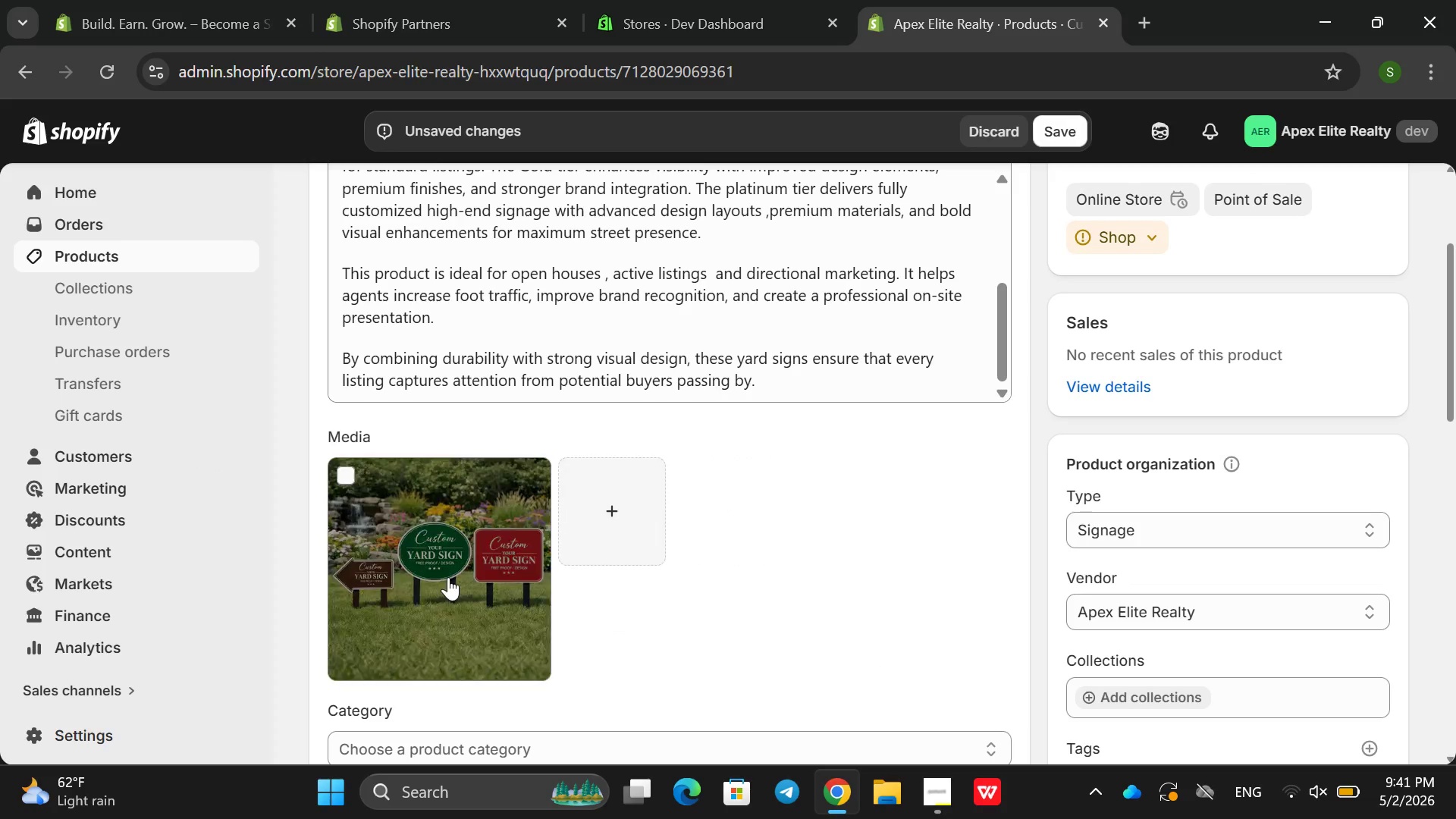 
left_click_drag(start_coordinate=[448, 577], to_coordinate=[448, 581])
 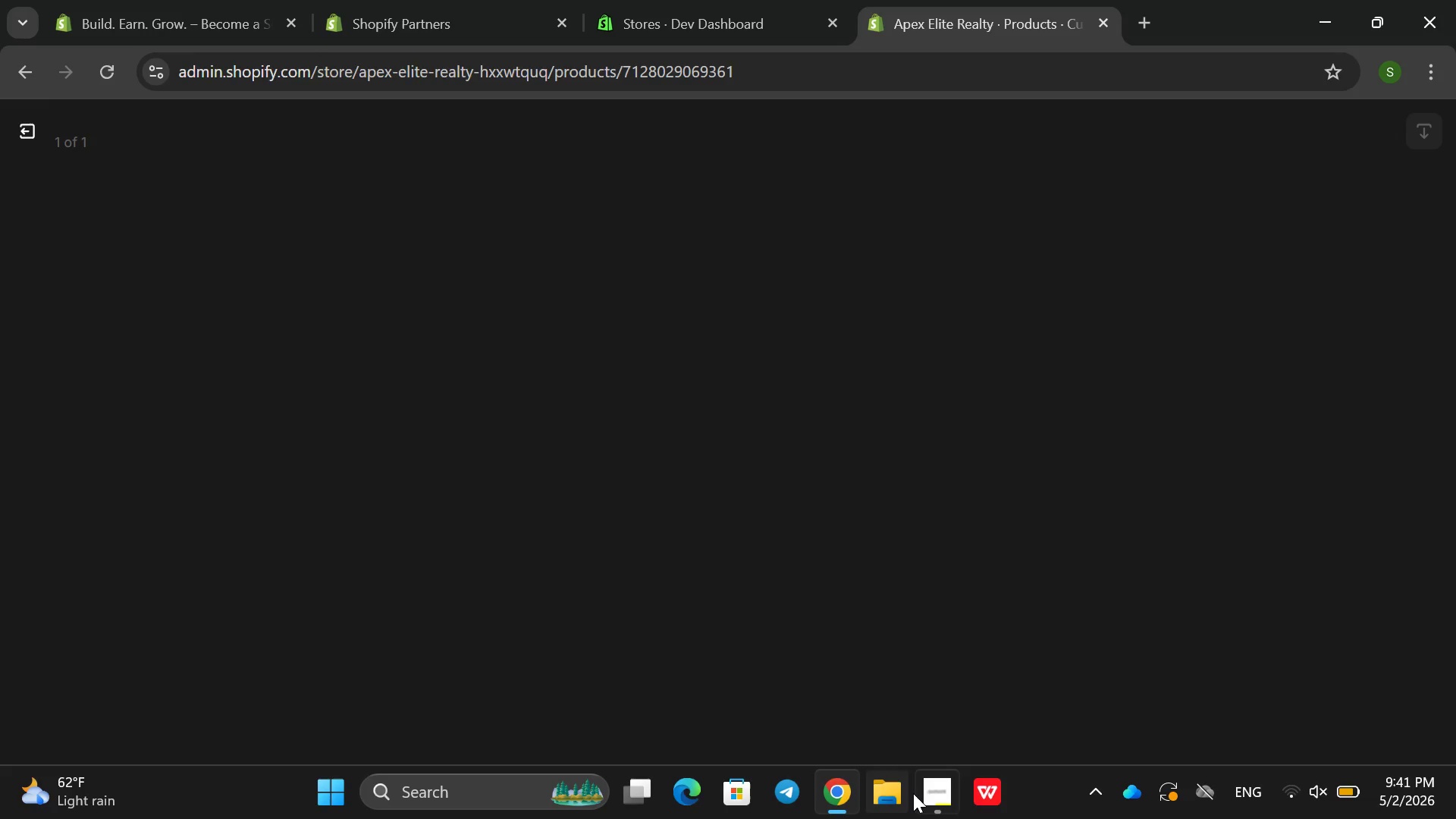 
left_click([915, 793])
 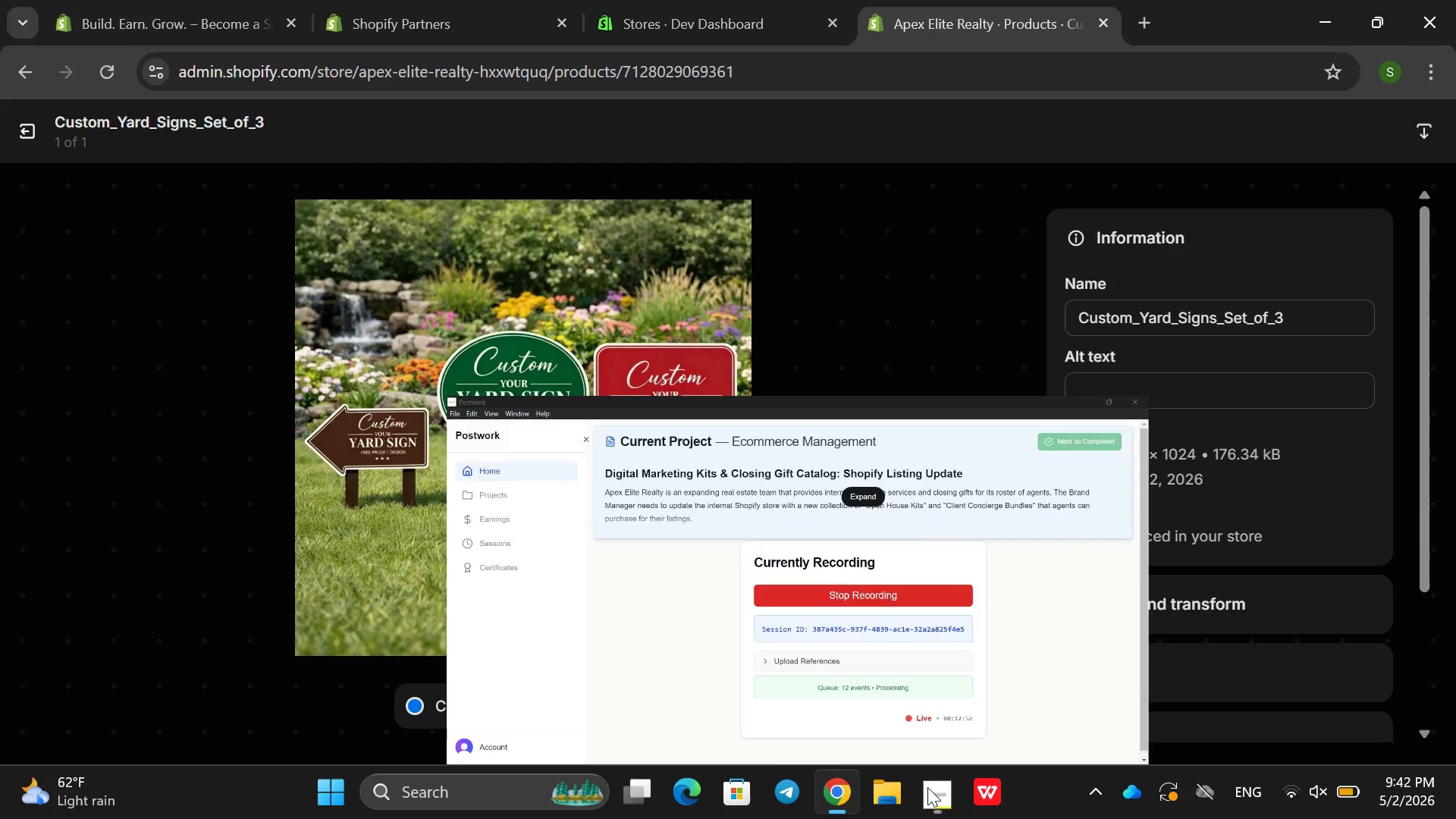 
left_click([1169, 387])
 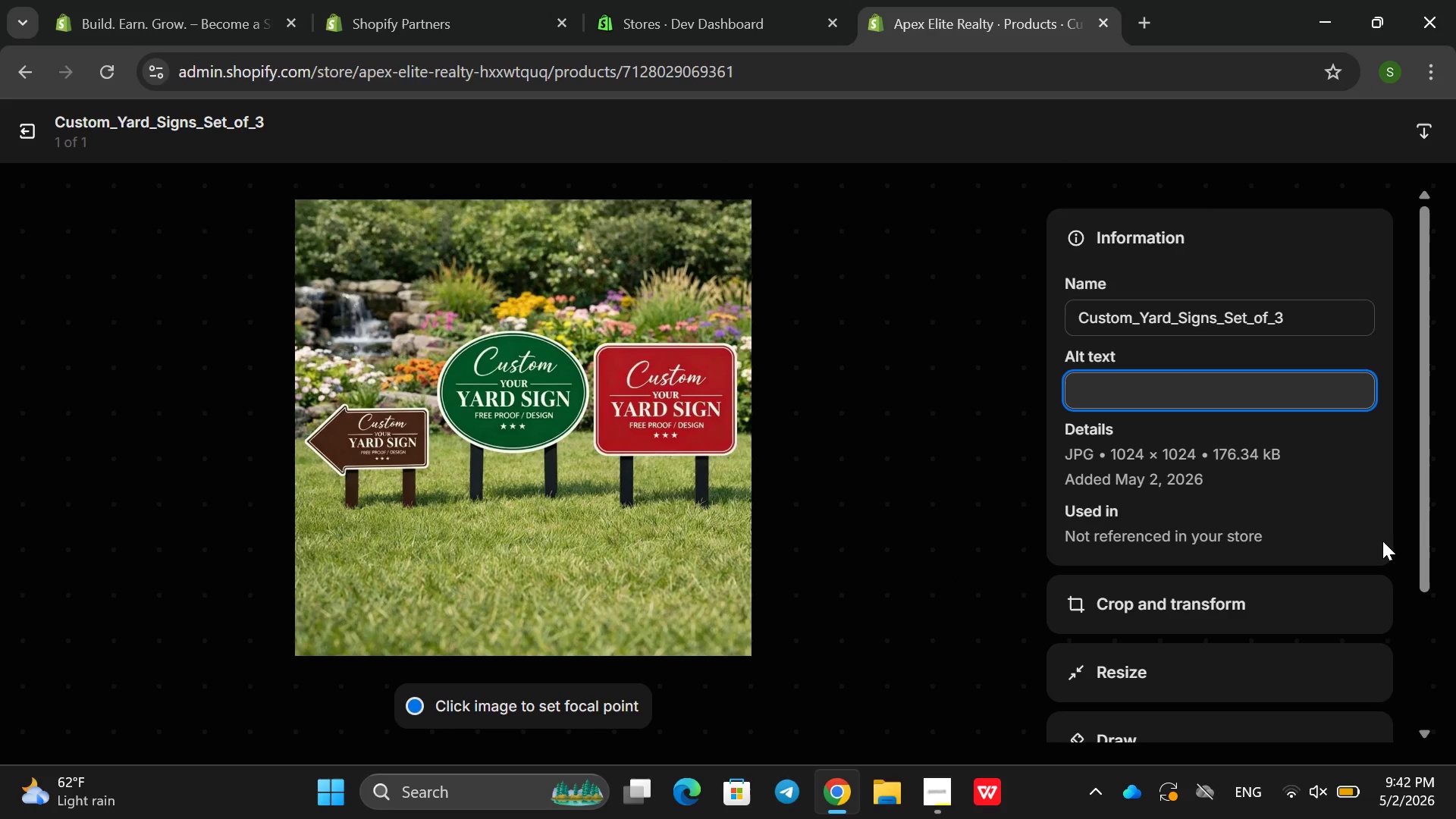 
type(Sse)
key(Backspace)
key(Backspace)
type(e )
key(Backspace)
type(t fo f)
key(Backspace)
type(thre )
key(Backspace)
key(Backspace)
key(Backspace)
key(Backspace)
key(Backspace)
key(Backspace)
key(Backspace)
key(Backspace)
key(Backspace)
type(of the)
key(Backspace)
type(ree cusotm)
key(Backspace)
key(Backspace)
type(m )
key(Backspace)
key(Backspace)
key(Backspace)
type(tom teal)
key(Backspace)
key(Backspace)
key(Backspace)
key(Backspace)
type(real s)
key(Backspace)
type(etate t)
key(Backspace)
type(ytad )
key(Backspace)
key(Backspace)
key(Backspace)
key(Backspace)
key(Backspace)
type(ard signe)
key(Backspace)
type(s used for property marking and )
key(Backspace)
key(Backspace)
key(Backspace)
key(Backspace)
key(Backspace)
key(Backspace)
key(Backspace)
type(etinf and )
key(Backspace)
key(Backspace)
key(Backspace)
key(Backspace)
key(Backspace)
key(Backspace)
type(g and listing visibility)
 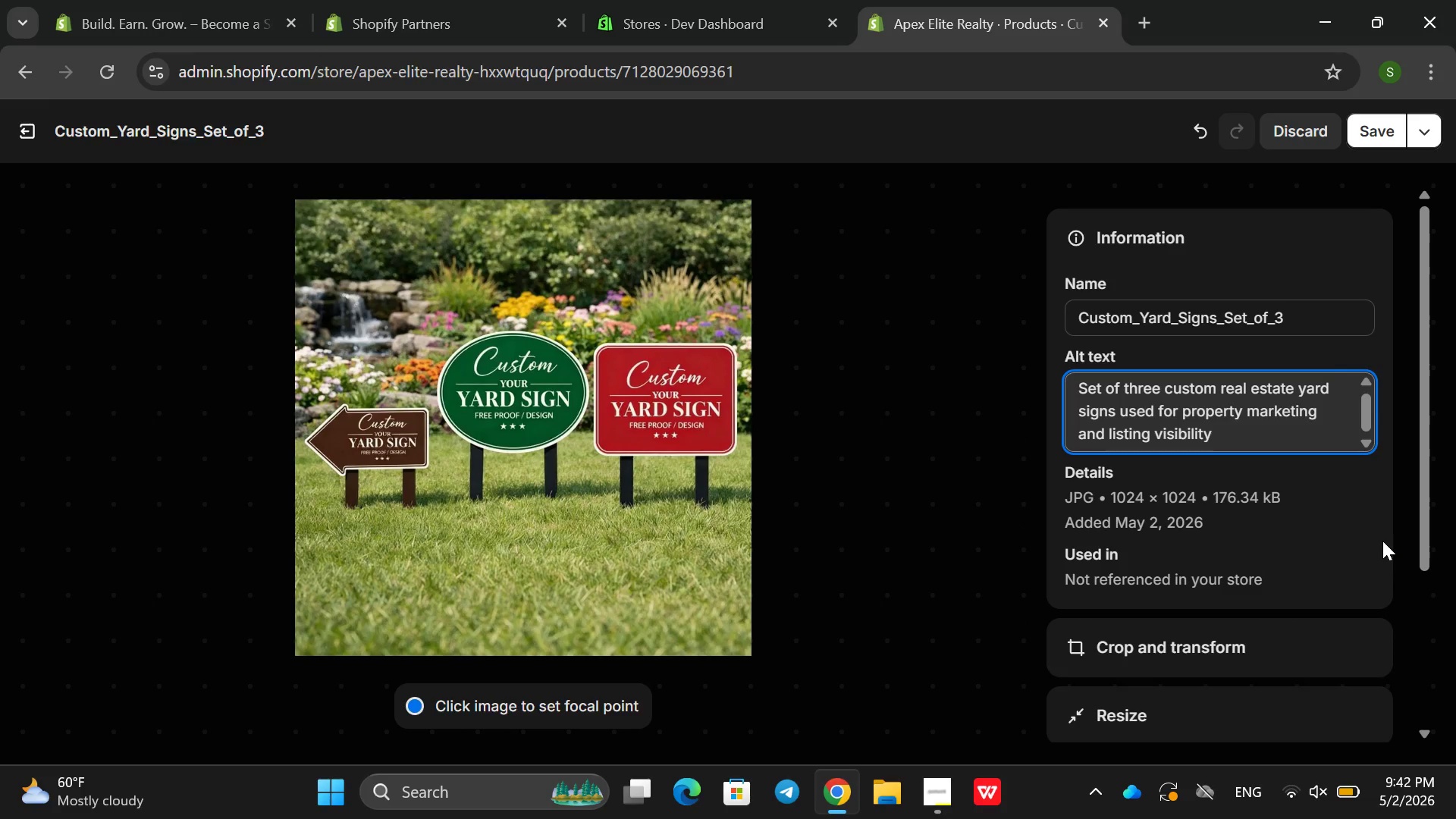 
left_click([1382, 136])
 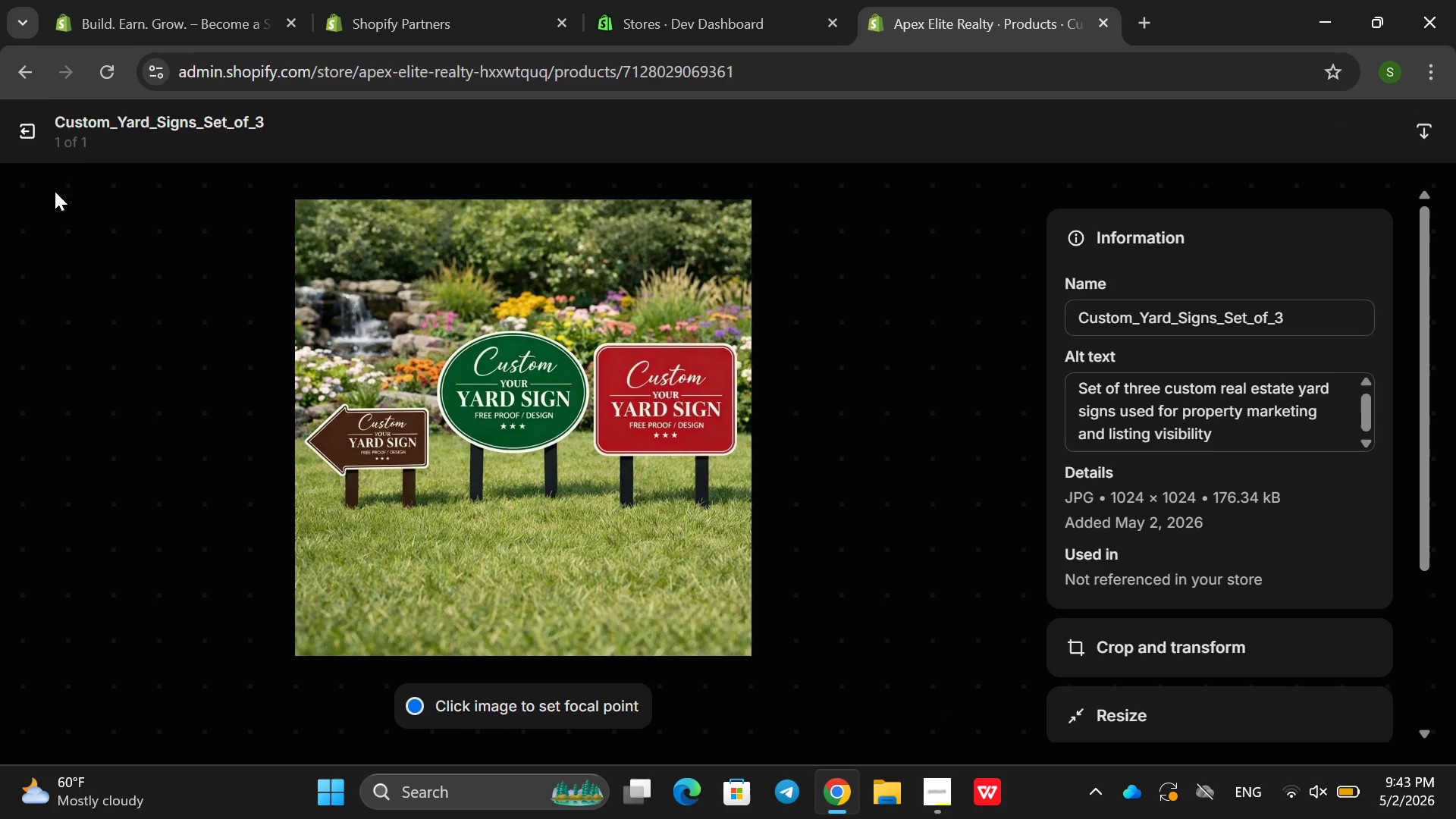 
left_click([16, 126])
 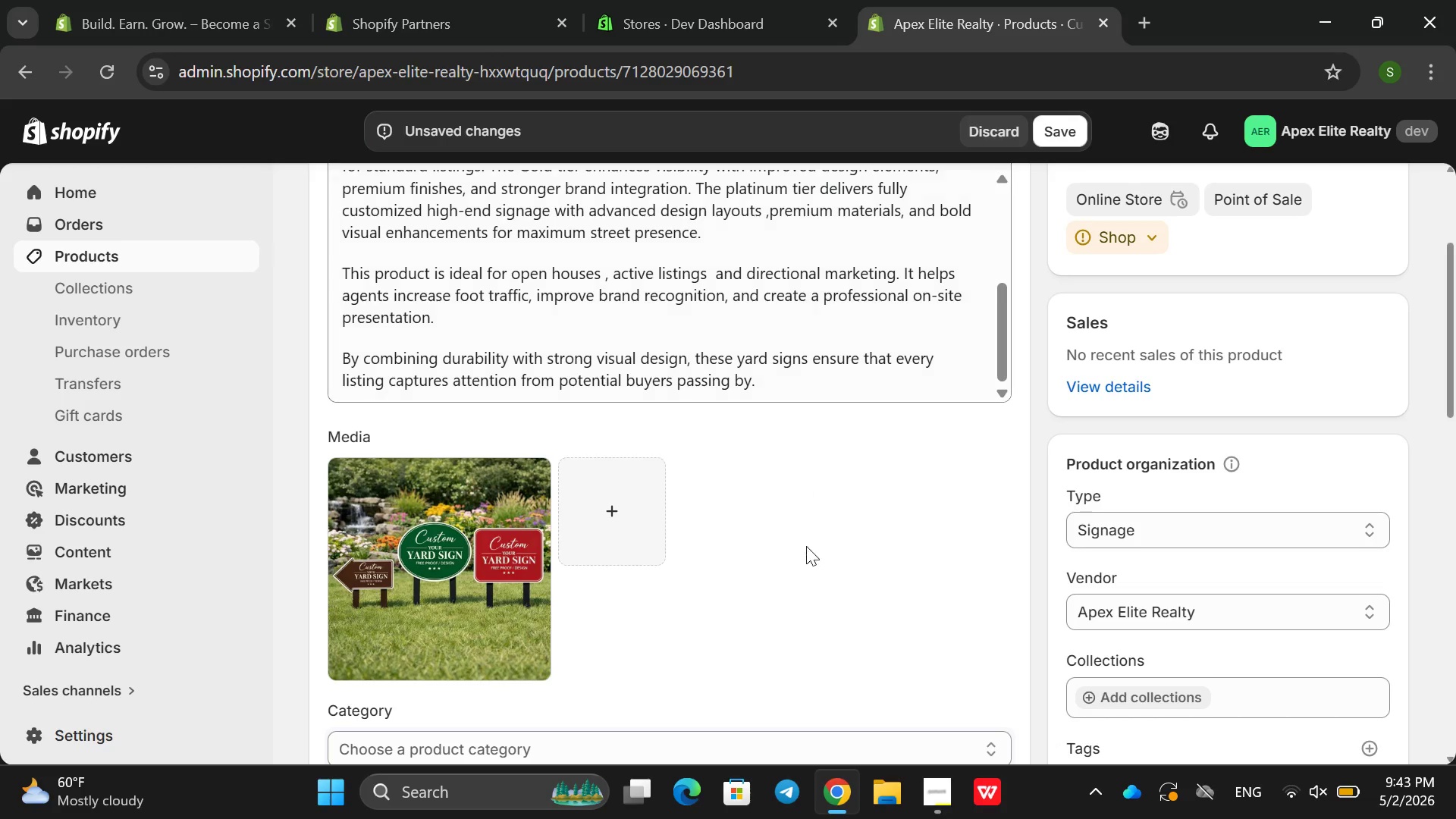 
scroll: coordinate [803, 539], scroll_direction: down, amount: 1.0
 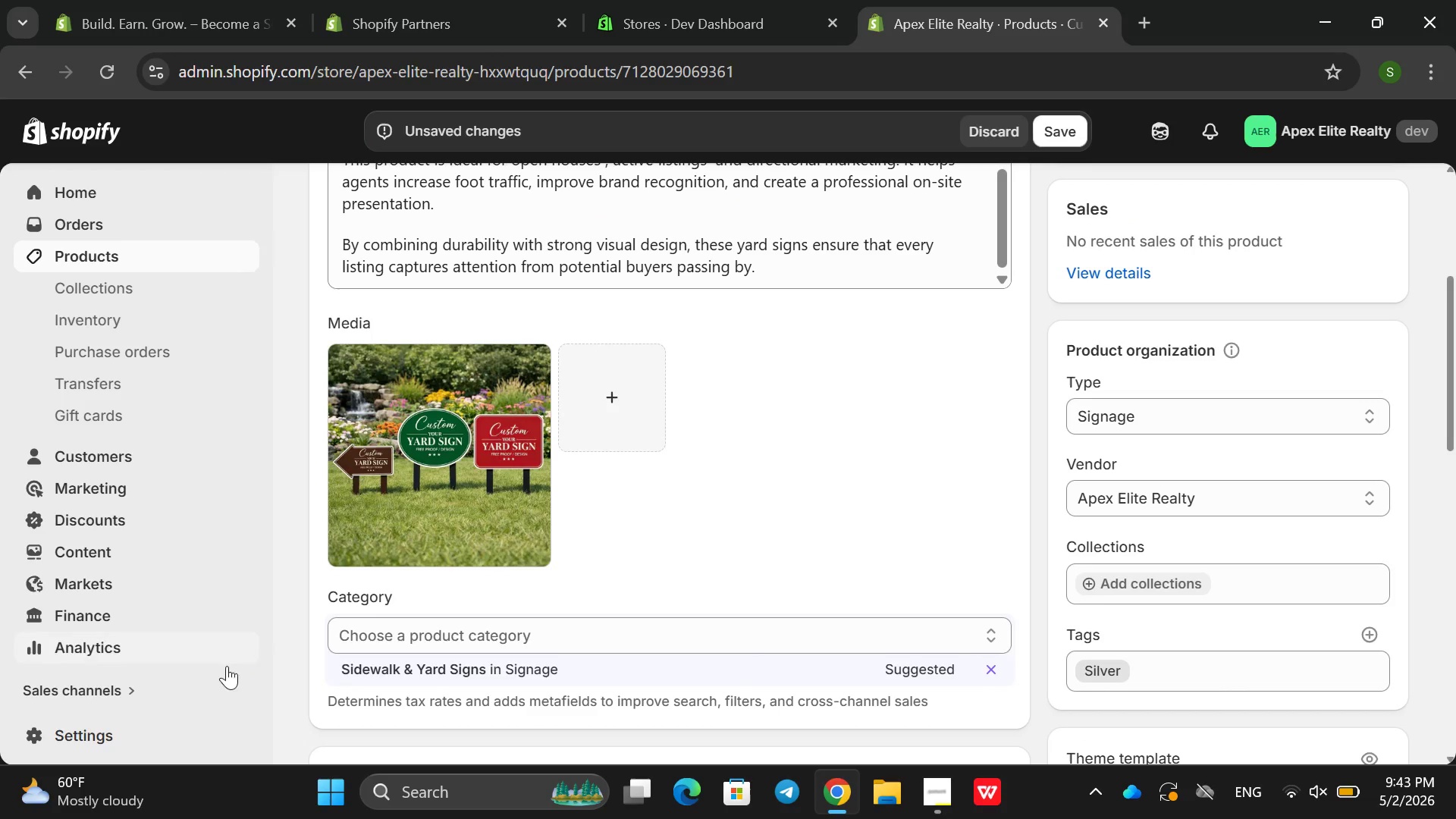 
wait(5.35)
 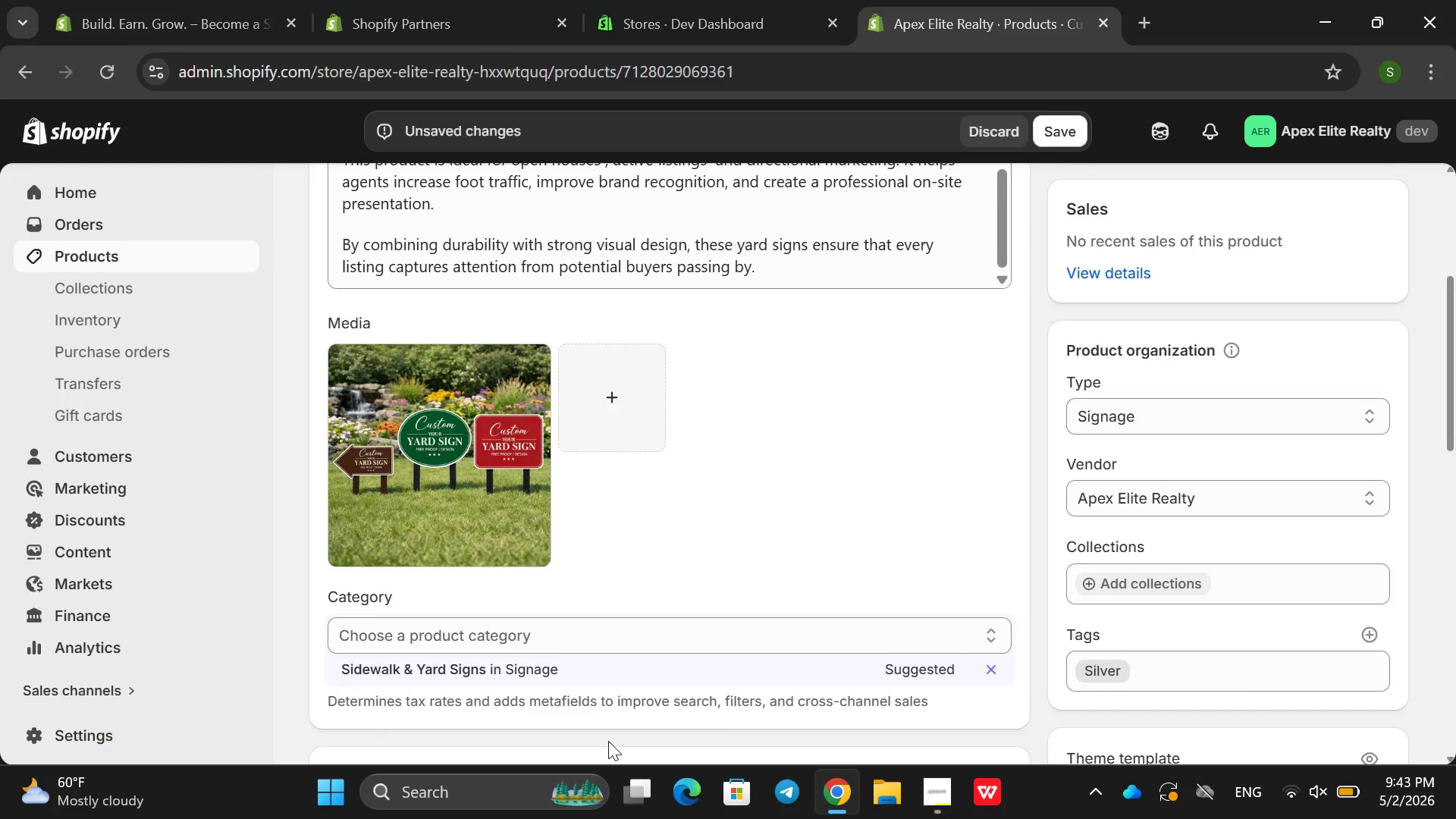 
scroll: coordinate [883, 403], scroll_direction: down, amount: 11.0
 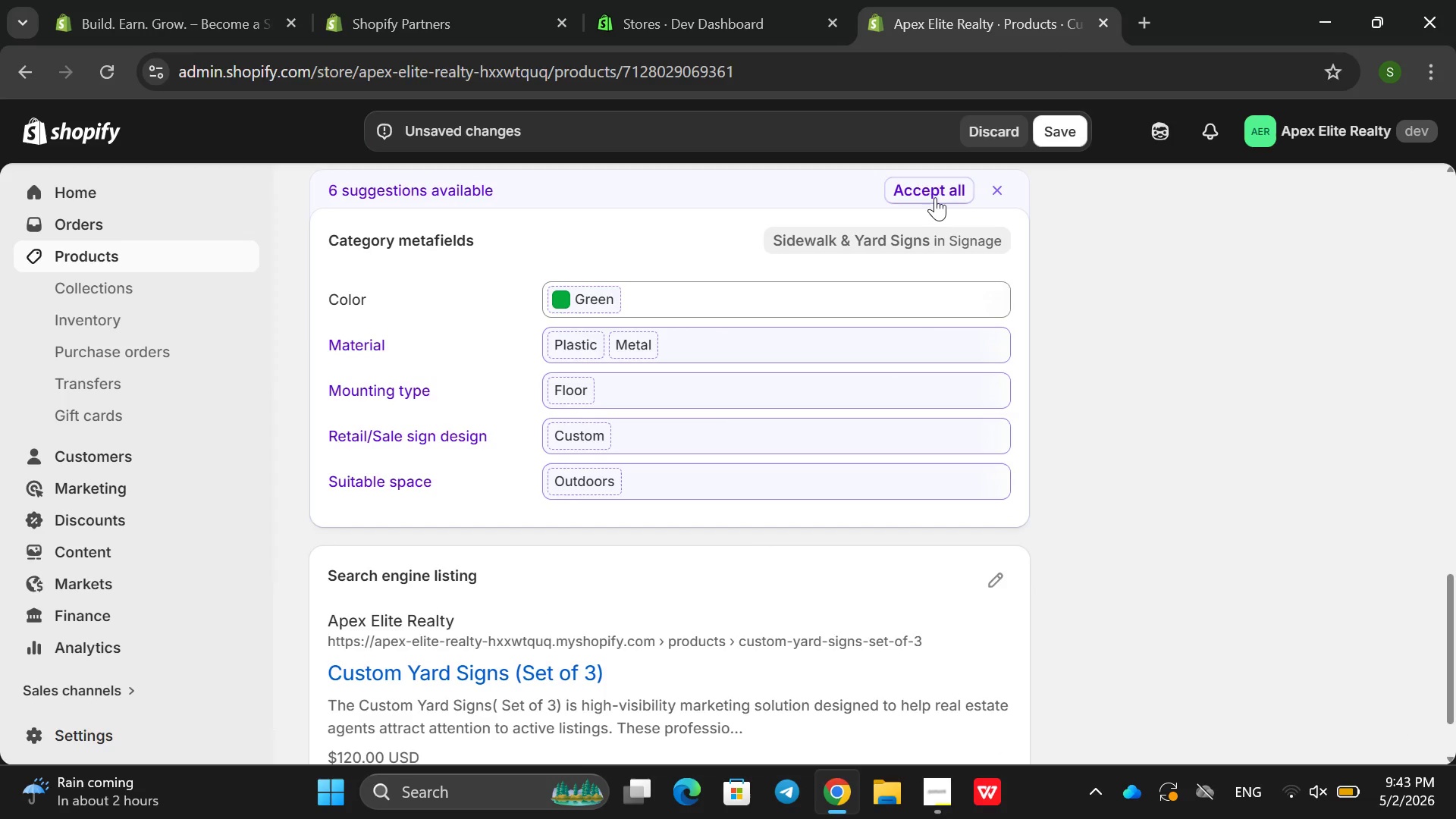 
left_click([931, 193])
 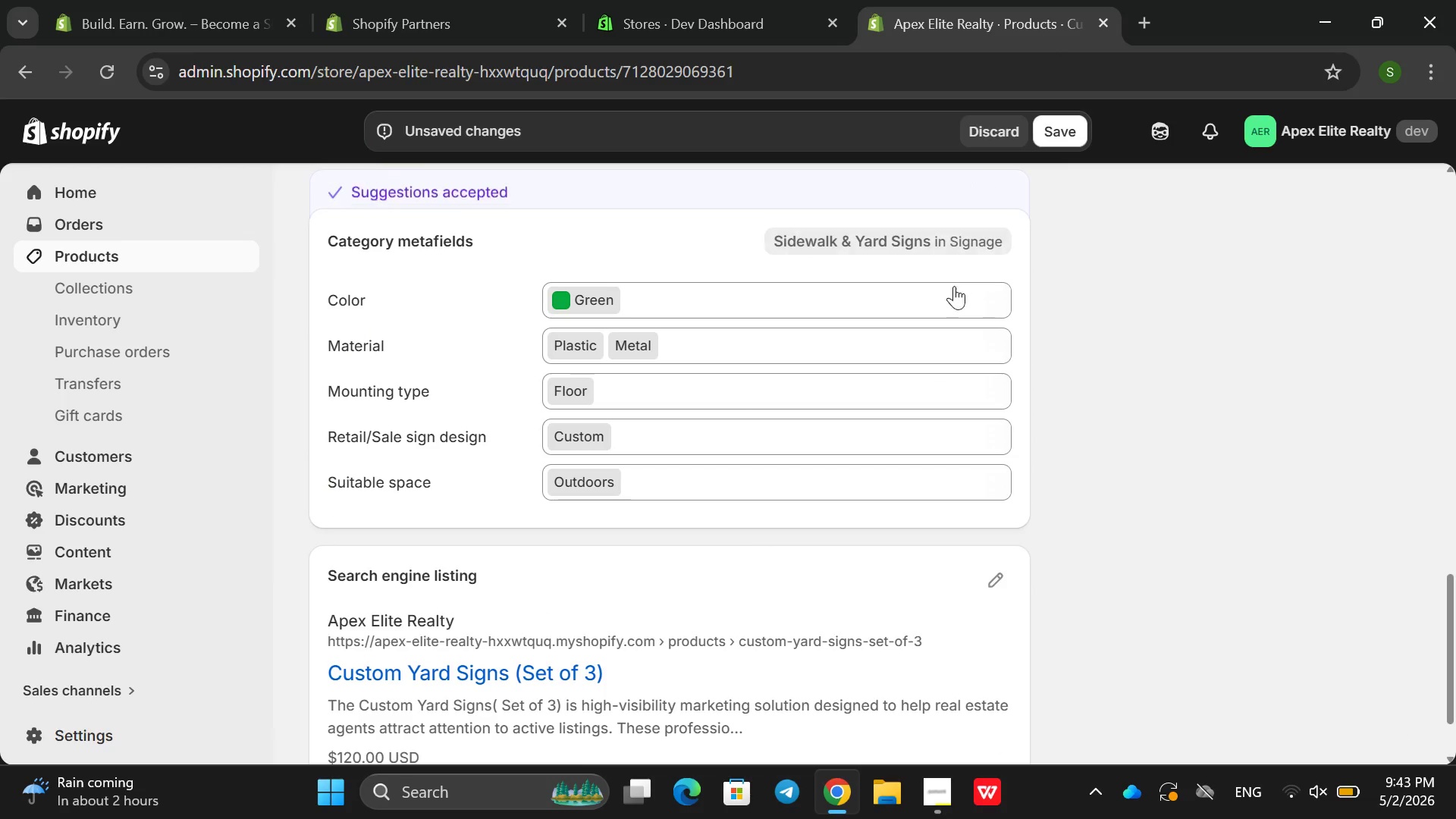 
scroll: coordinate [931, 318], scroll_direction: down, amount: 3.0
 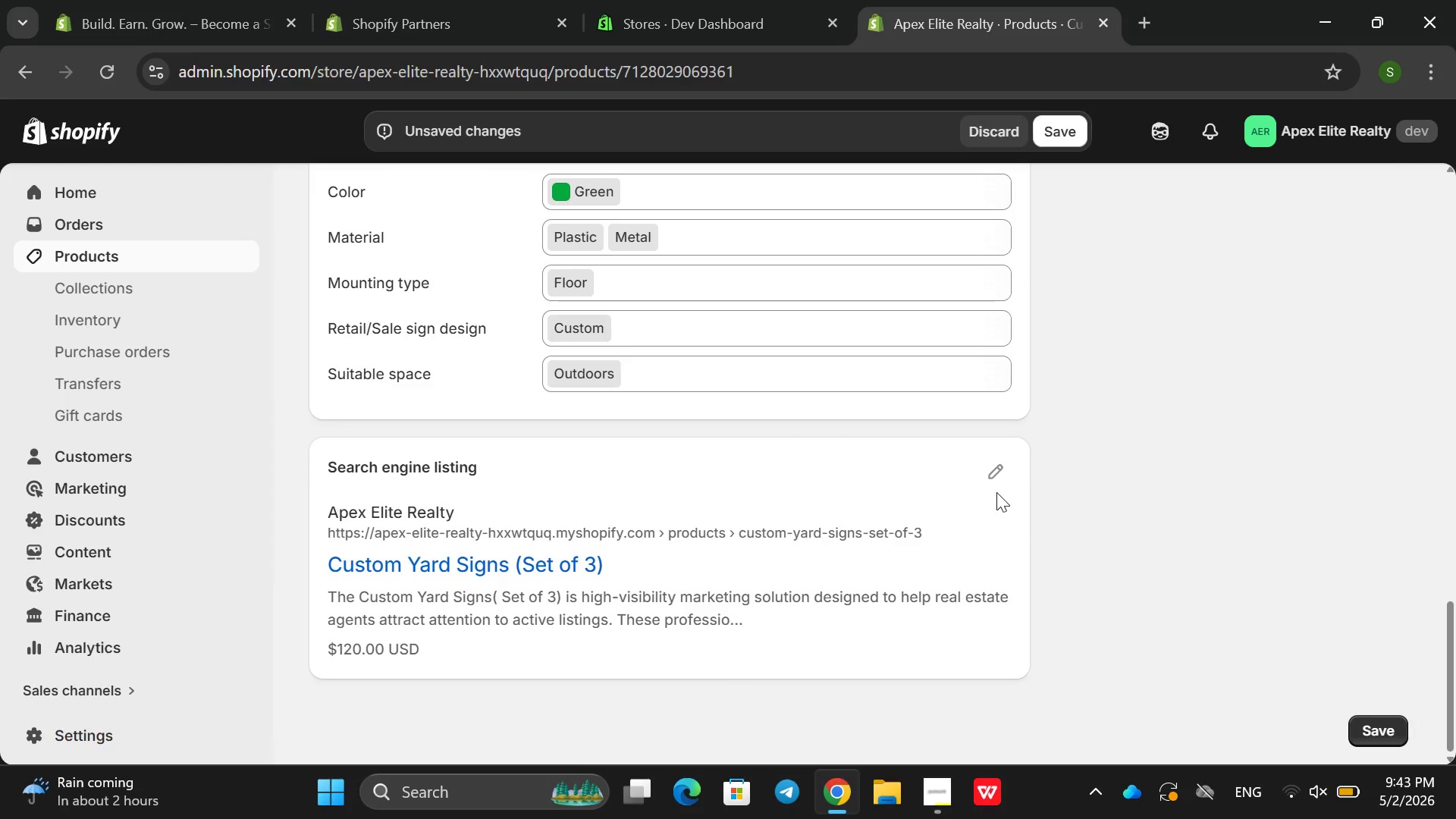 
scroll: coordinate [969, 435], scroll_direction: up, amount: 6.0
 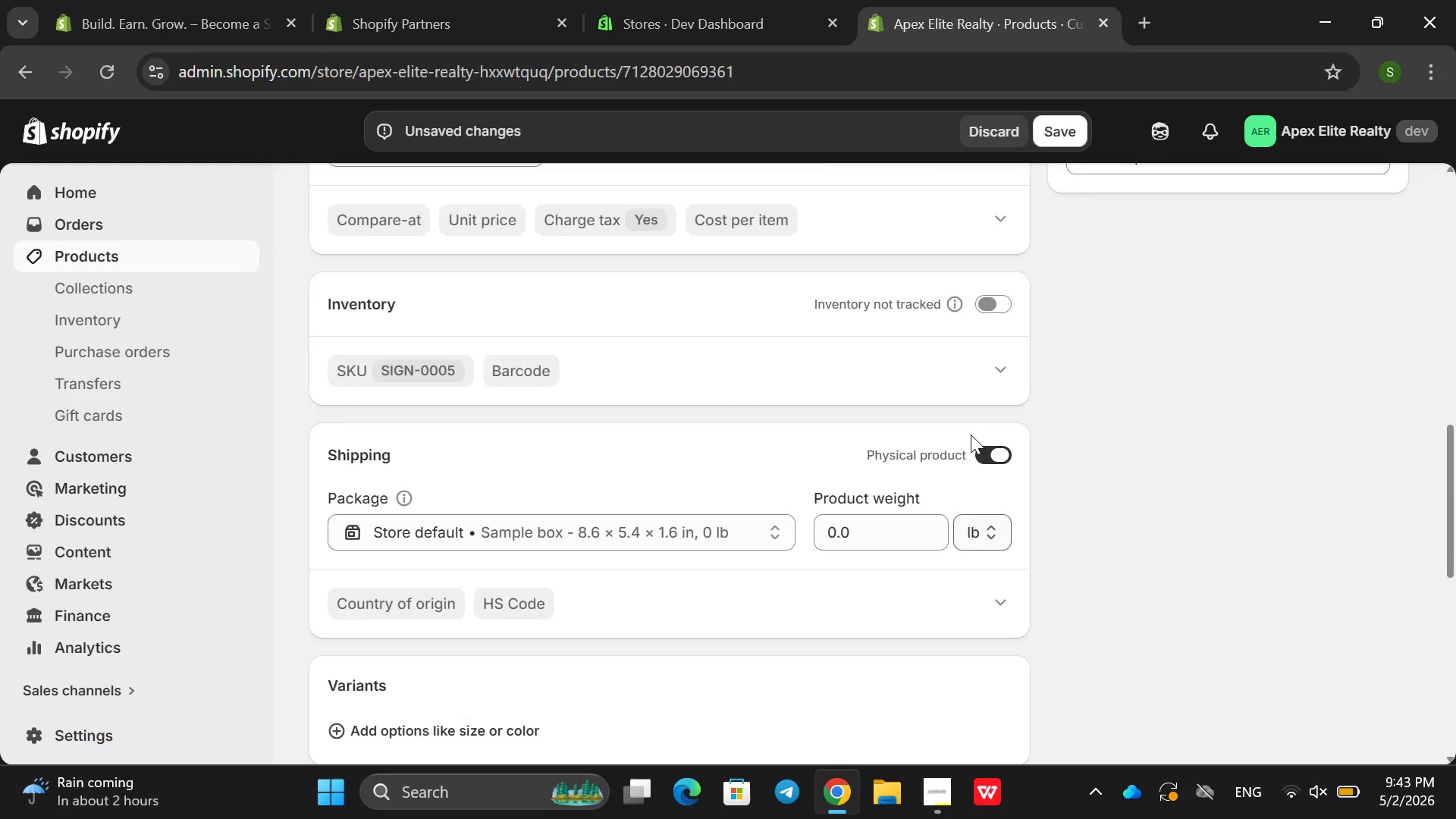 
scroll: coordinate [970, 449], scroll_direction: down, amount: 12.0
 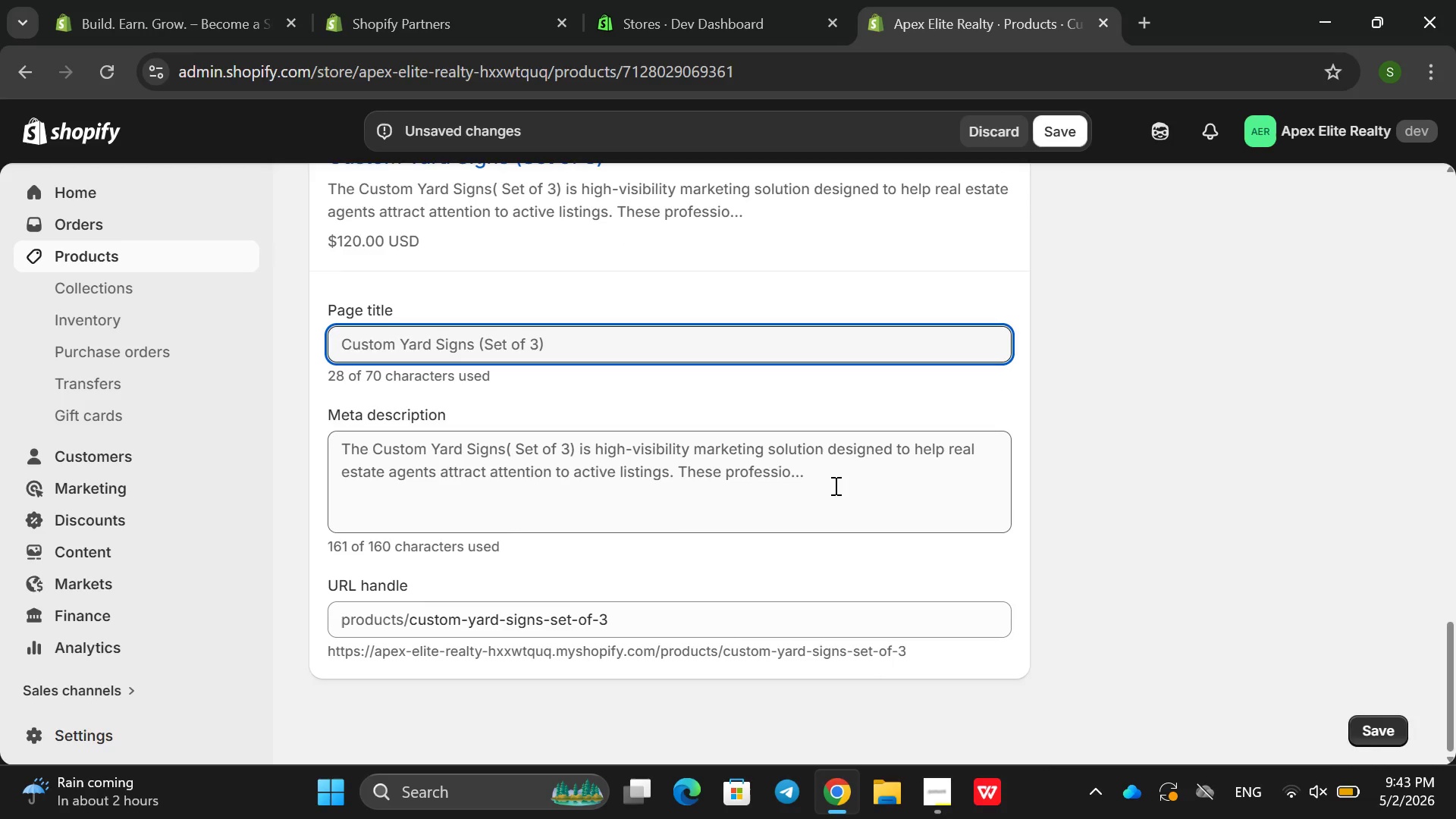 
left_click_drag(start_coordinate=[811, 485], to_coordinate=[841, 506])
 